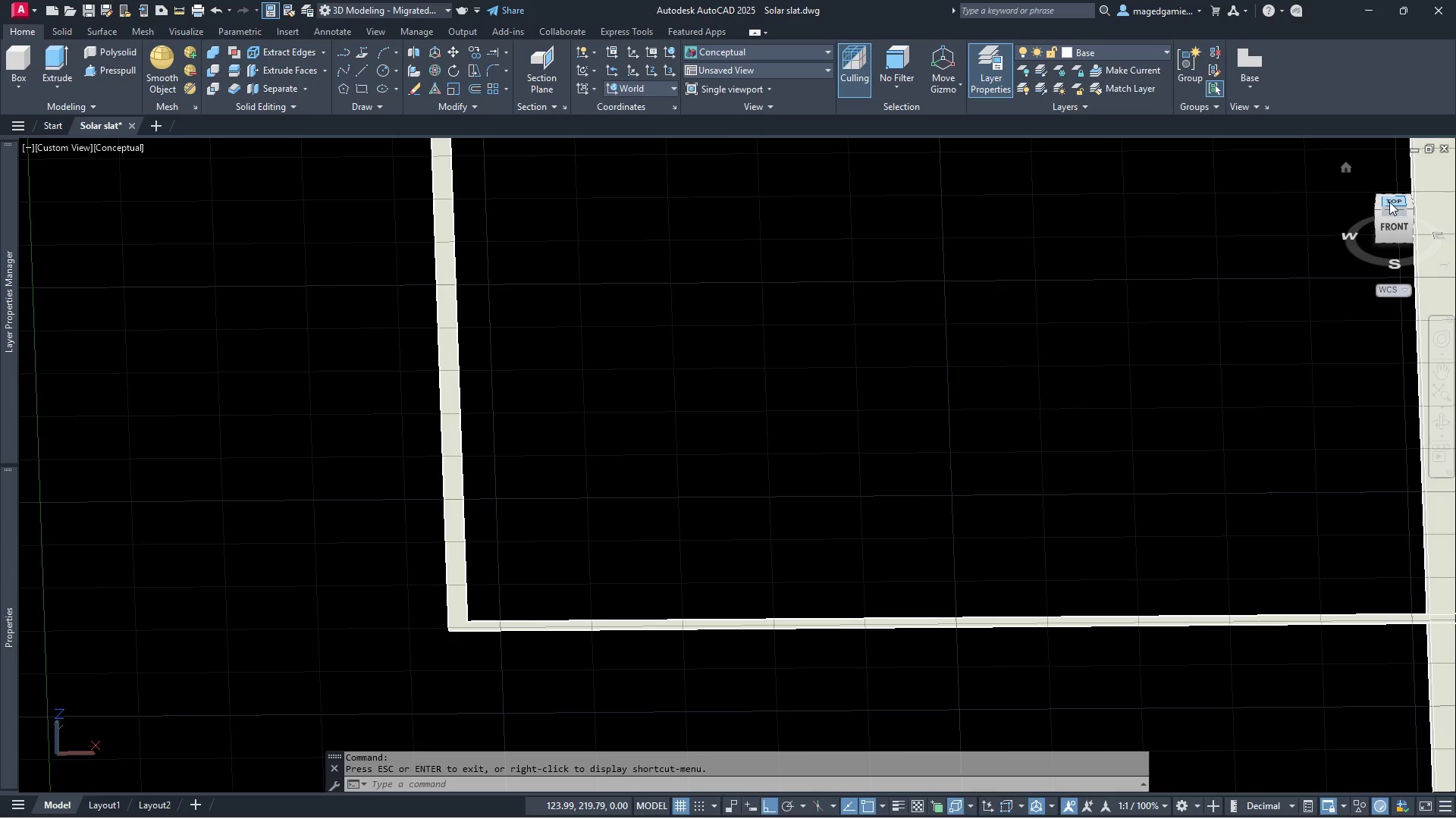 
left_click([1389, 202])
 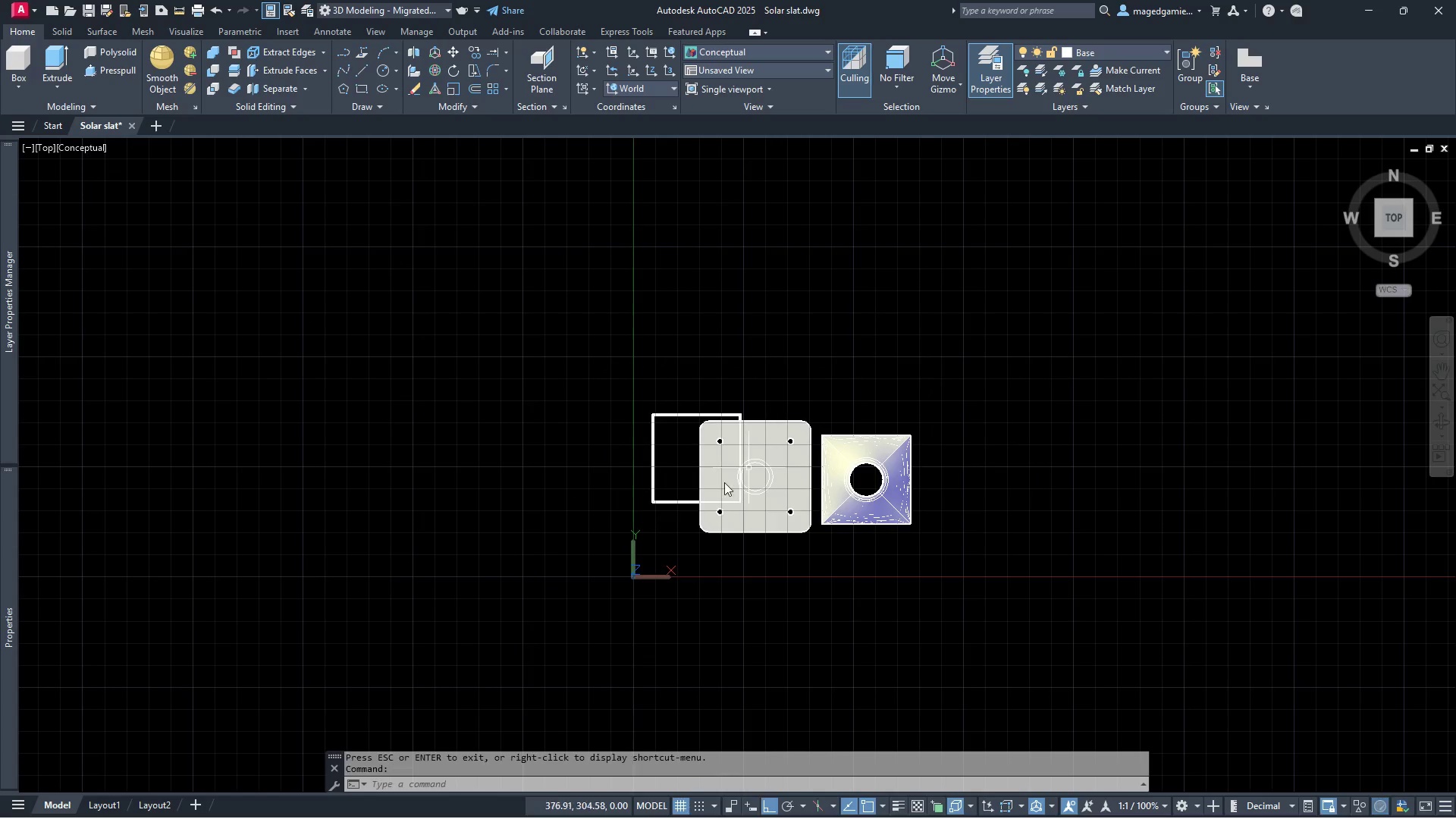 
scroll: coordinate [755, 408], scroll_direction: up, amount: 10.0
 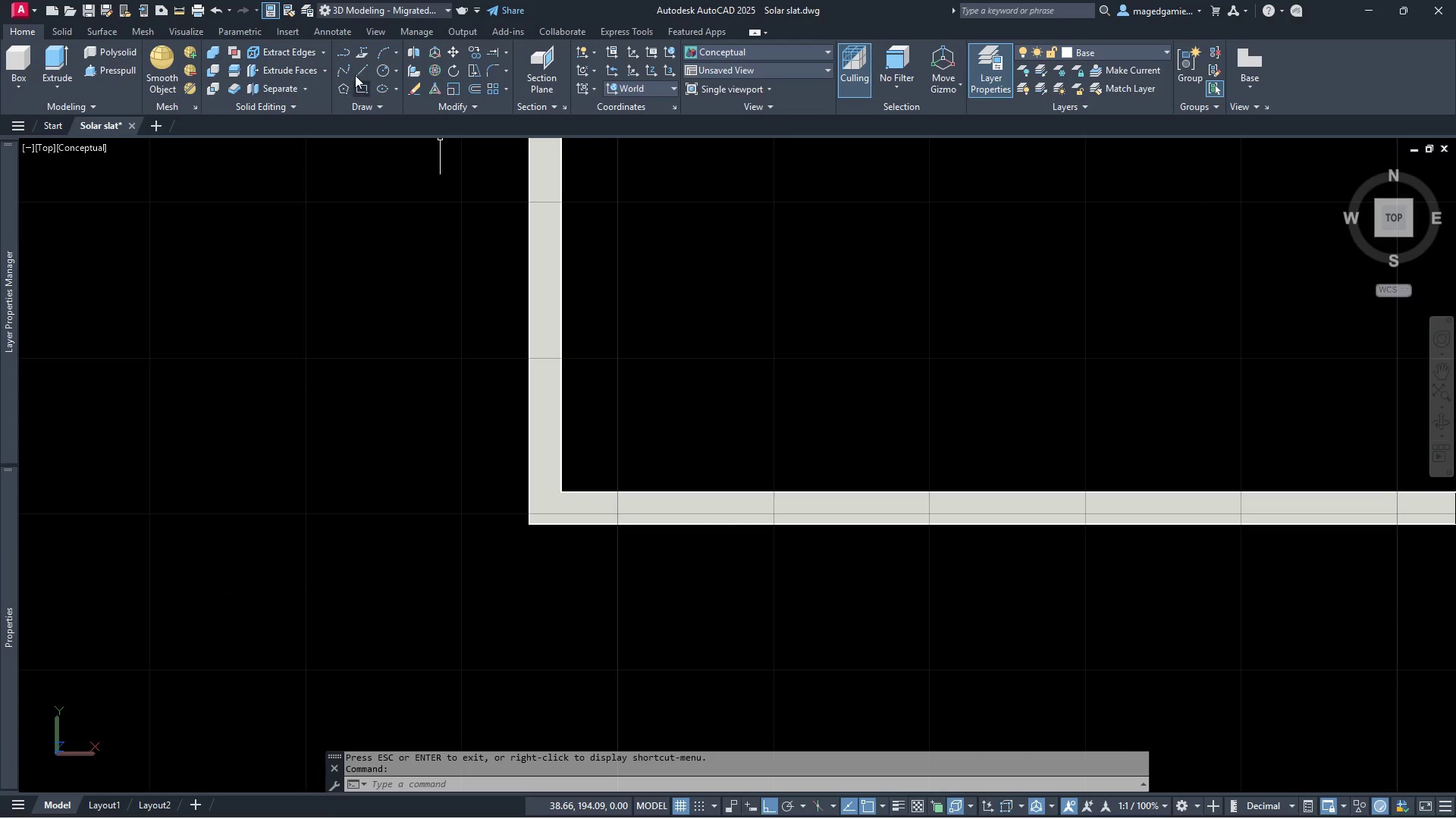 
left_click([363, 68])
 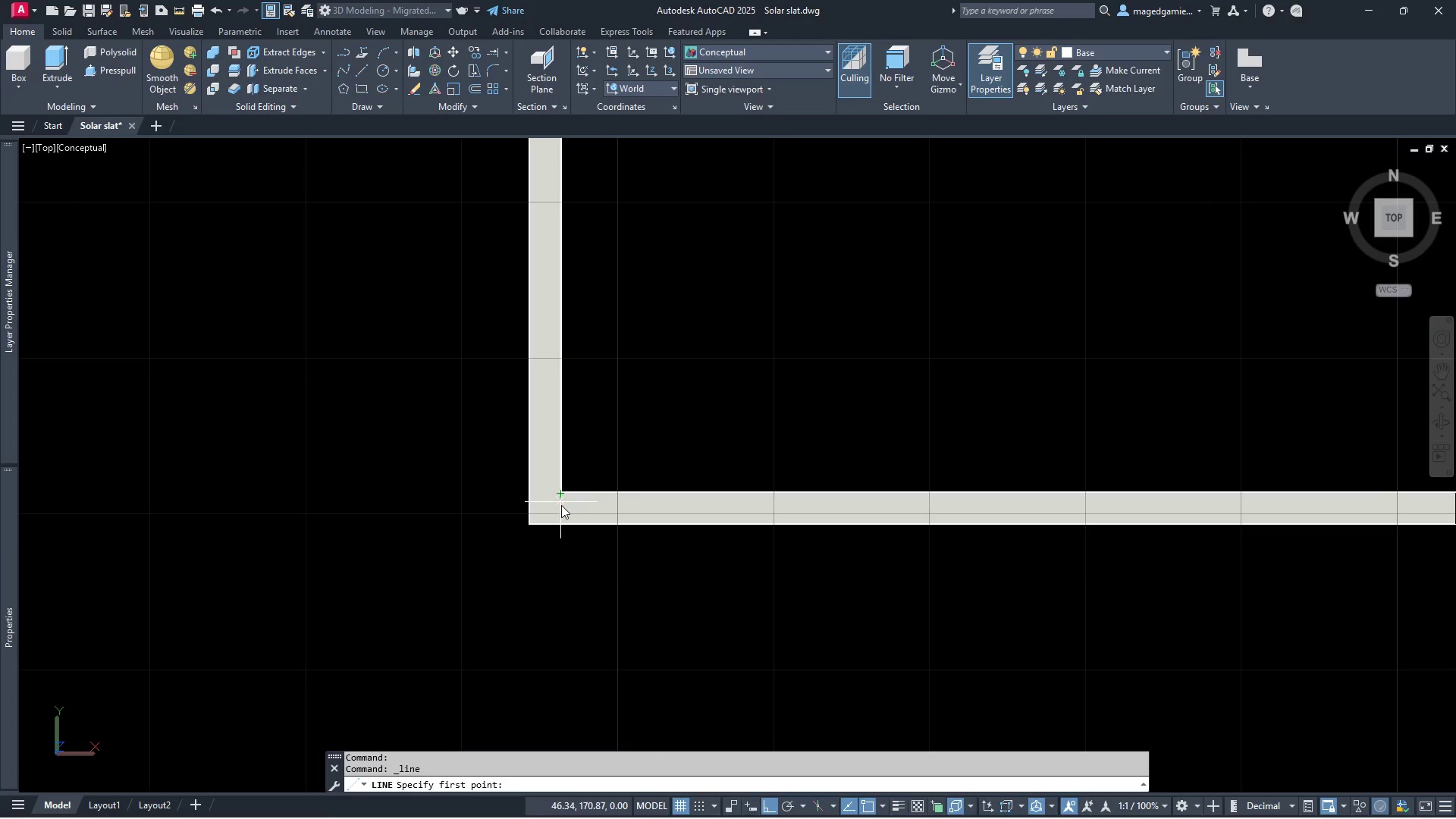 
wait(9.92)
 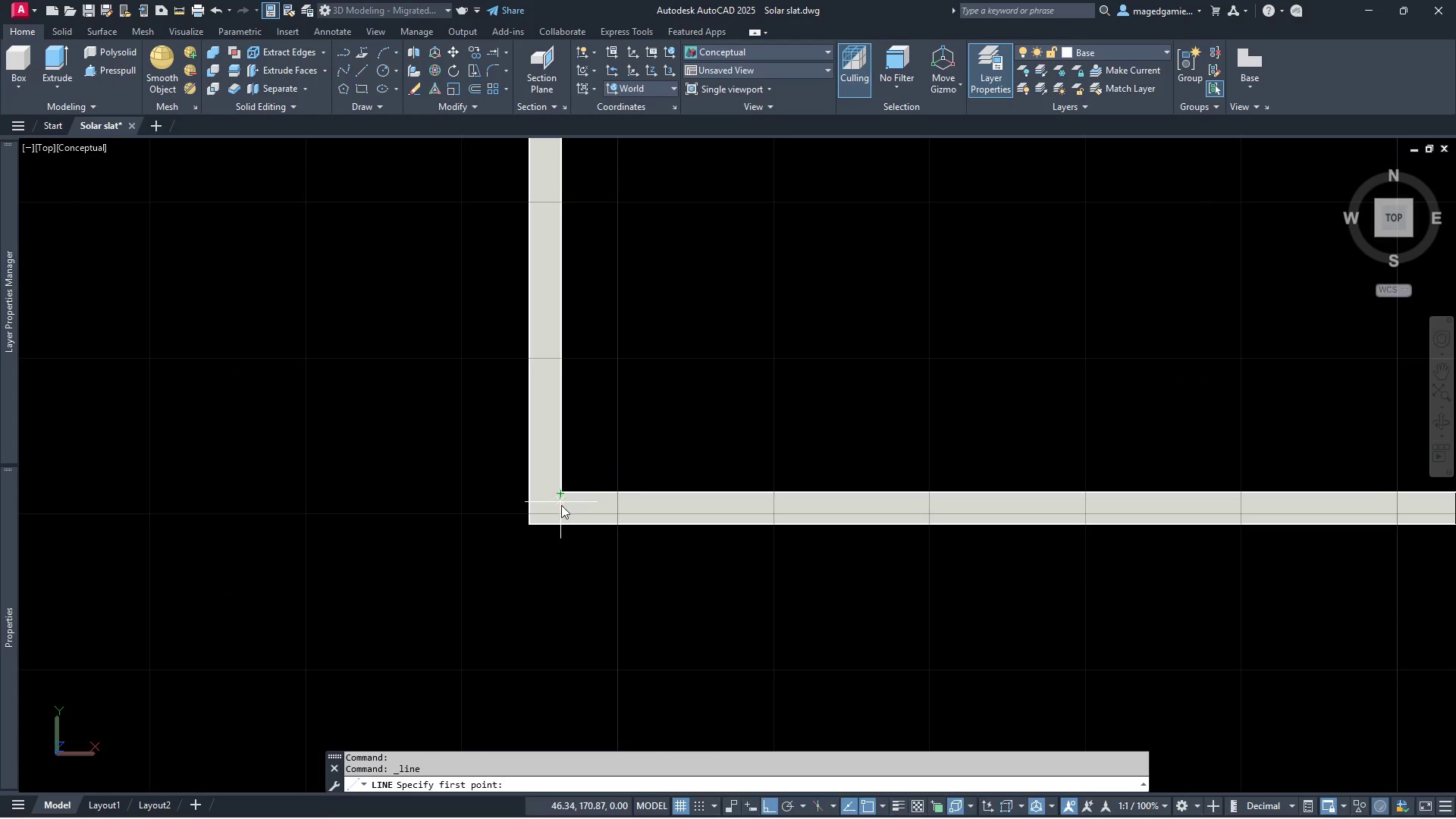 
left_click([554, 602])
 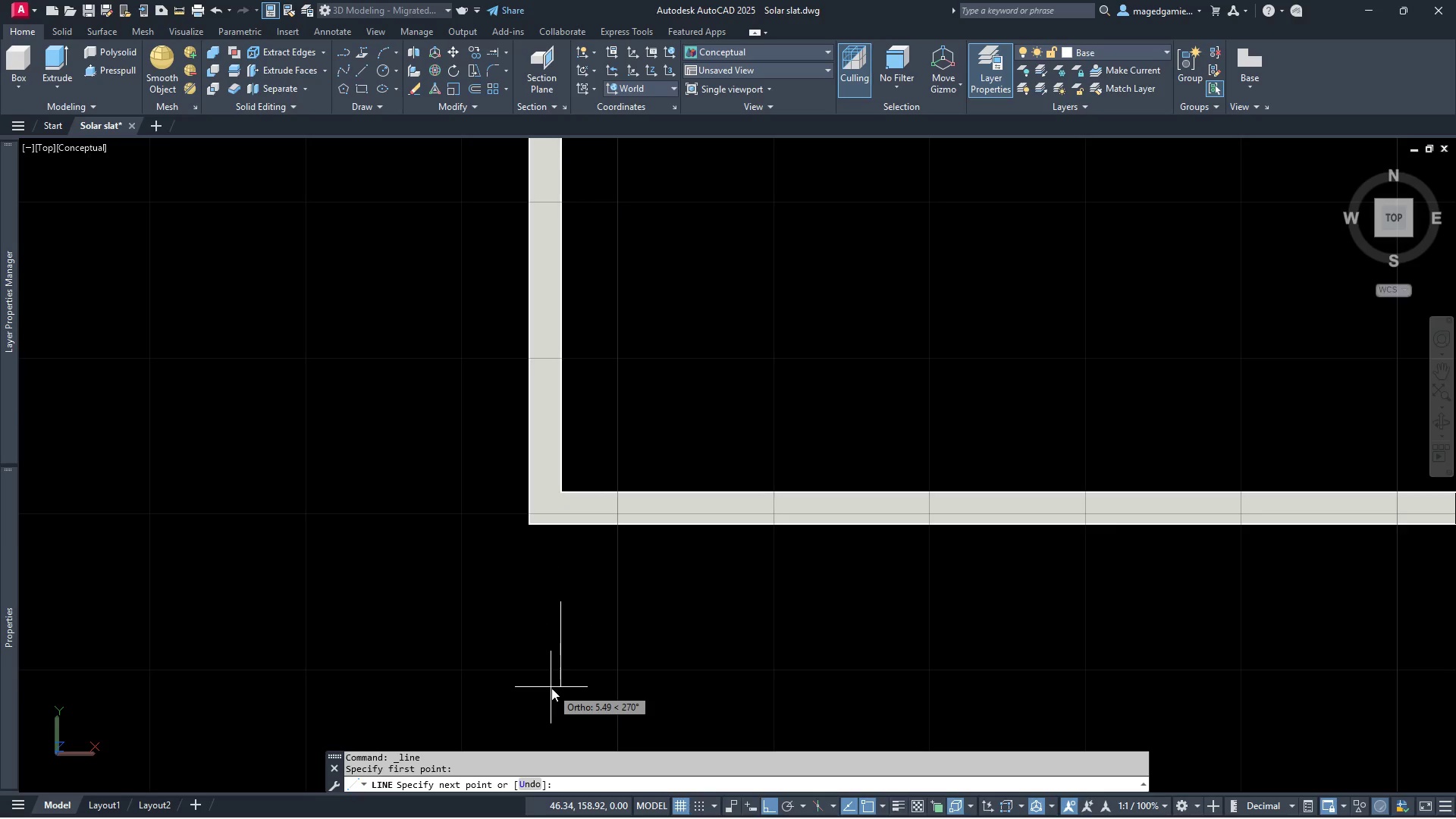 
key(5)
 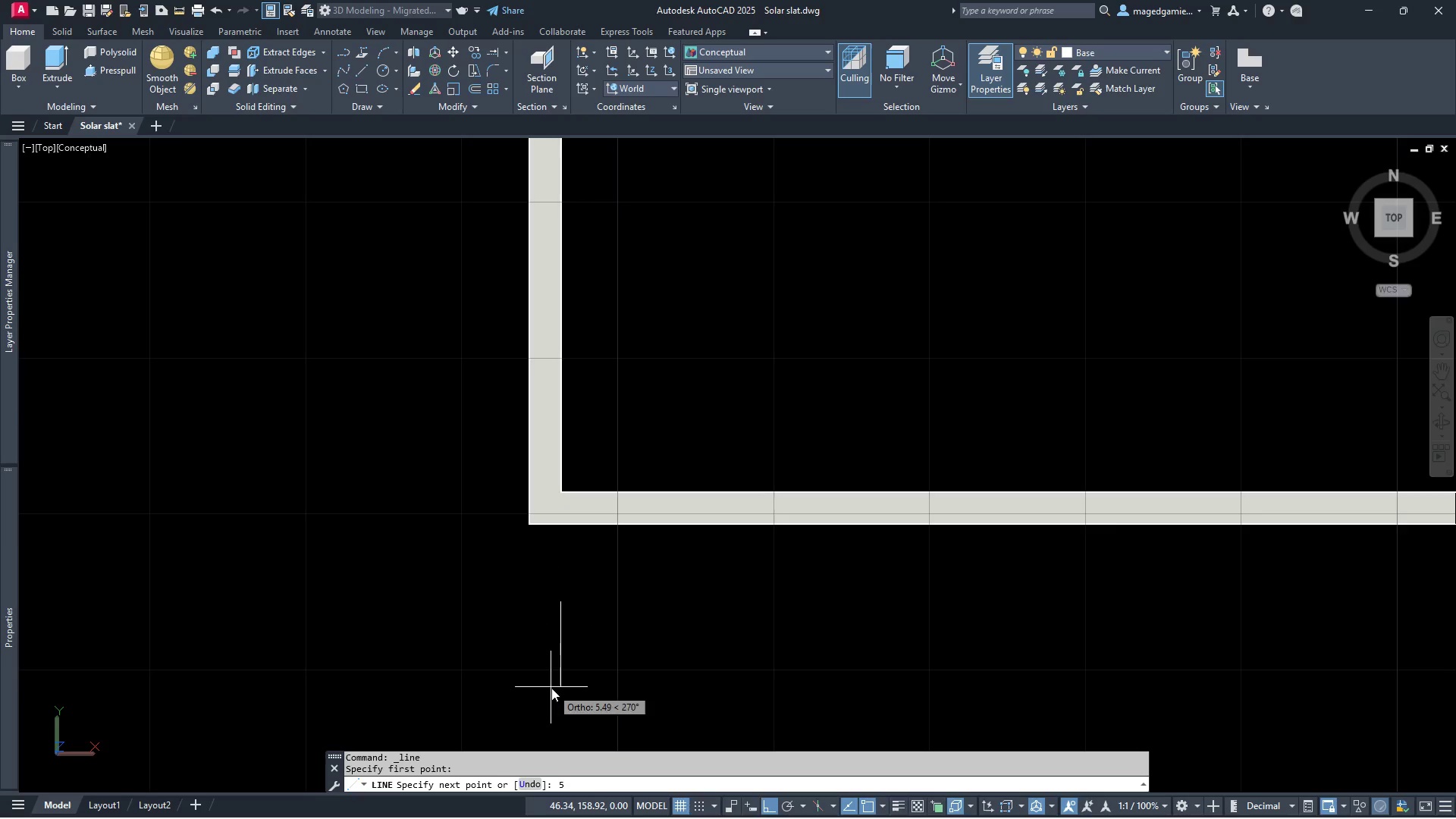 
key(Enter)
 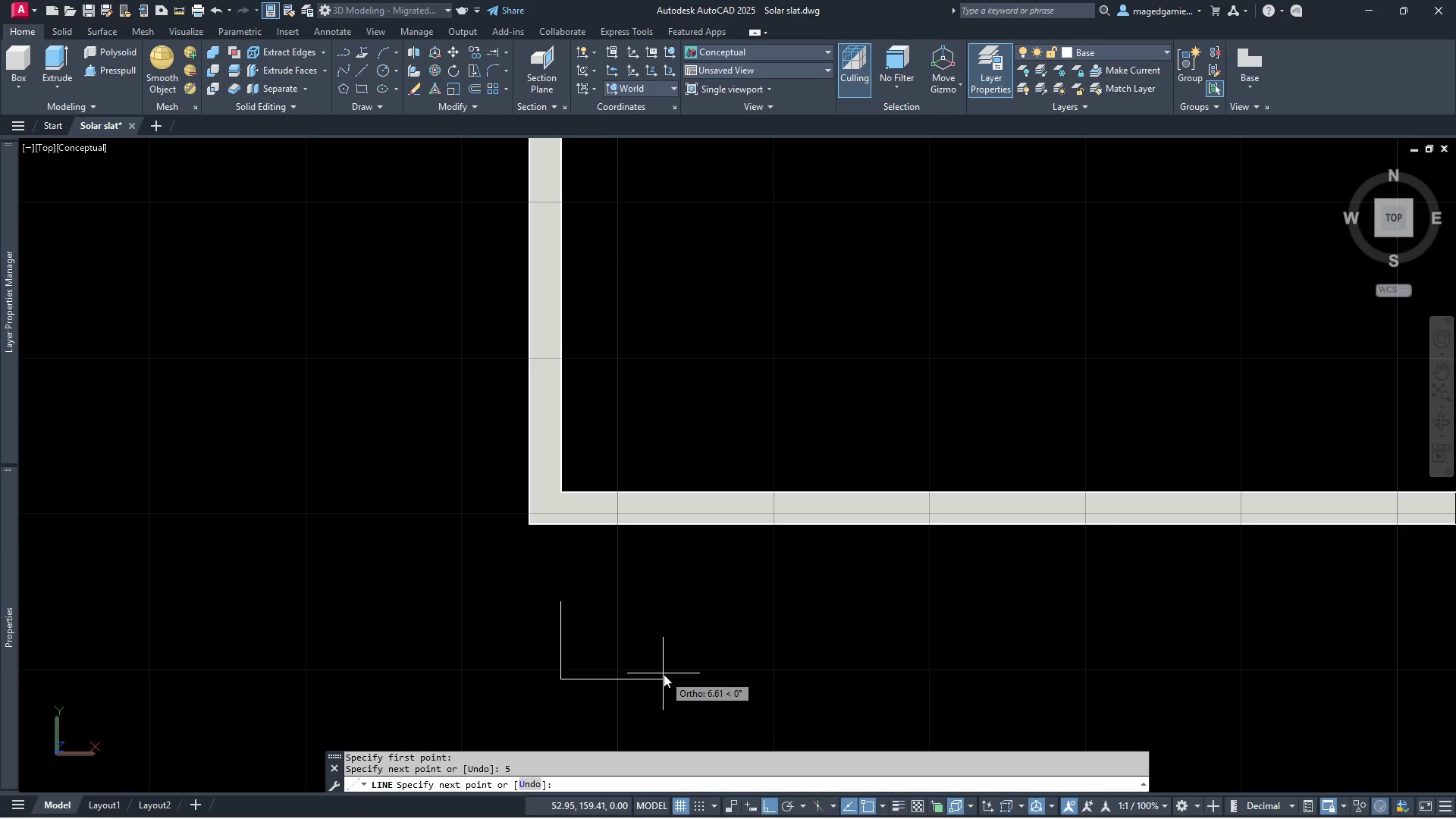 
key(2)
 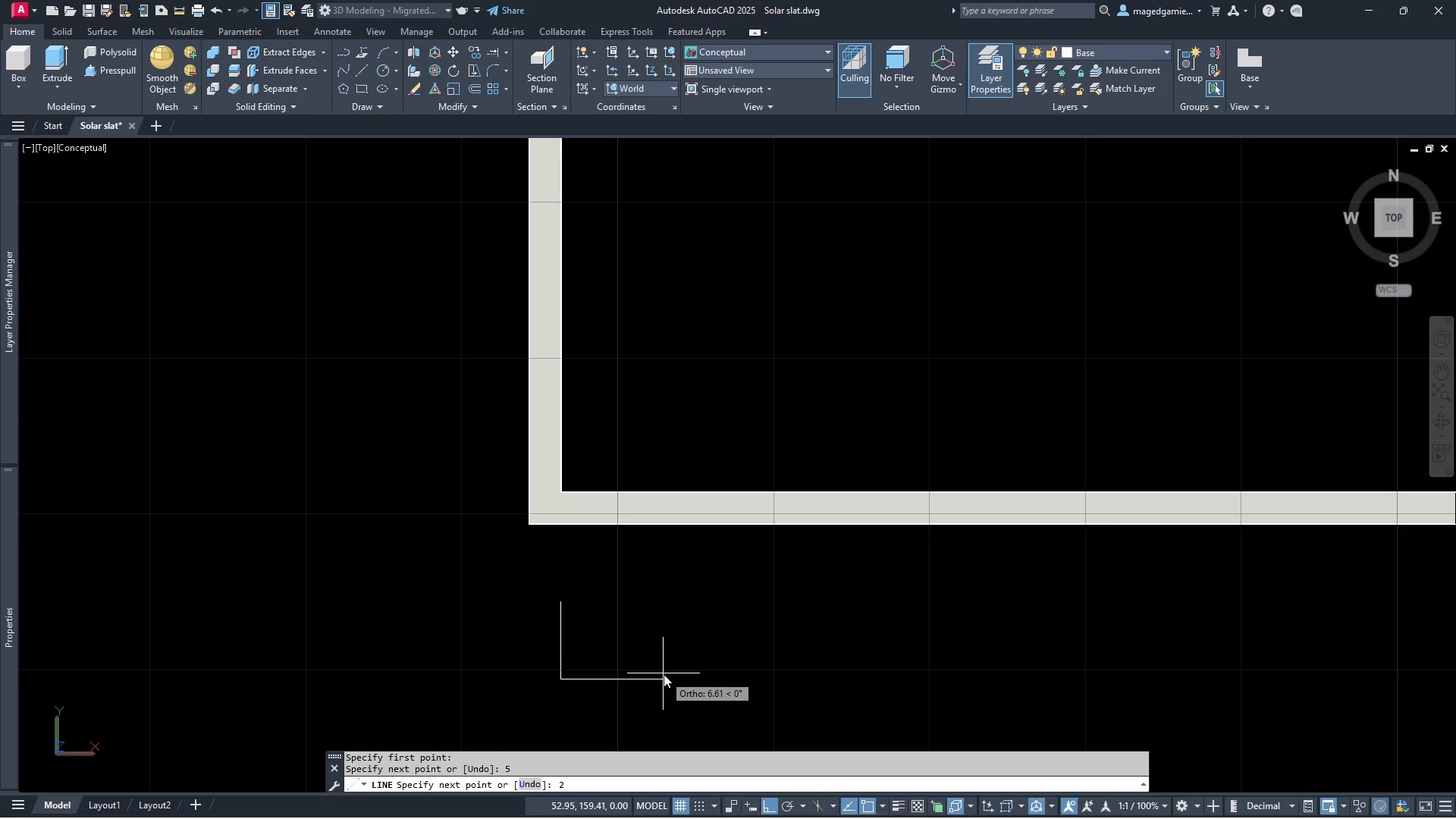 
key(Enter)
 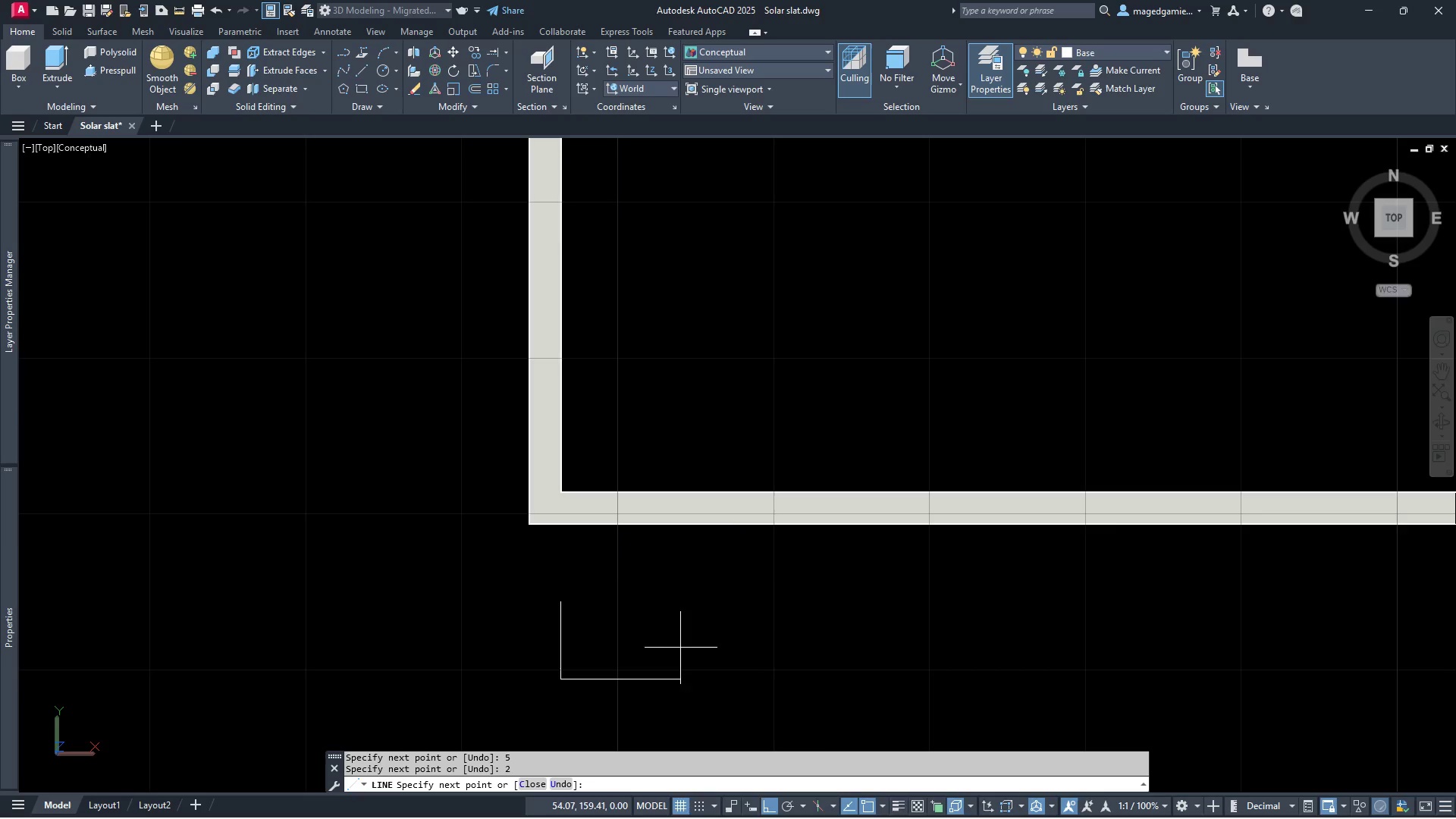 
left_click([772, 808])
 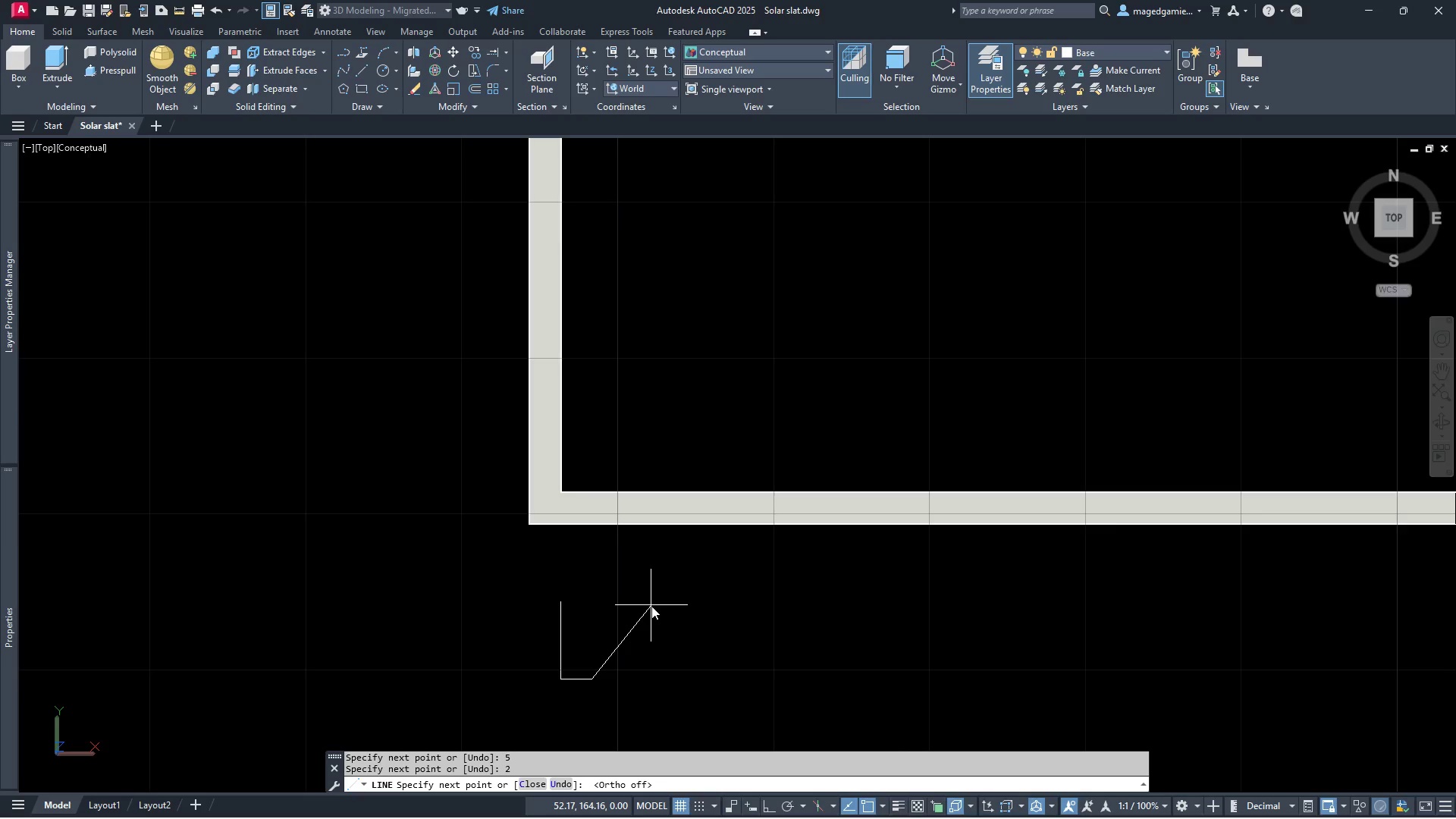 
wait(12.38)
 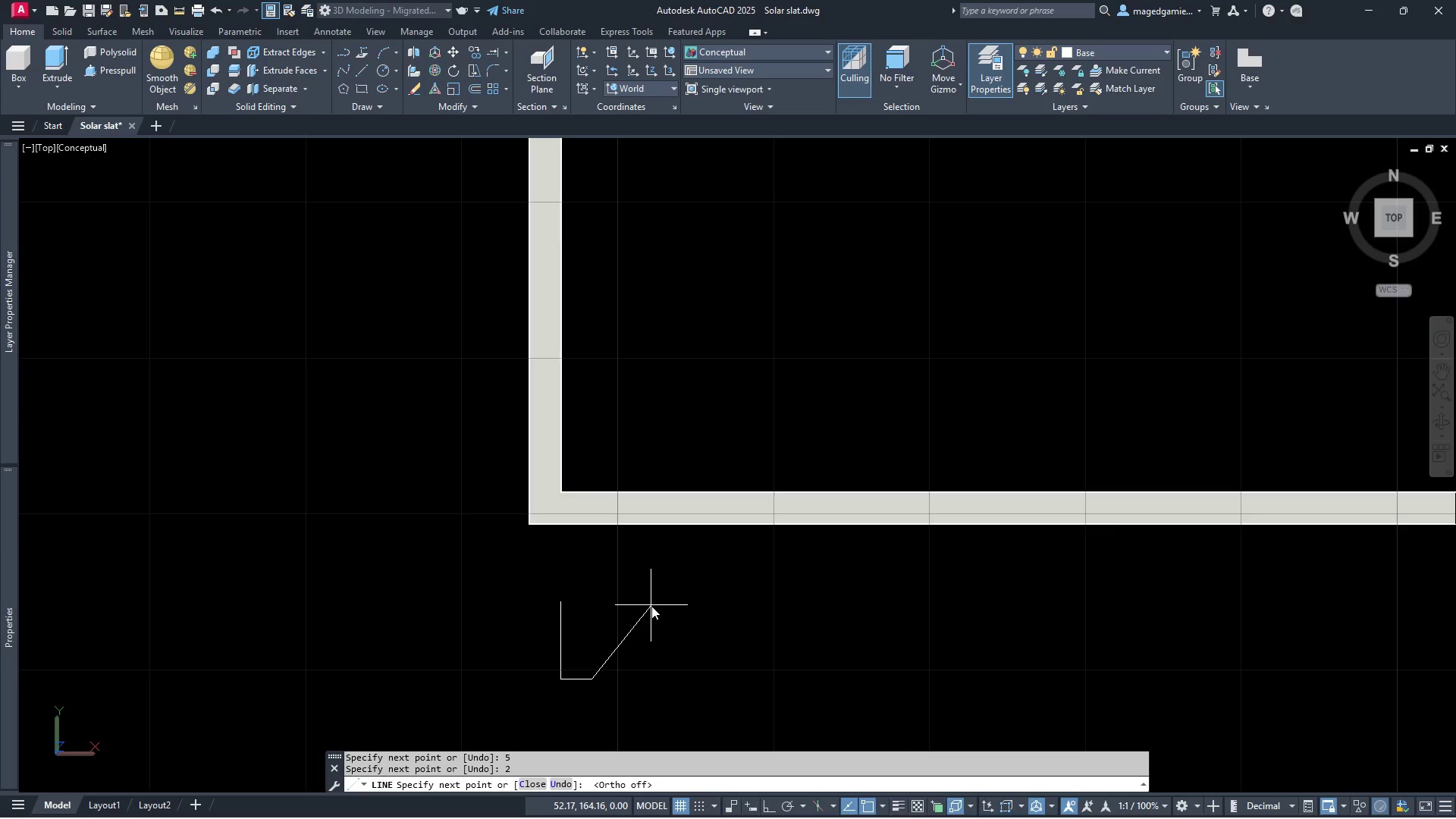 
left_click([677, 580])
 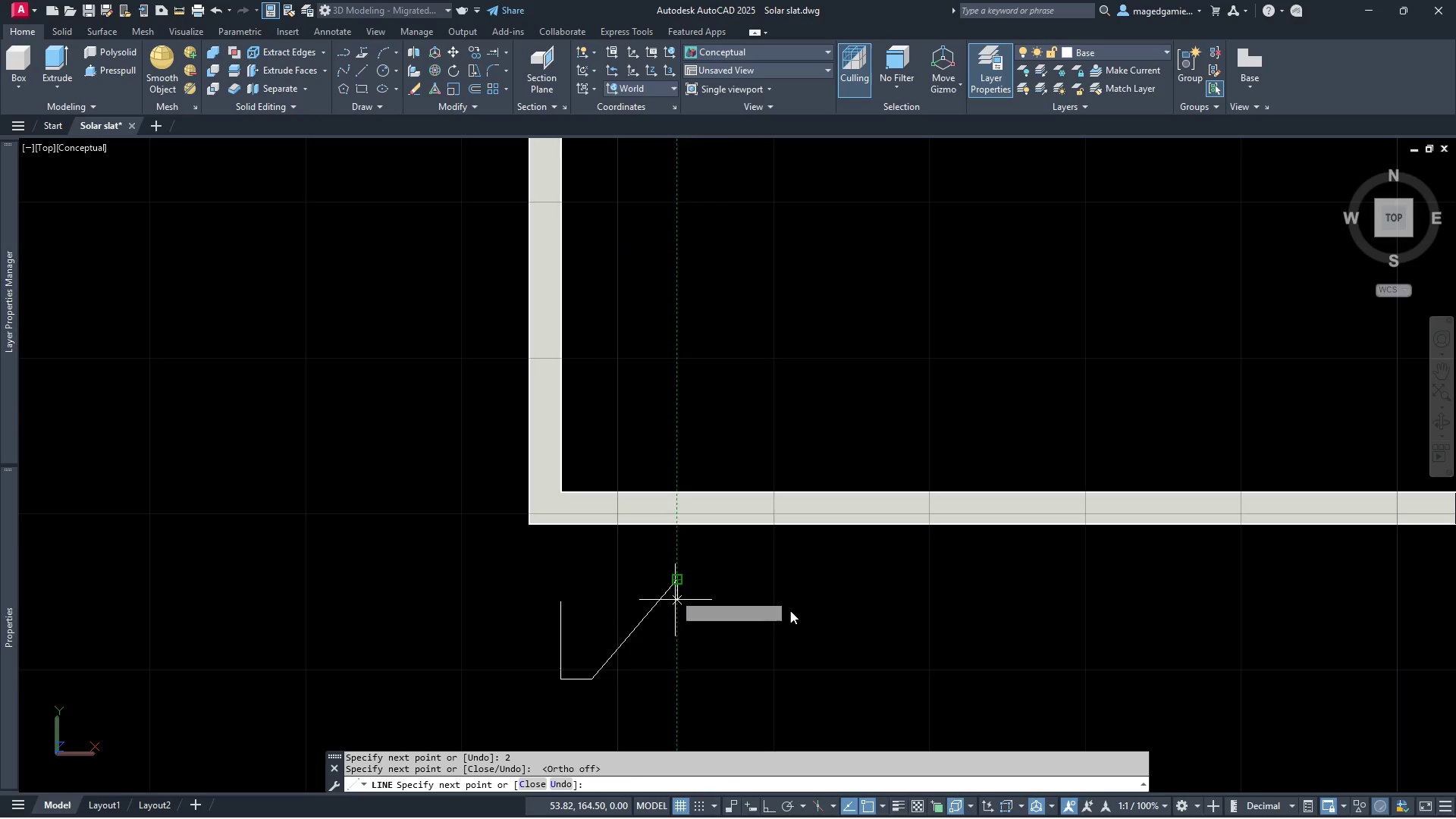 
right_click([792, 610])
 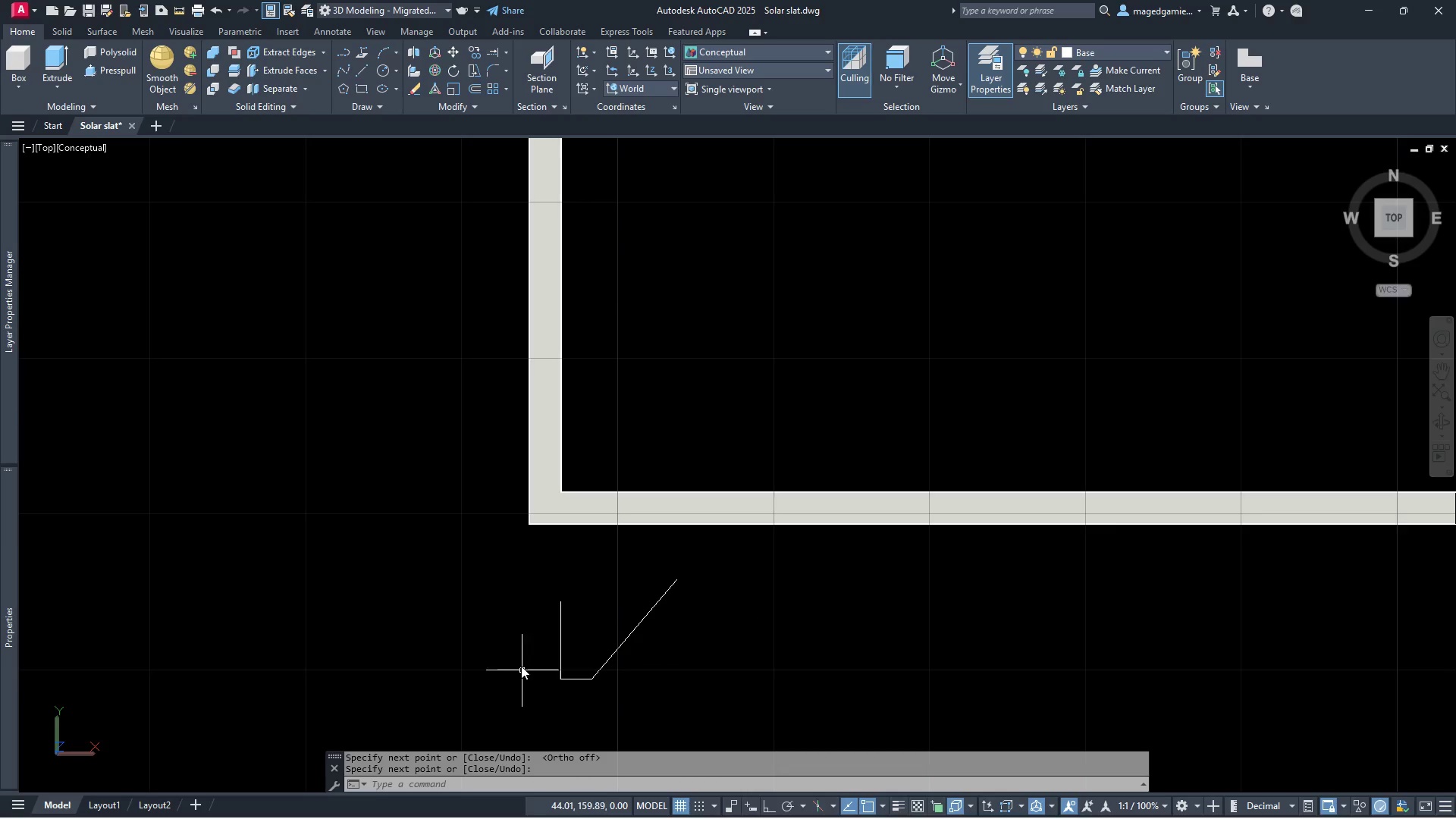 
scroll: coordinate [519, 651], scroll_direction: up, amount: 2.0
 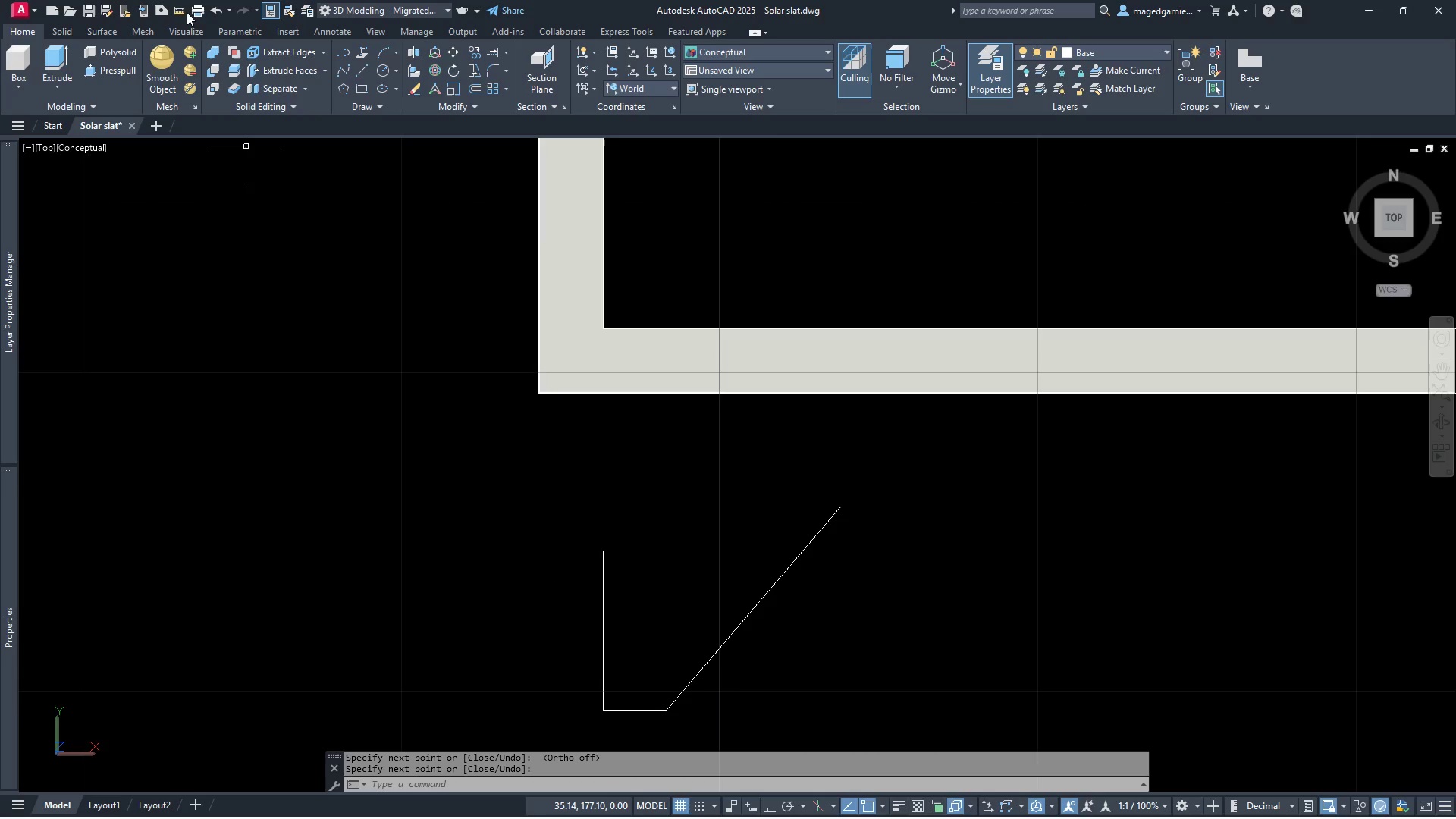 
left_click([177, 11])
 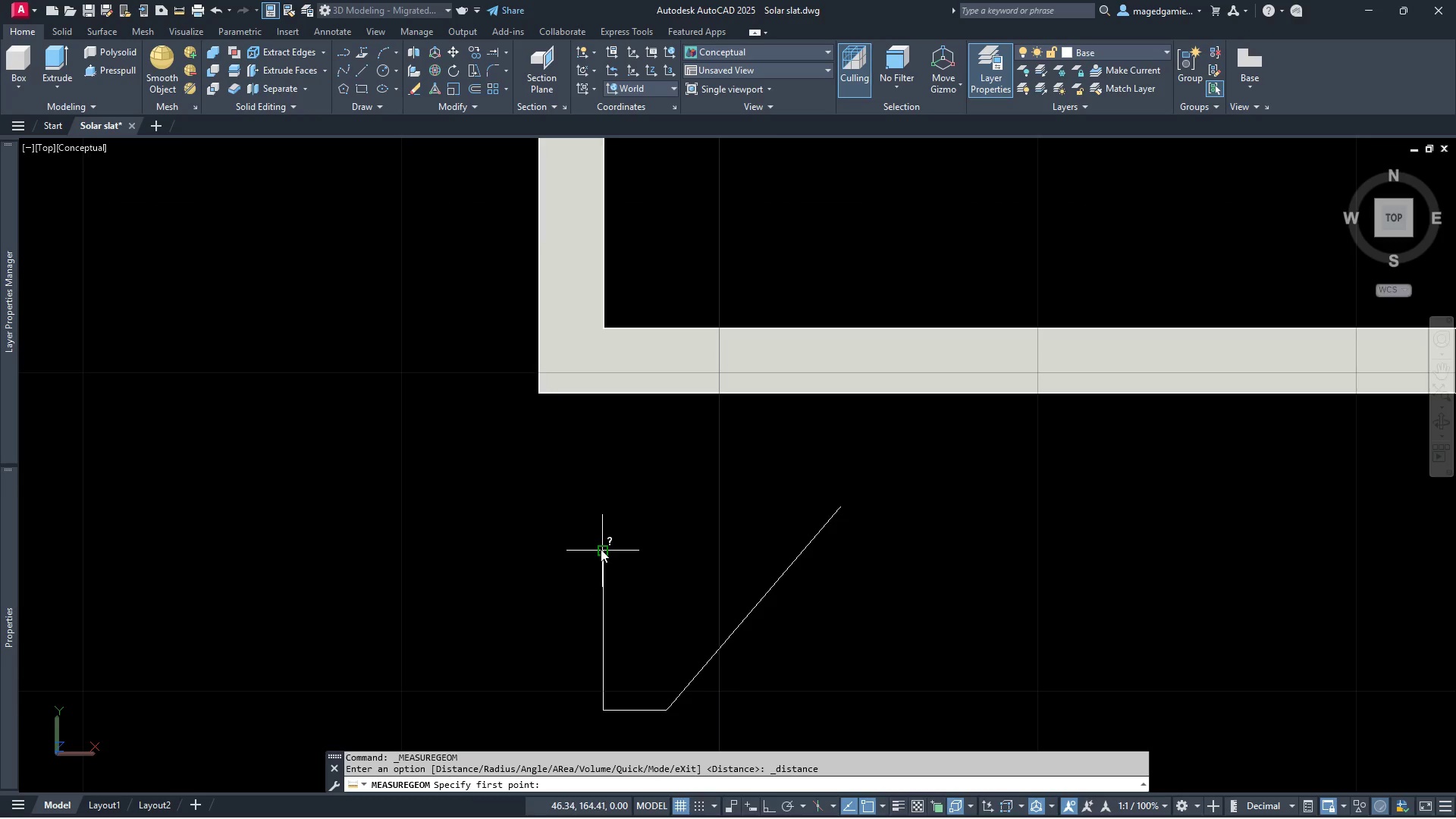 
left_click([601, 551])
 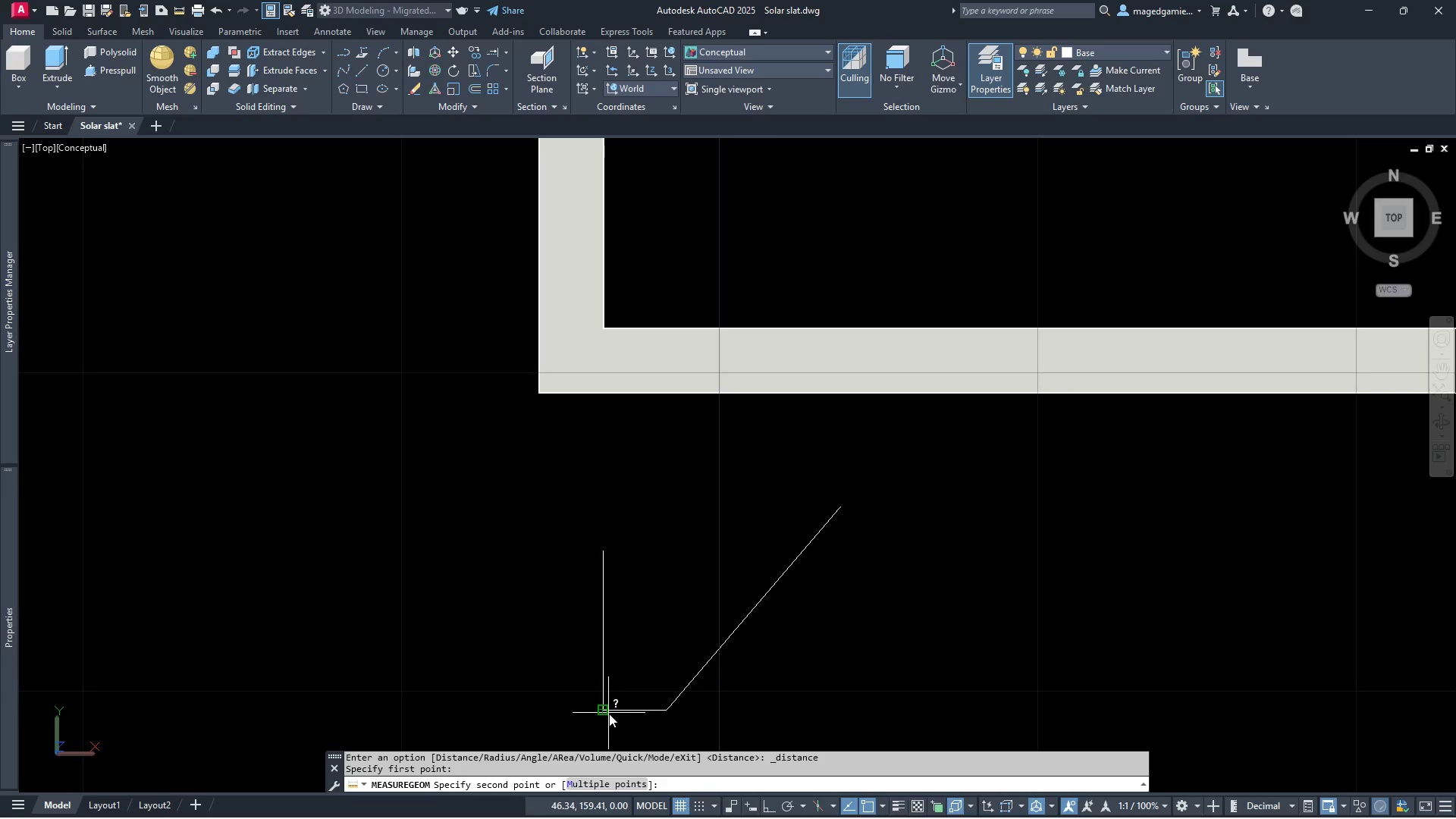 
left_click([606, 710])
 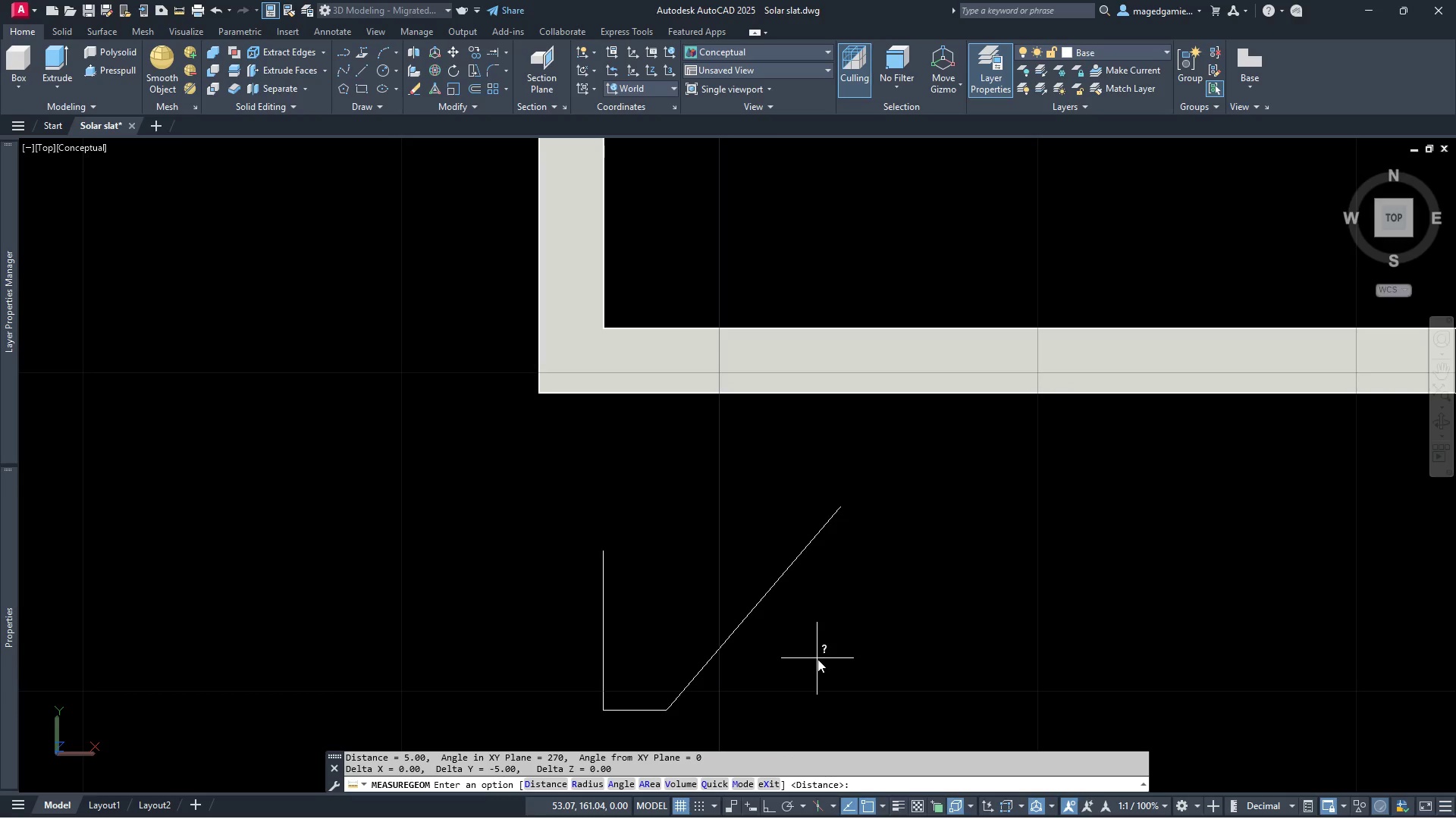 
scroll: coordinate [817, 659], scroll_direction: down, amount: 1.0
 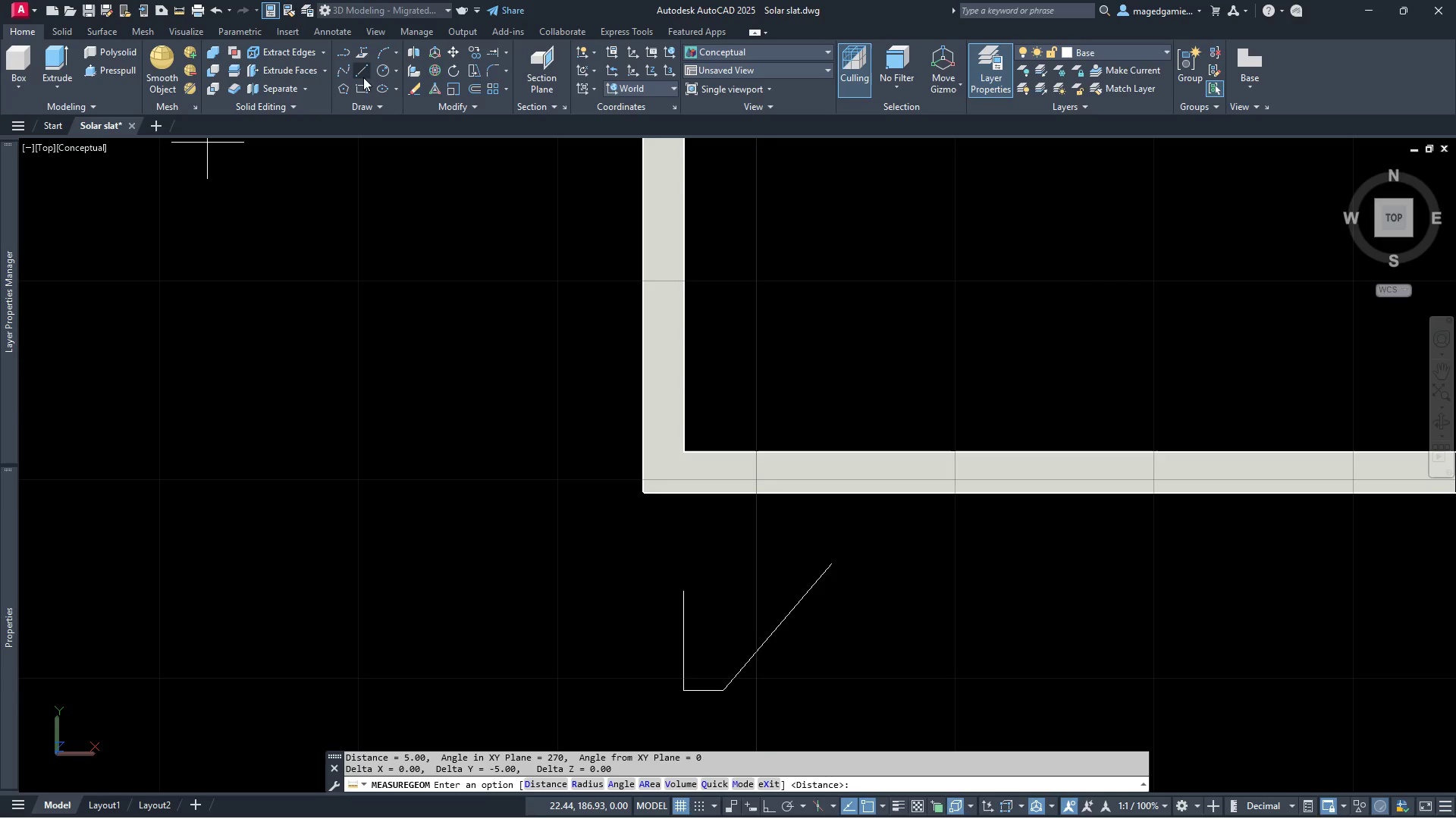 
left_click([363, 68])
 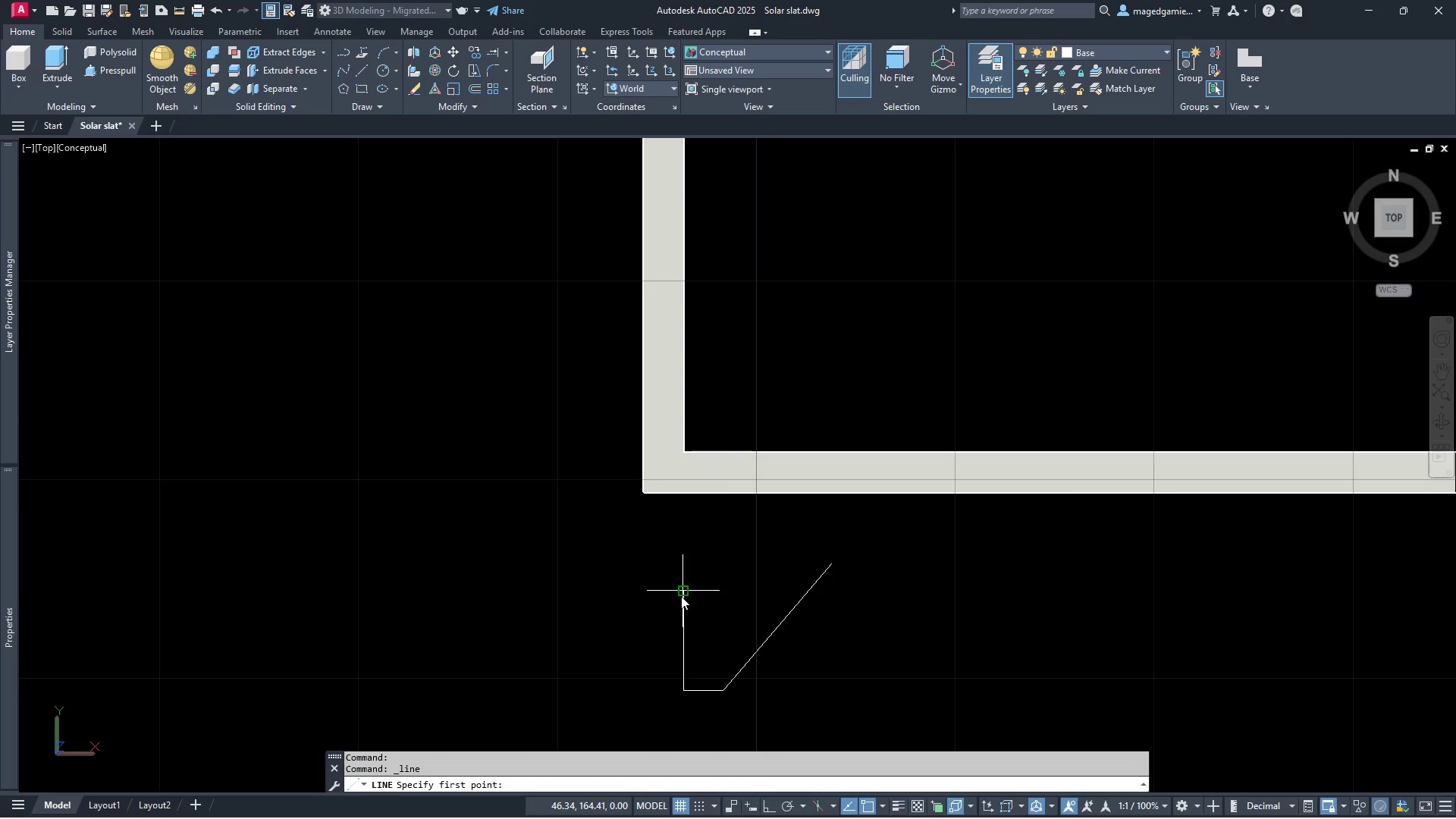 
left_click([684, 596])
 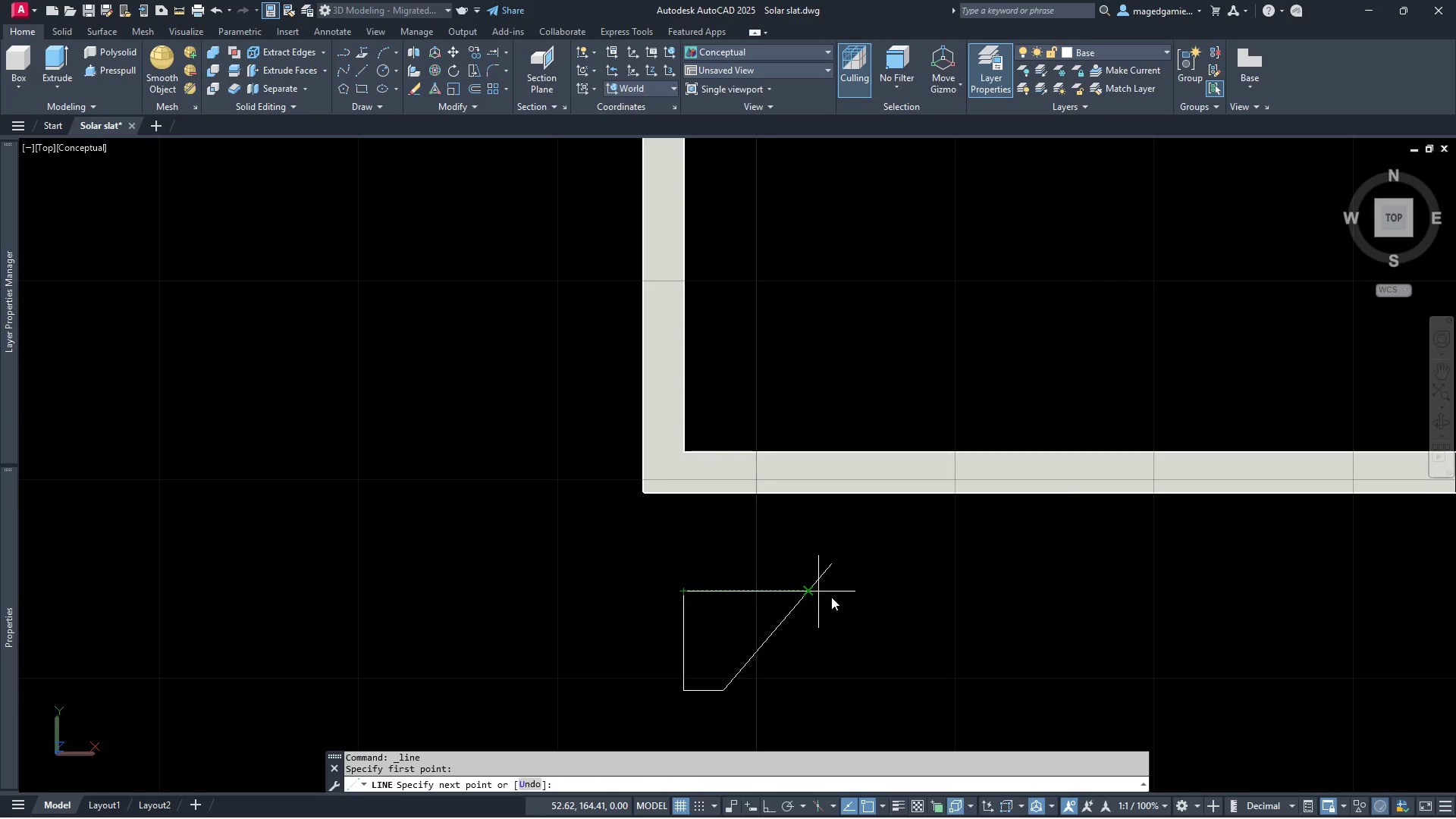 
left_click([879, 598])
 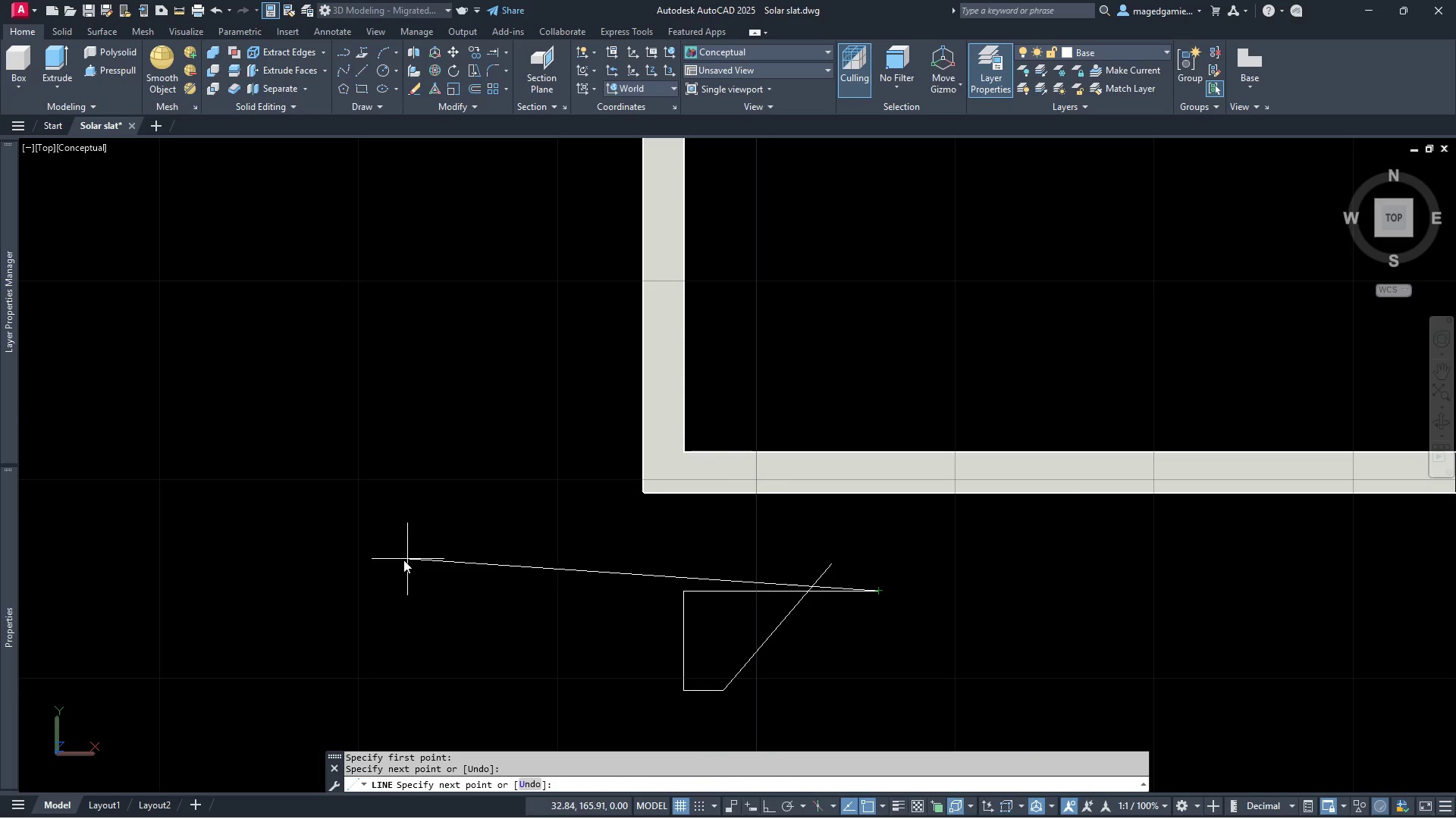 
key(Escape)
 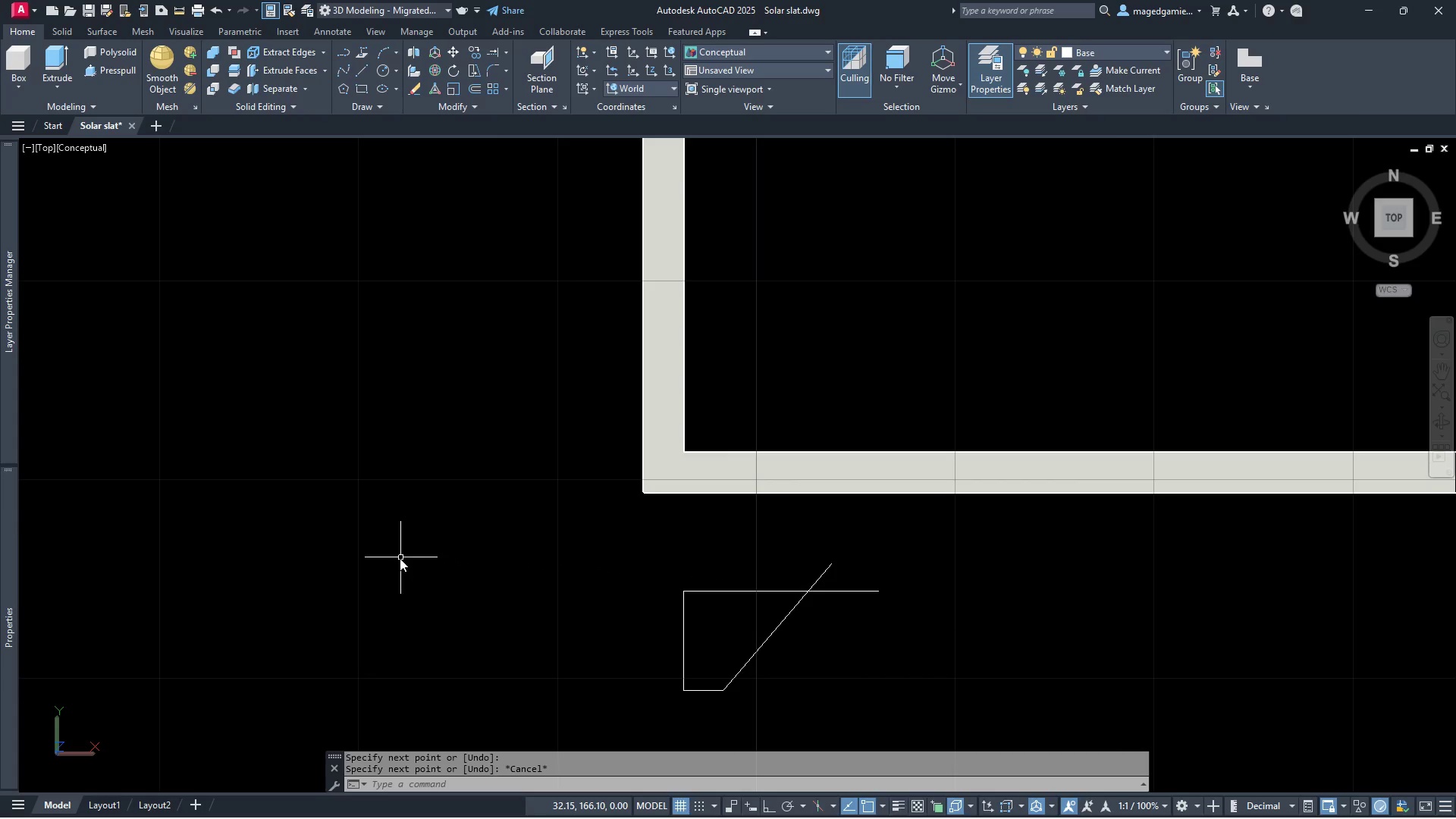 
scroll: coordinate [374, 529], scroll_direction: down, amount: 4.0
 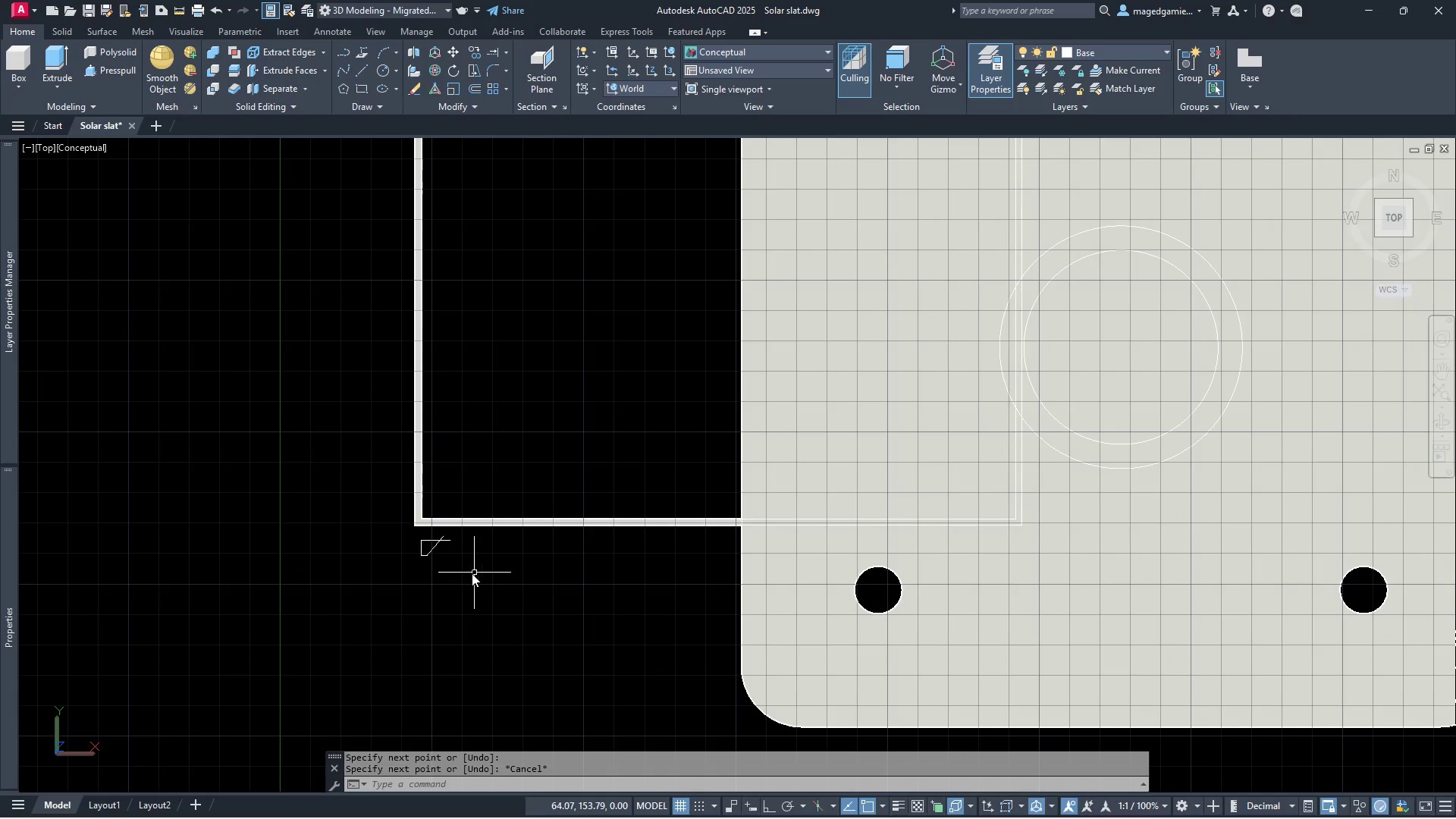 
scroll: coordinate [394, 536], scroll_direction: up, amount: 4.0
 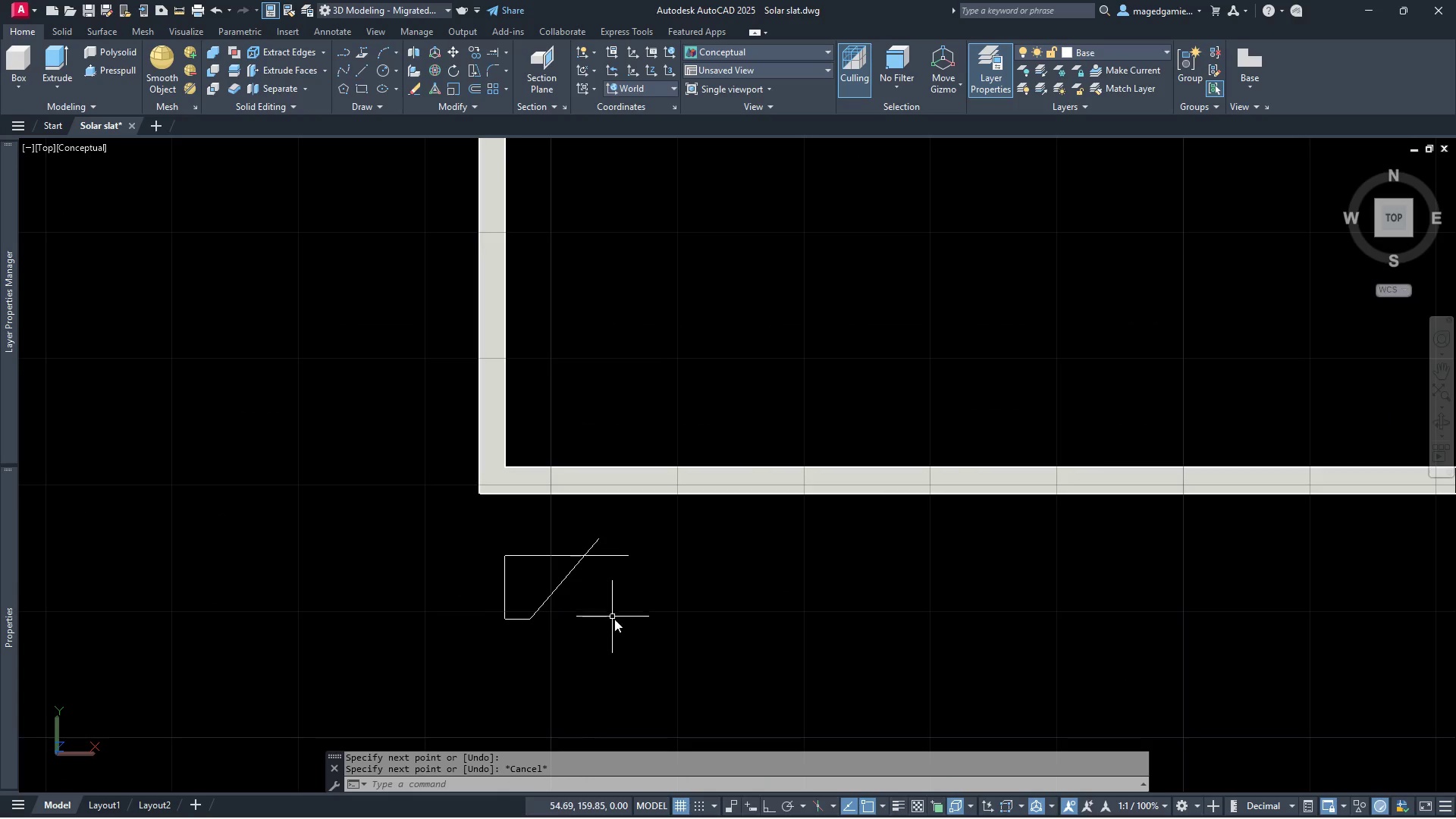 
left_click_drag(start_coordinate=[613, 639], to_coordinate=[603, 639])
 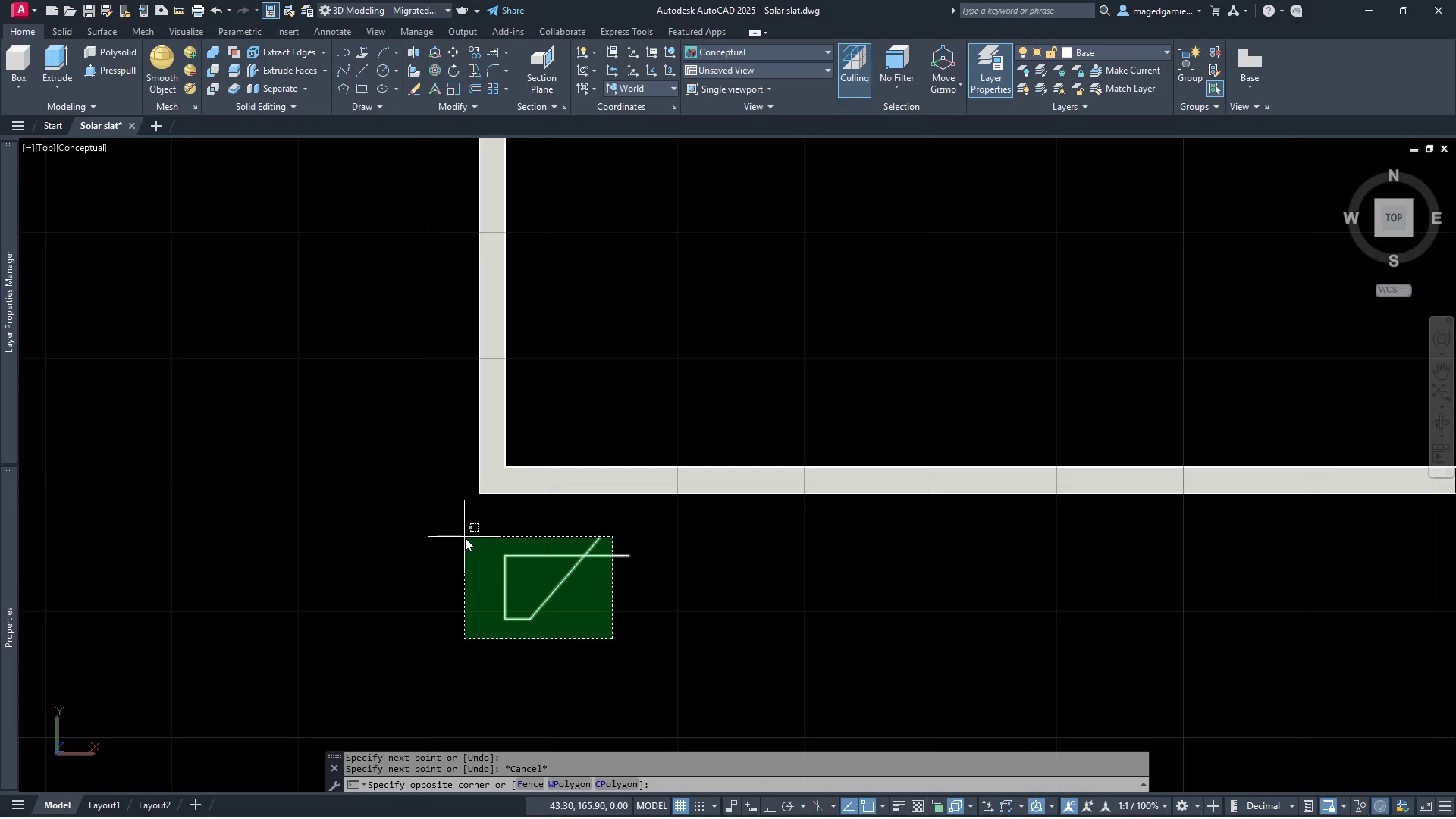 
left_click([465, 538])
 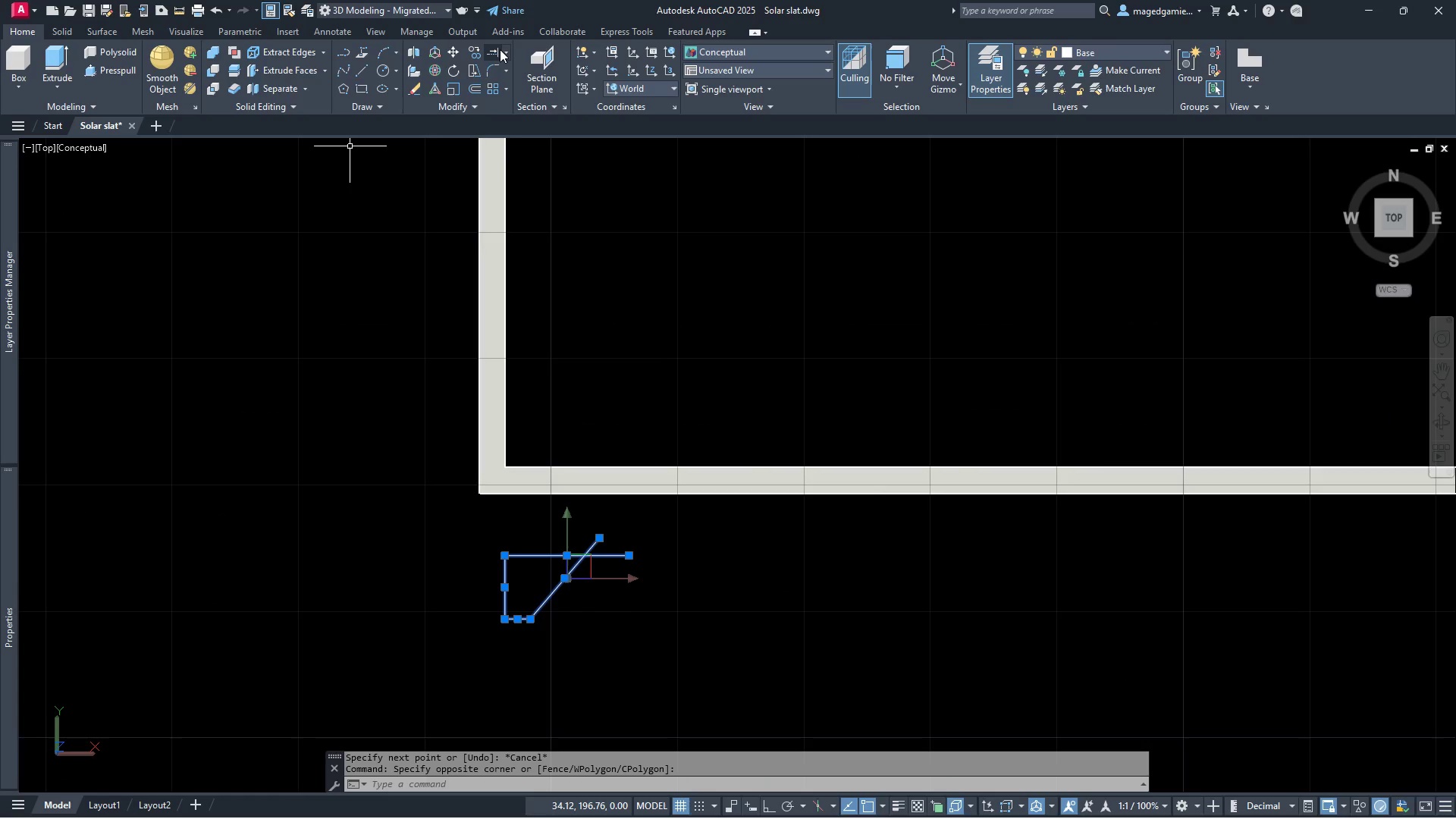 
left_click([507, 51])
 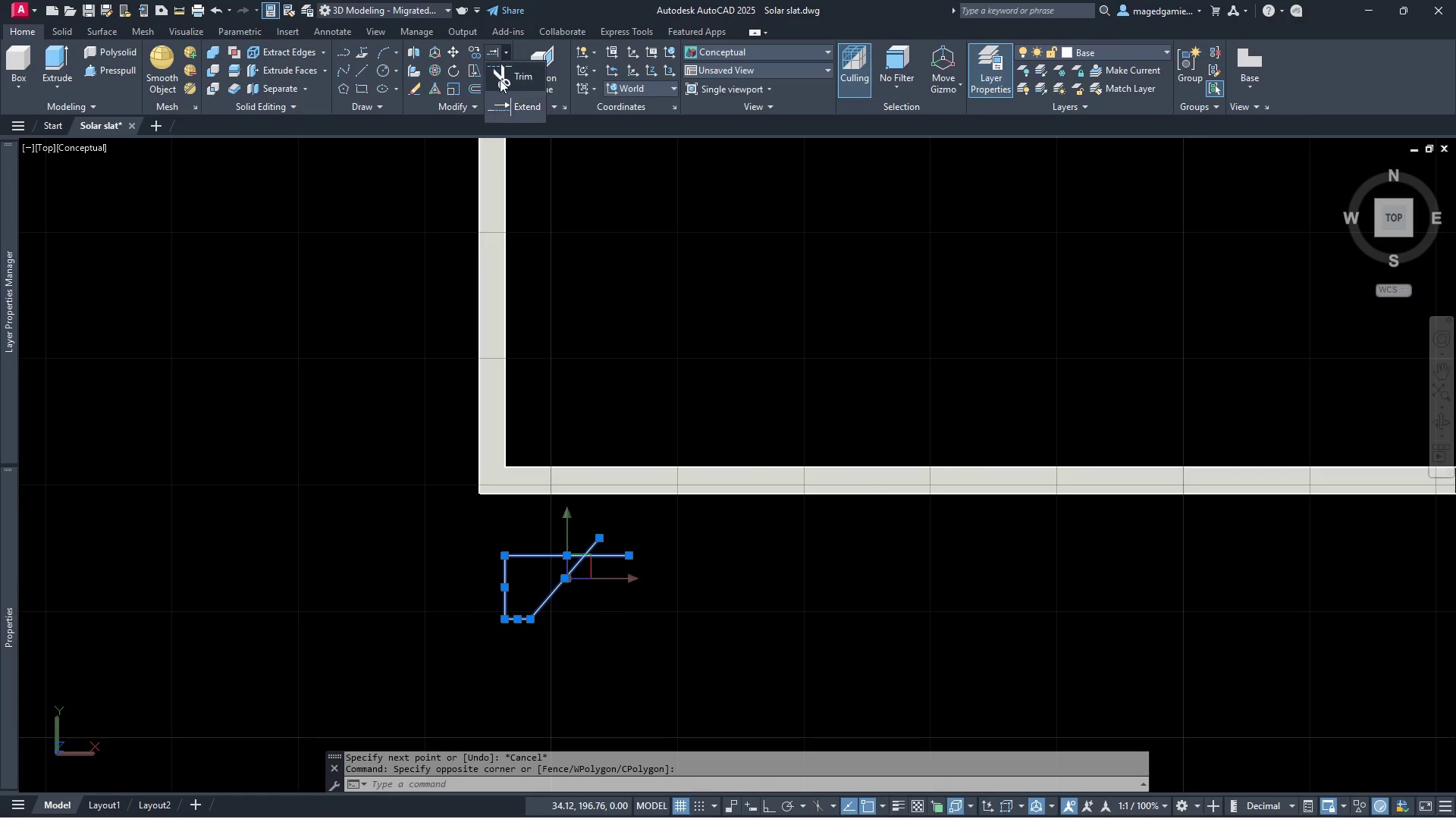 
left_click([500, 82])
 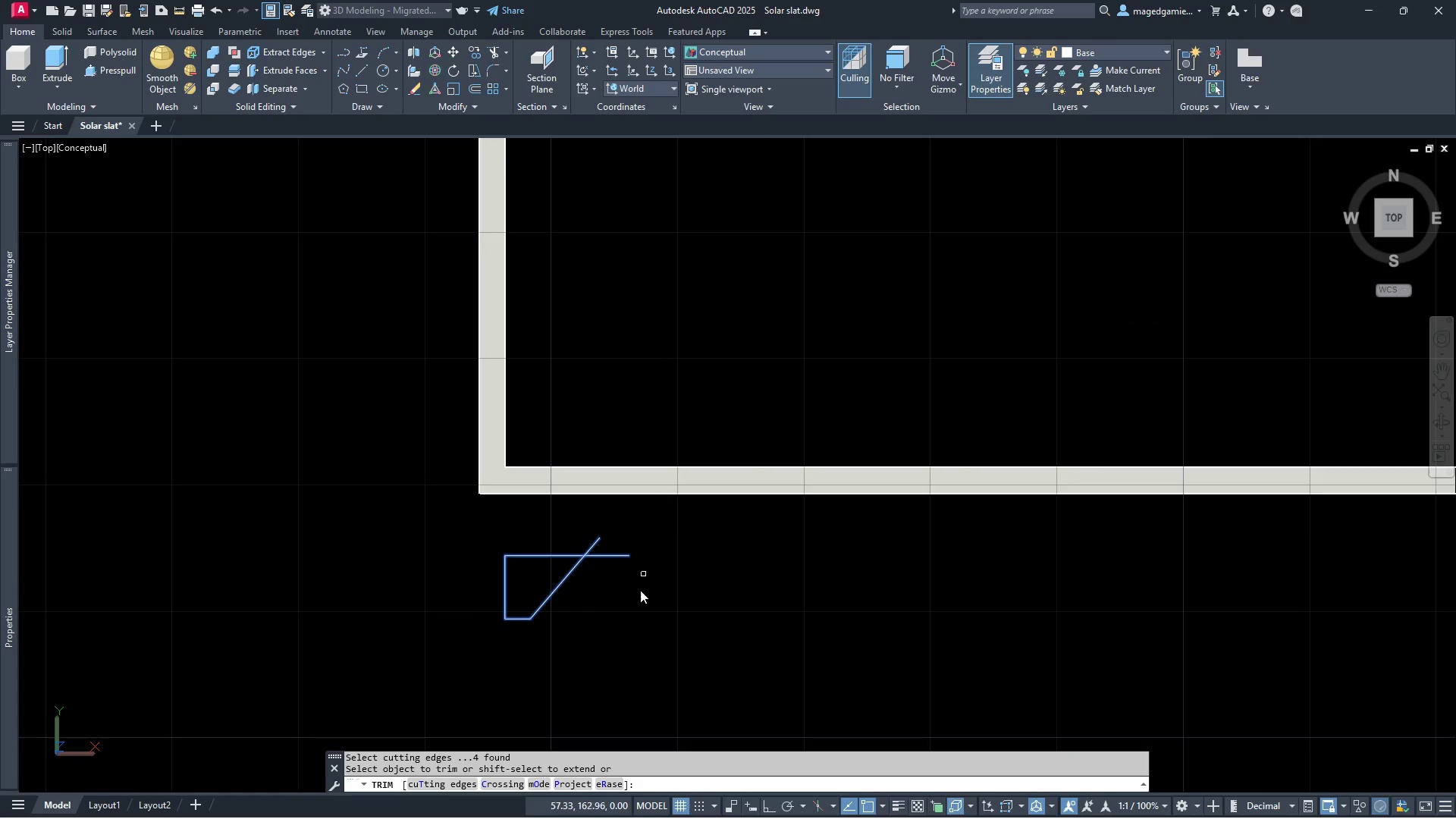 
left_click_drag(start_coordinate=[640, 601], to_coordinate=[588, 535])
 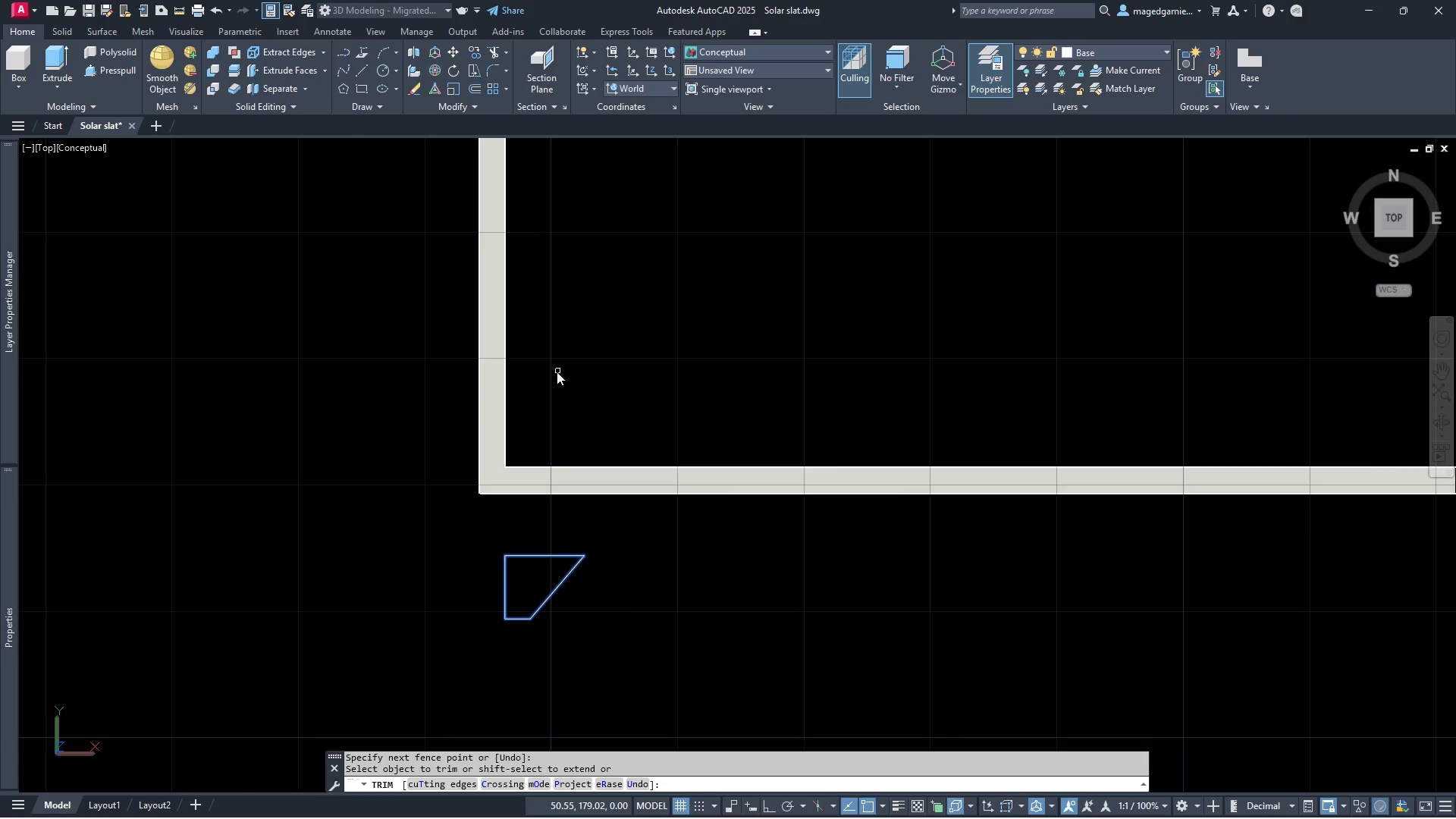 
key(Escape)
 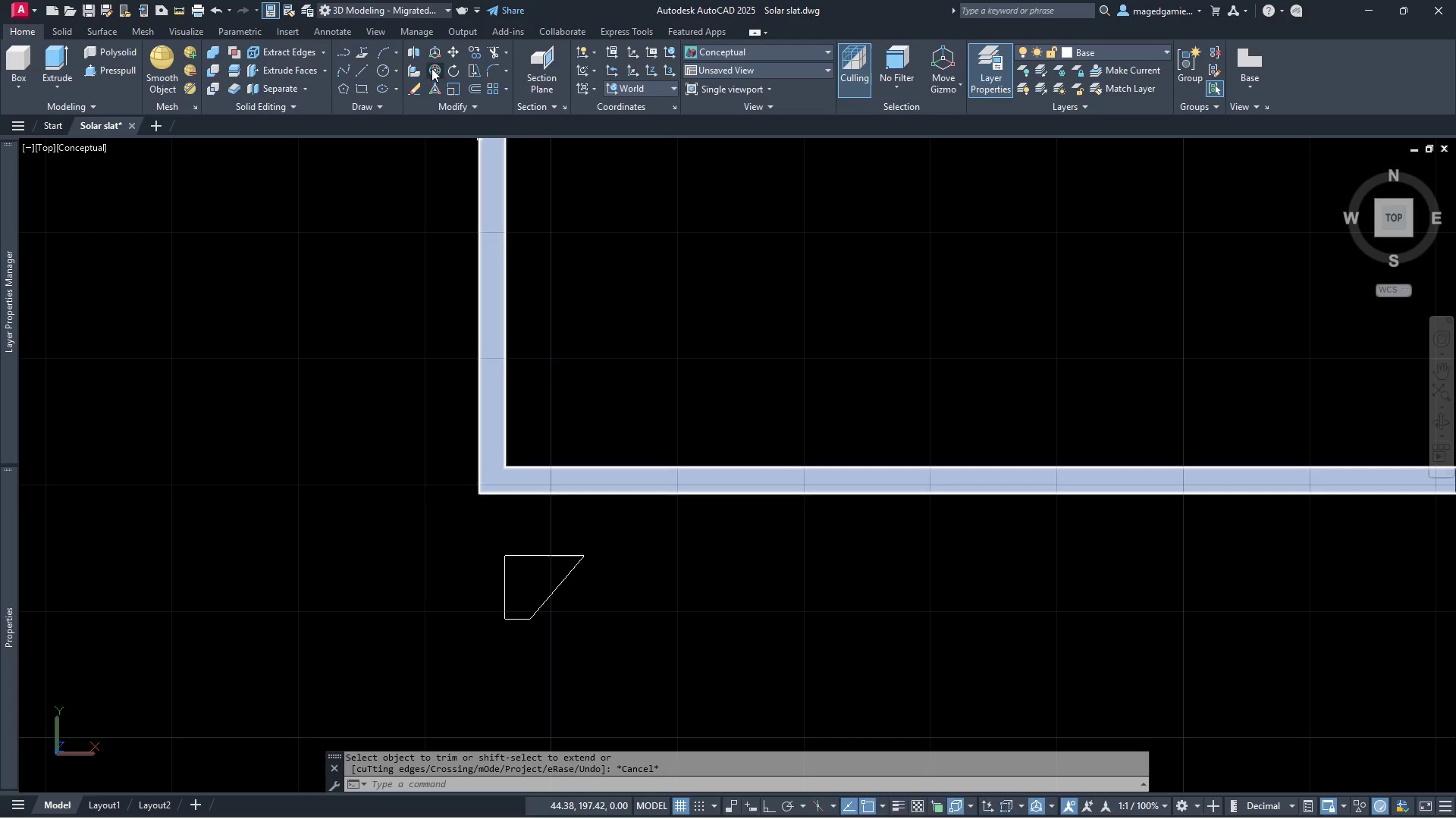 
left_click_drag(start_coordinate=[579, 614], to_coordinate=[577, 610])
 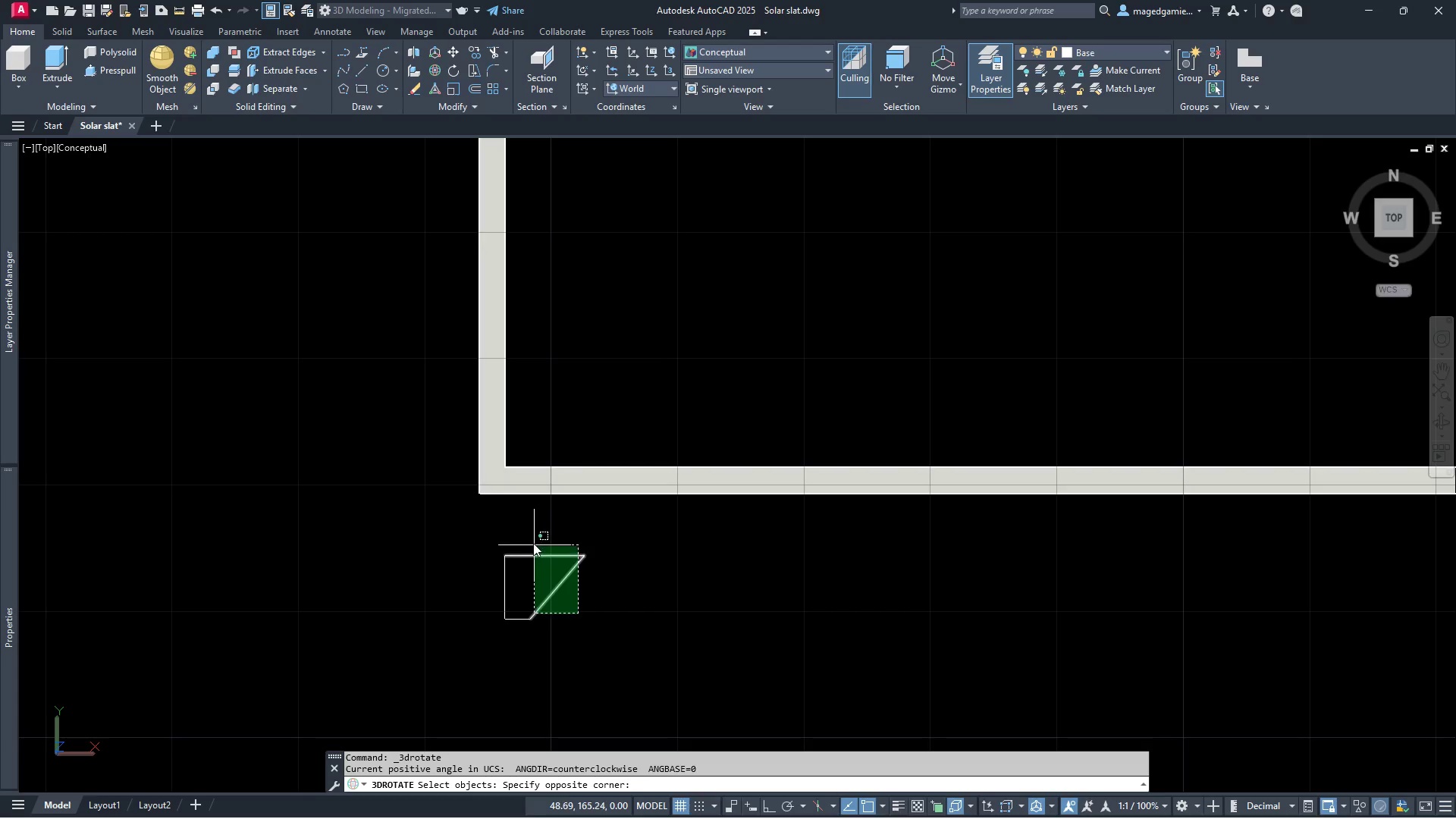 
left_click([531, 541])
 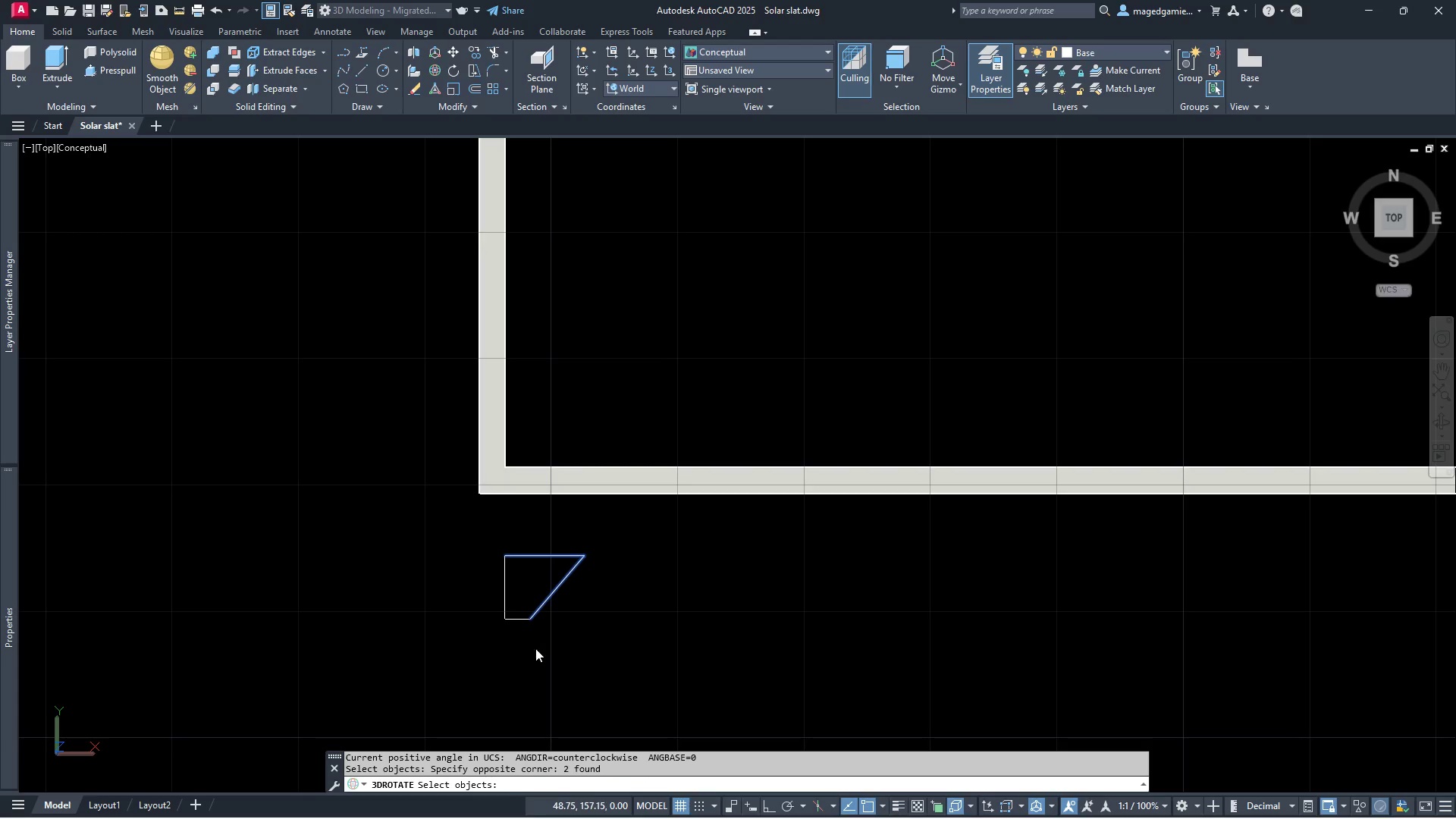 
left_click([483, 570])
 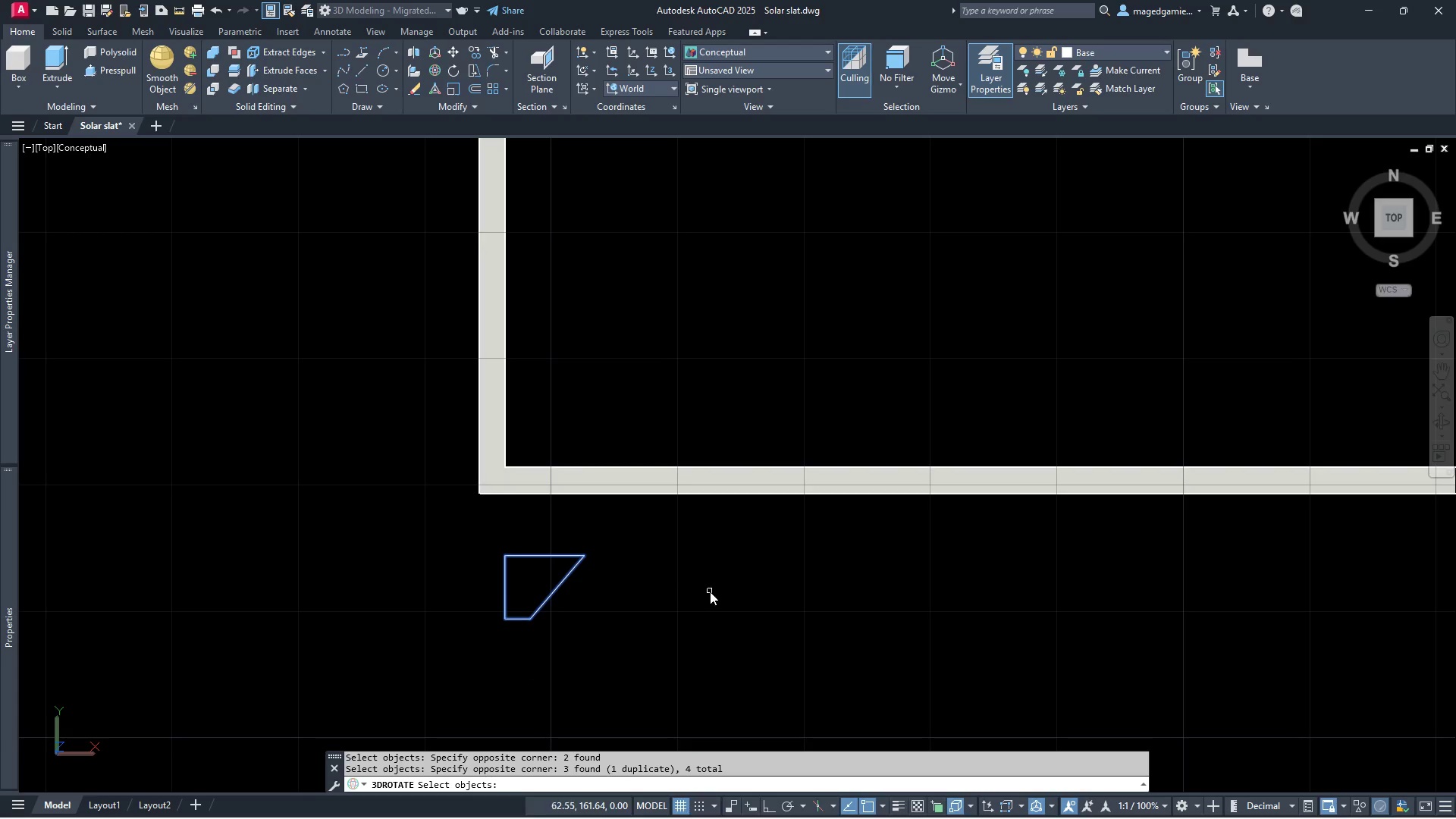 
right_click([711, 592])
 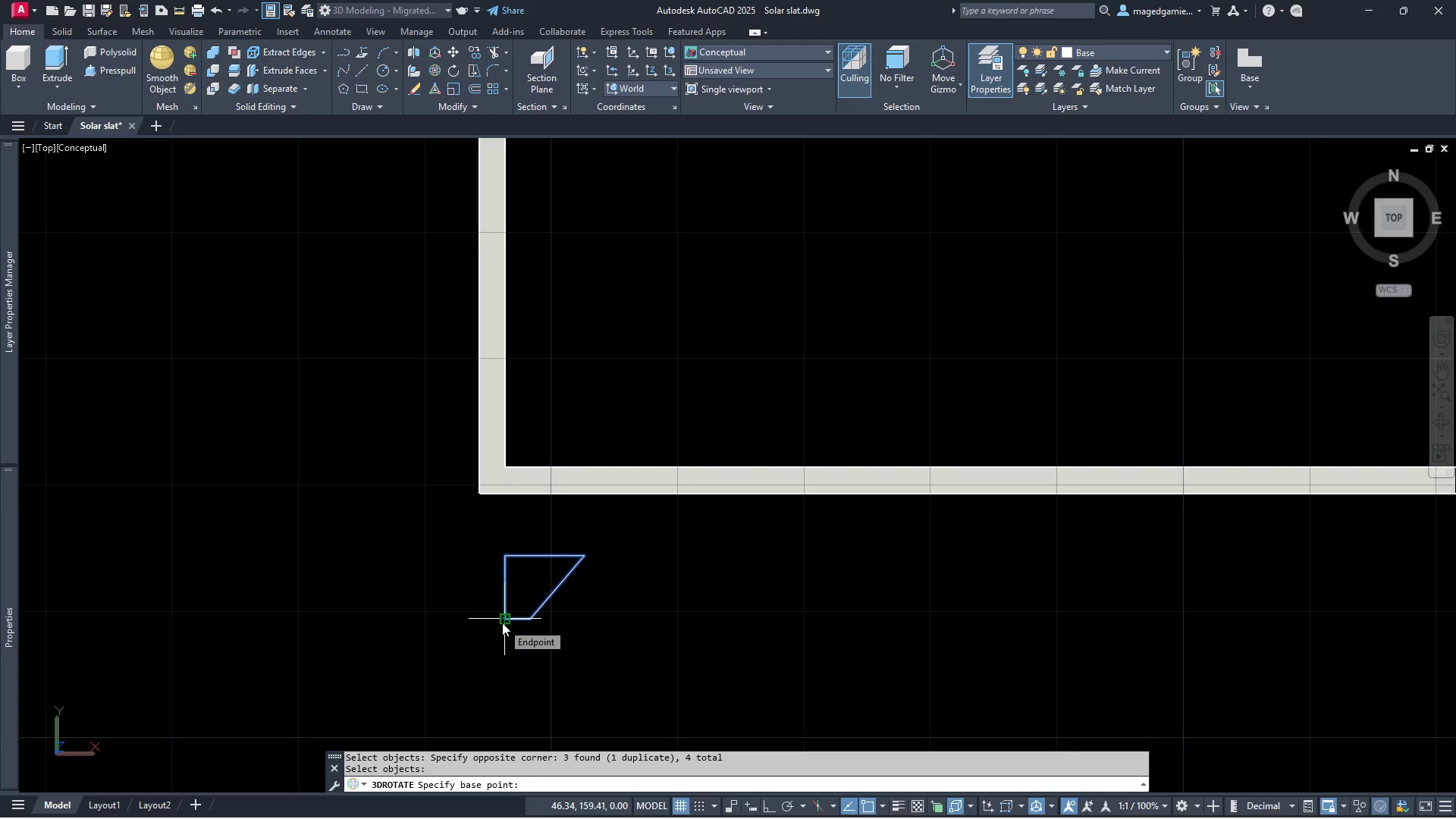 
left_click([502, 623])
 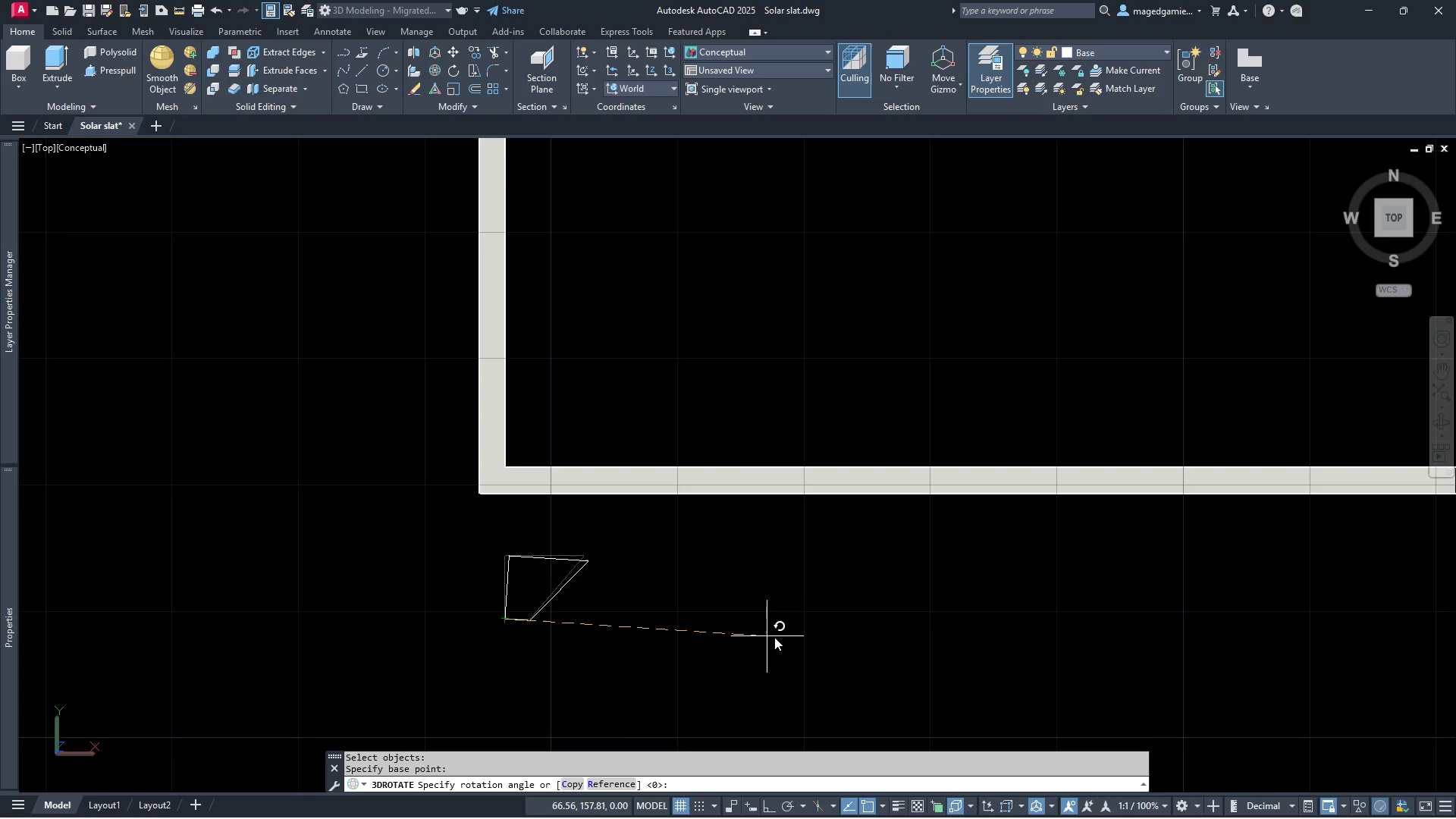 
key(Escape)
 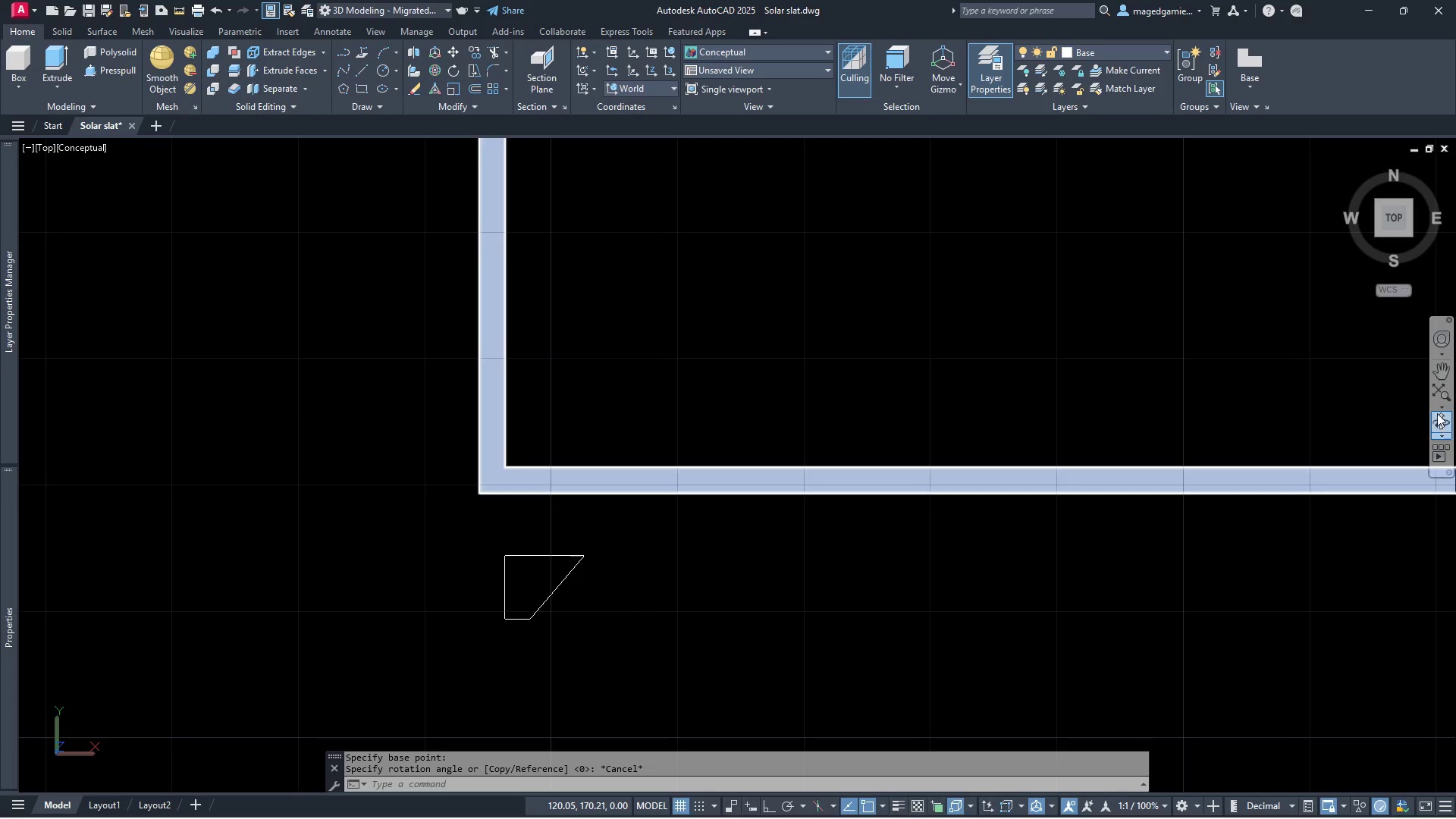 
left_click([1440, 423])
 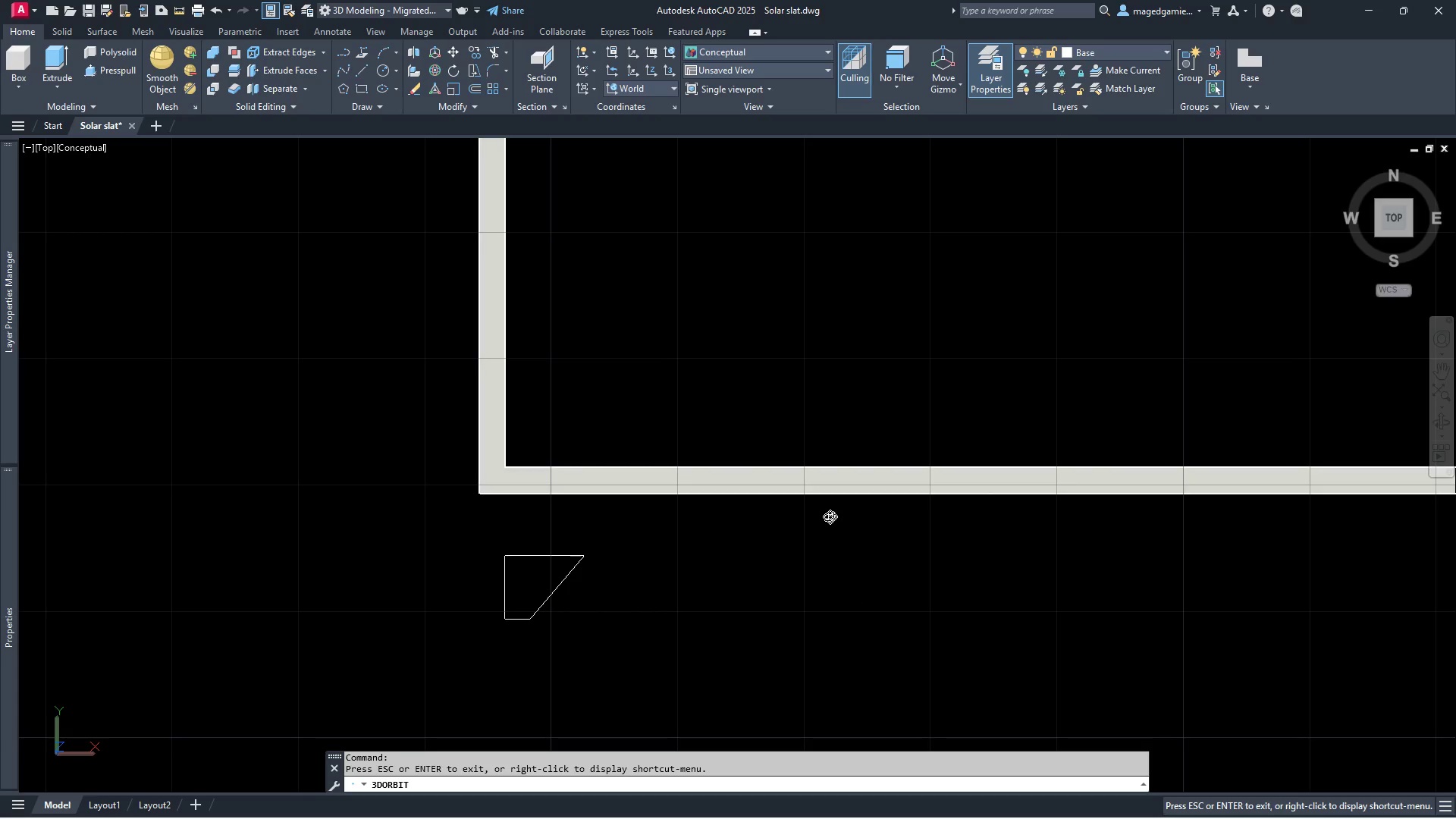 
left_click_drag(start_coordinate=[820, 504], to_coordinate=[834, 375])
 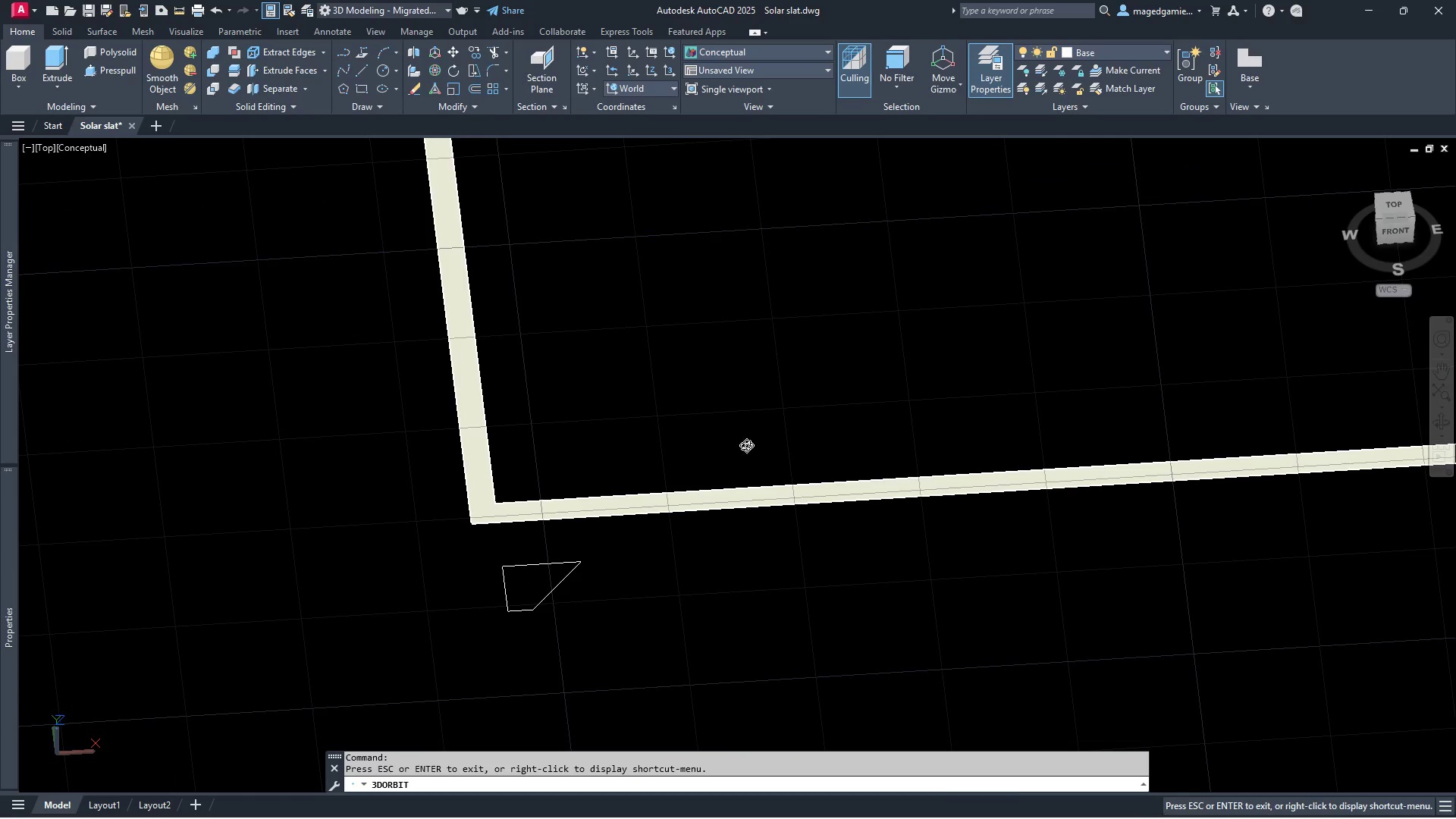 
key(Escape)
 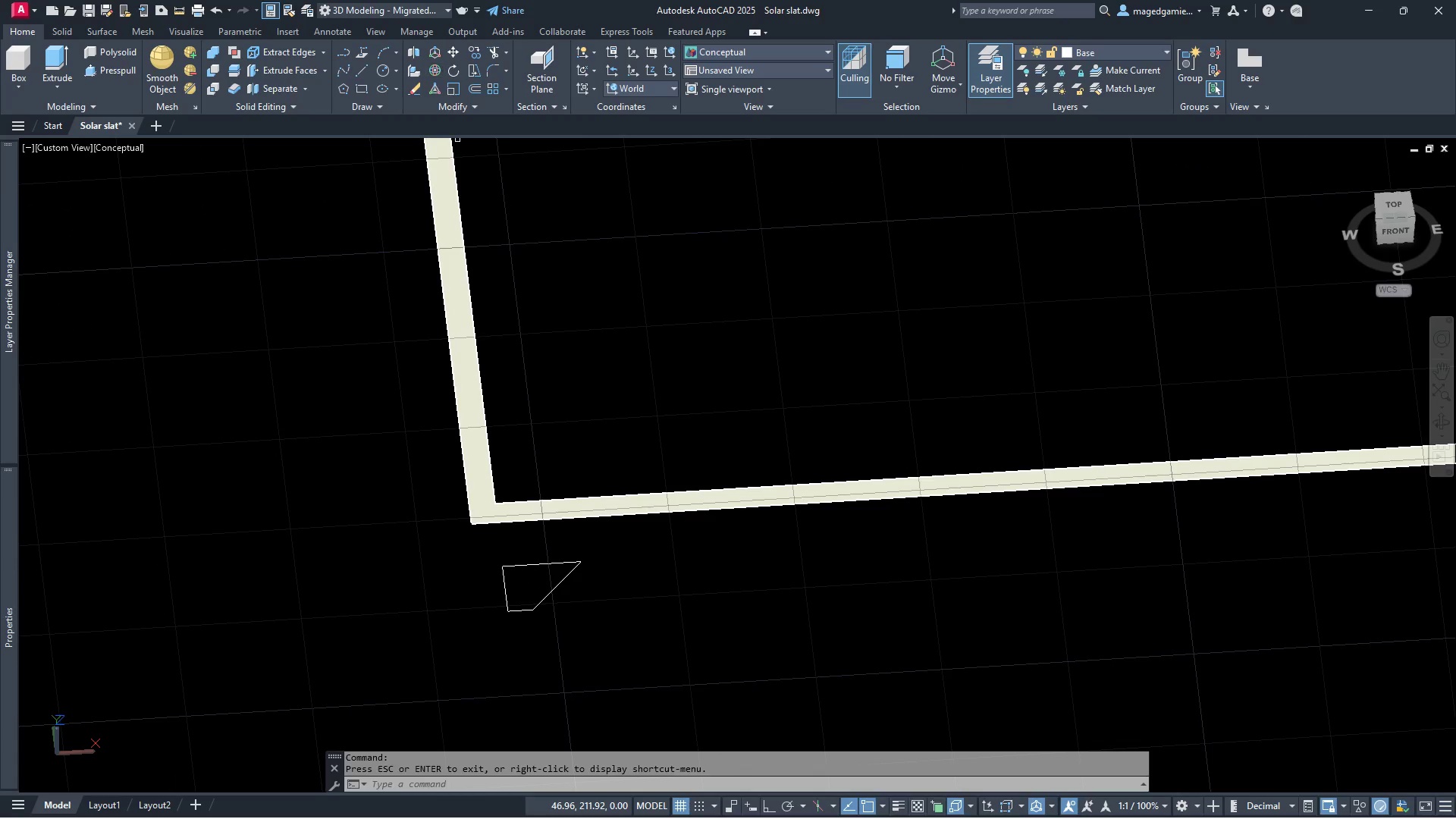 
left_click_drag(start_coordinate=[594, 631], to_coordinate=[585, 623])
 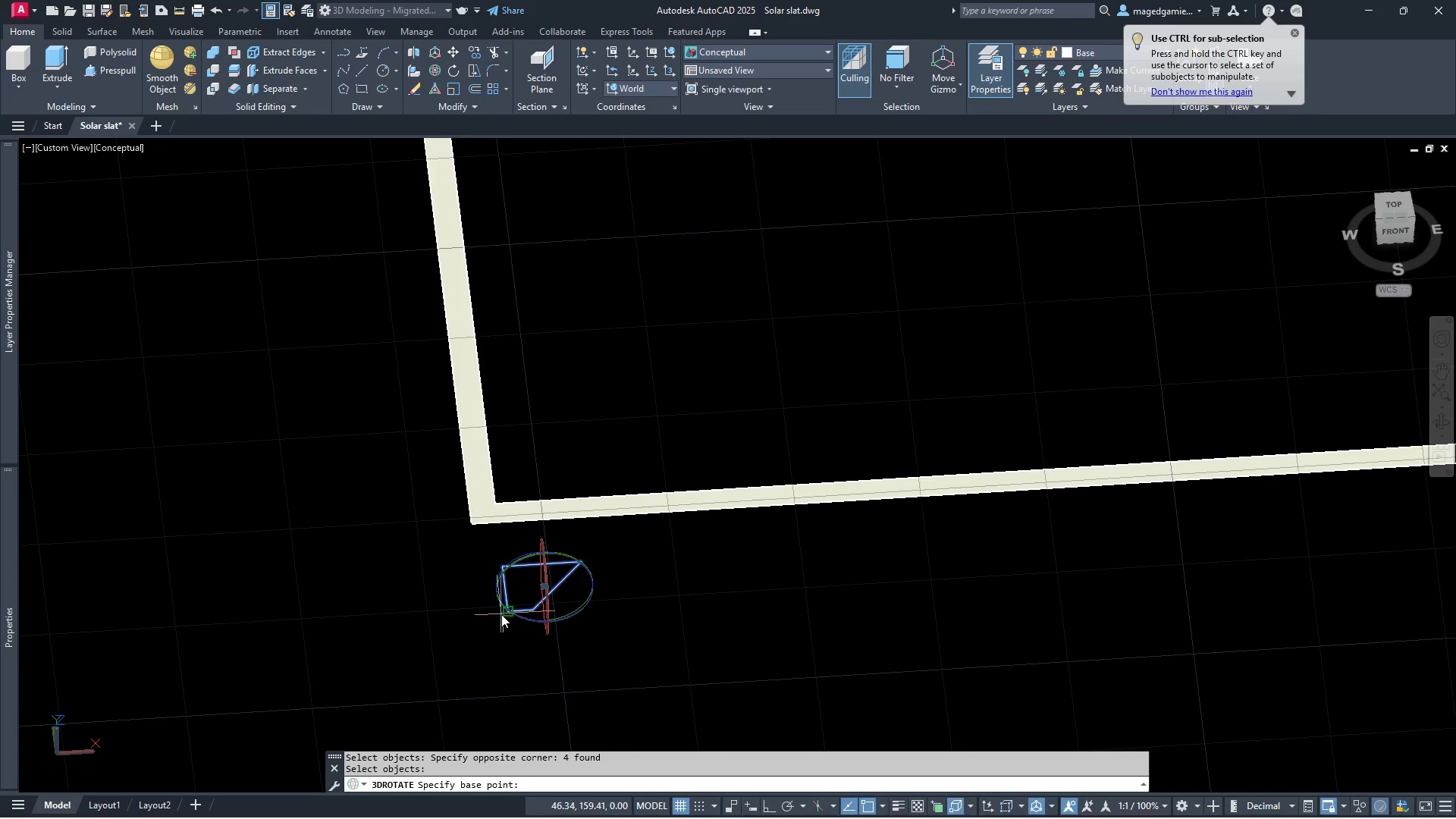 
left_click([507, 613])
 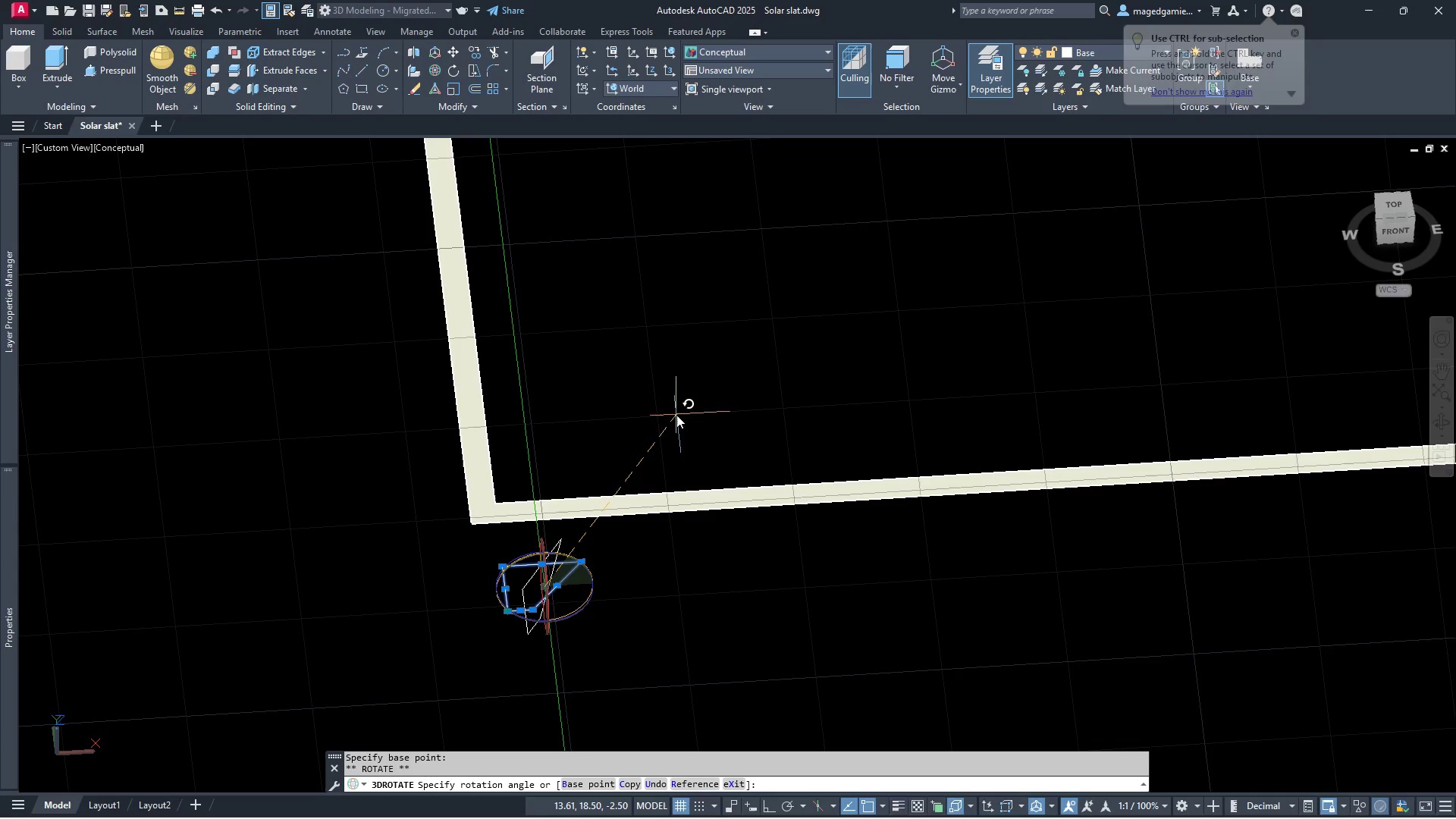 
key(Escape)
 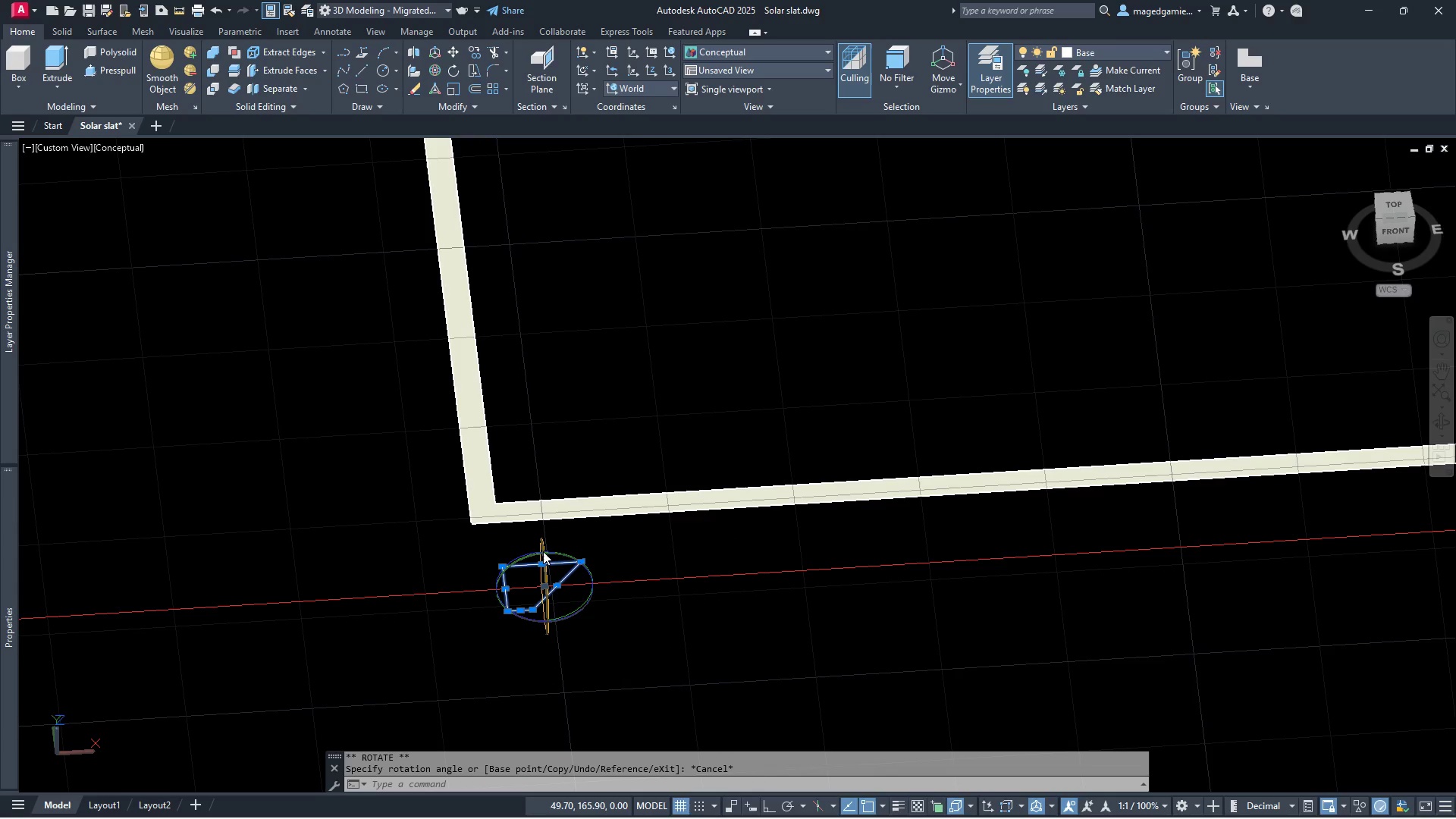 
left_click([544, 548])
 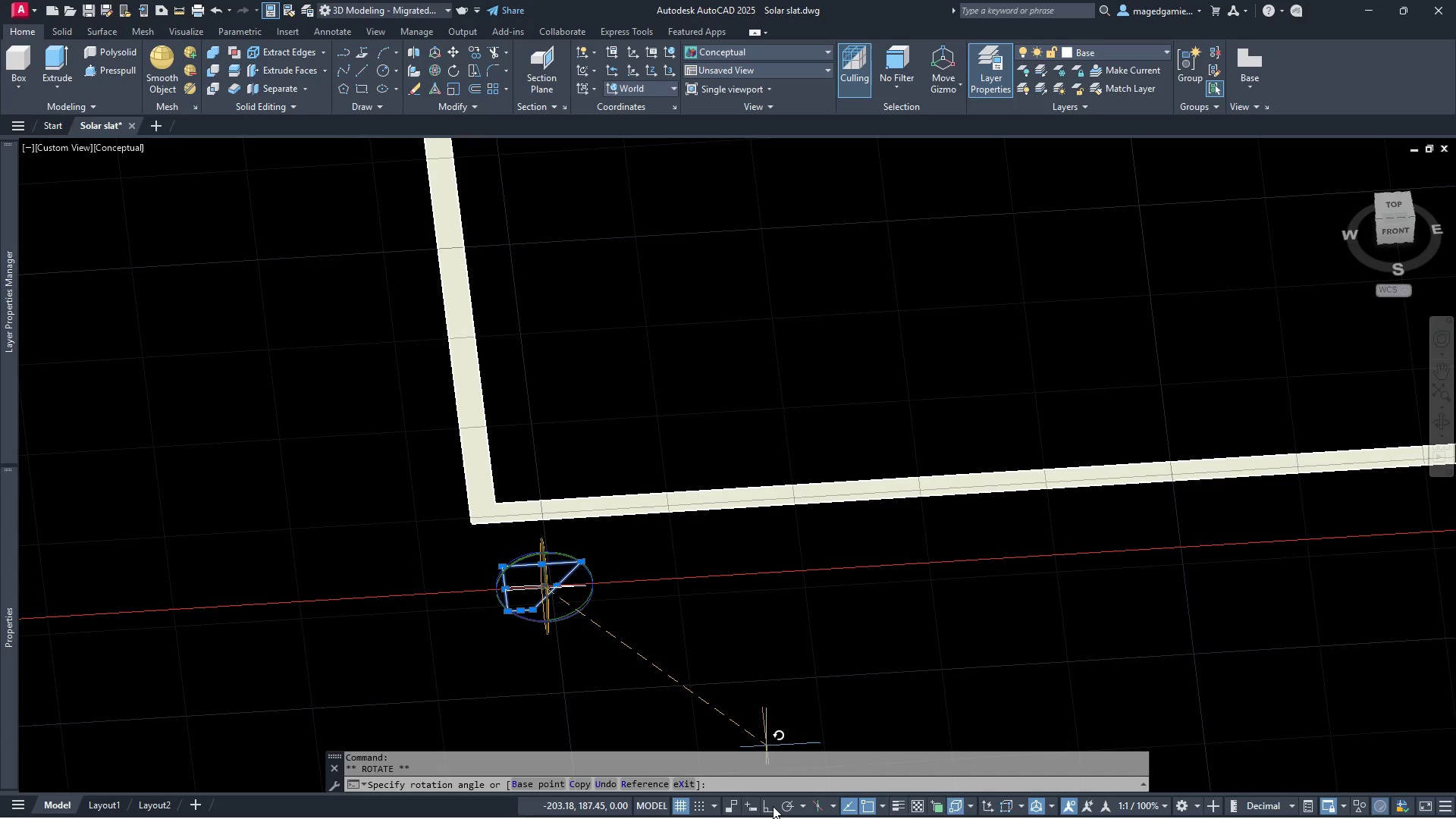 
wait(5.36)
 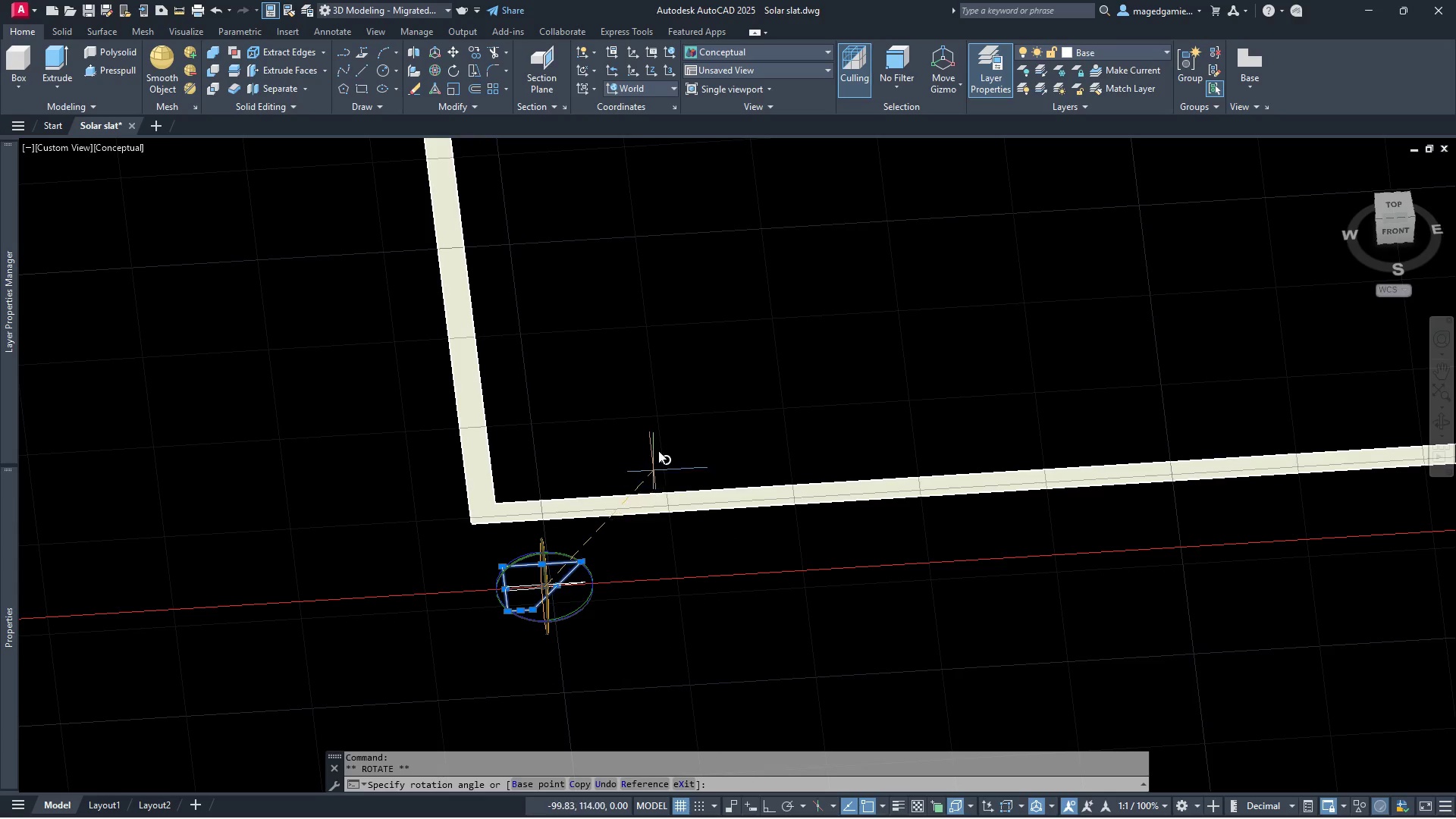 
left_click([767, 807])
 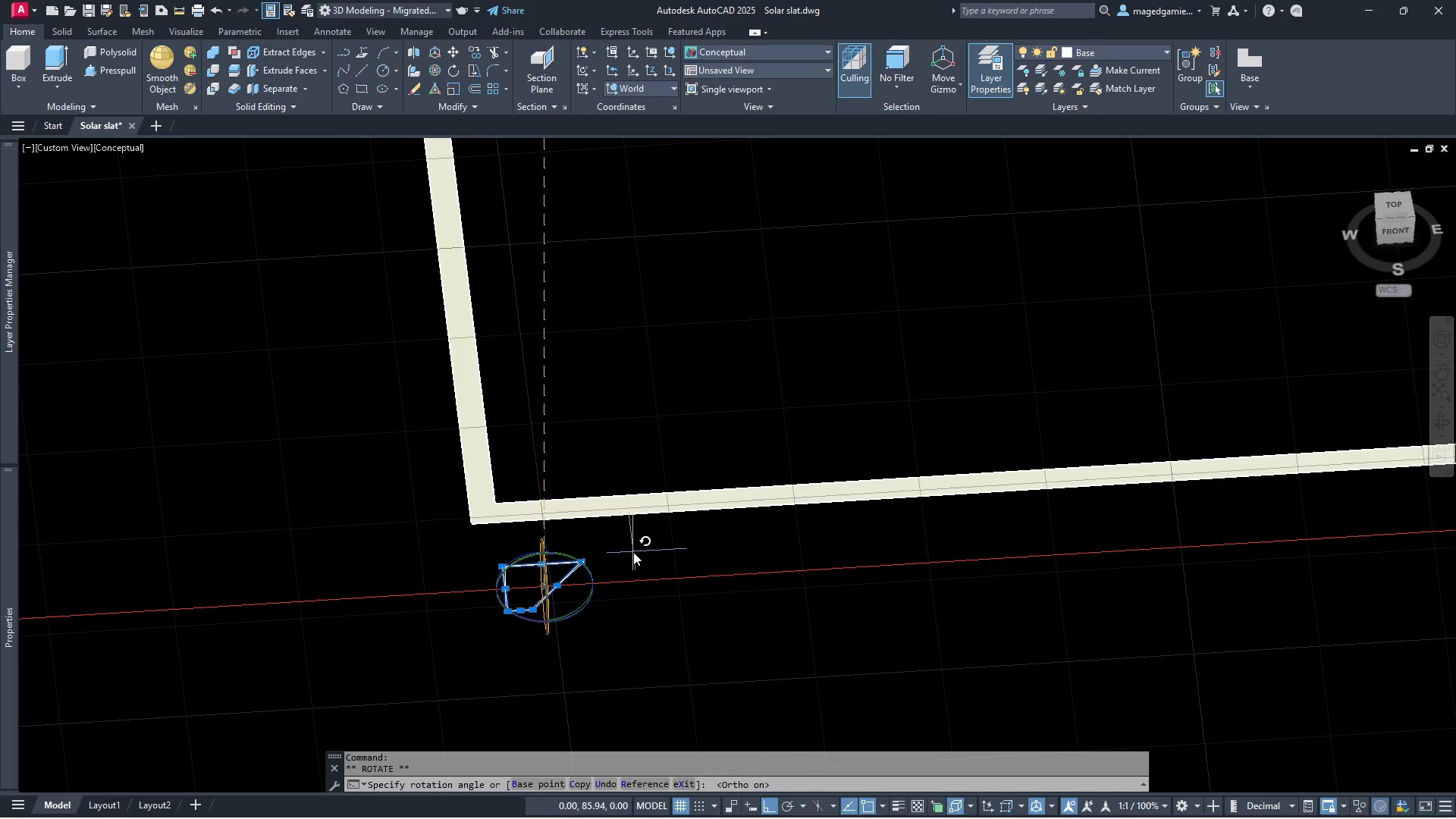 
wait(6.42)
 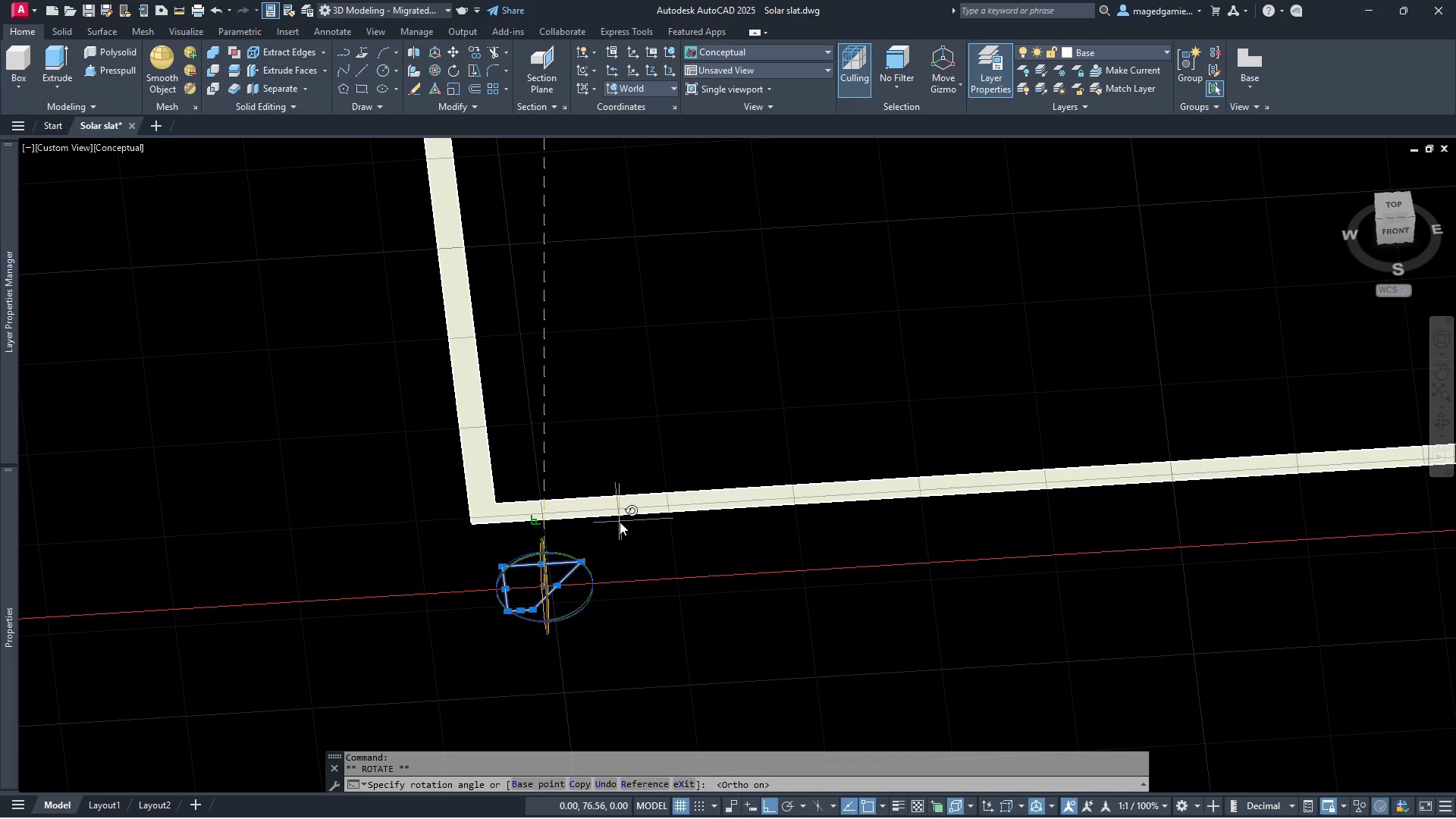 
left_click([1436, 419])
 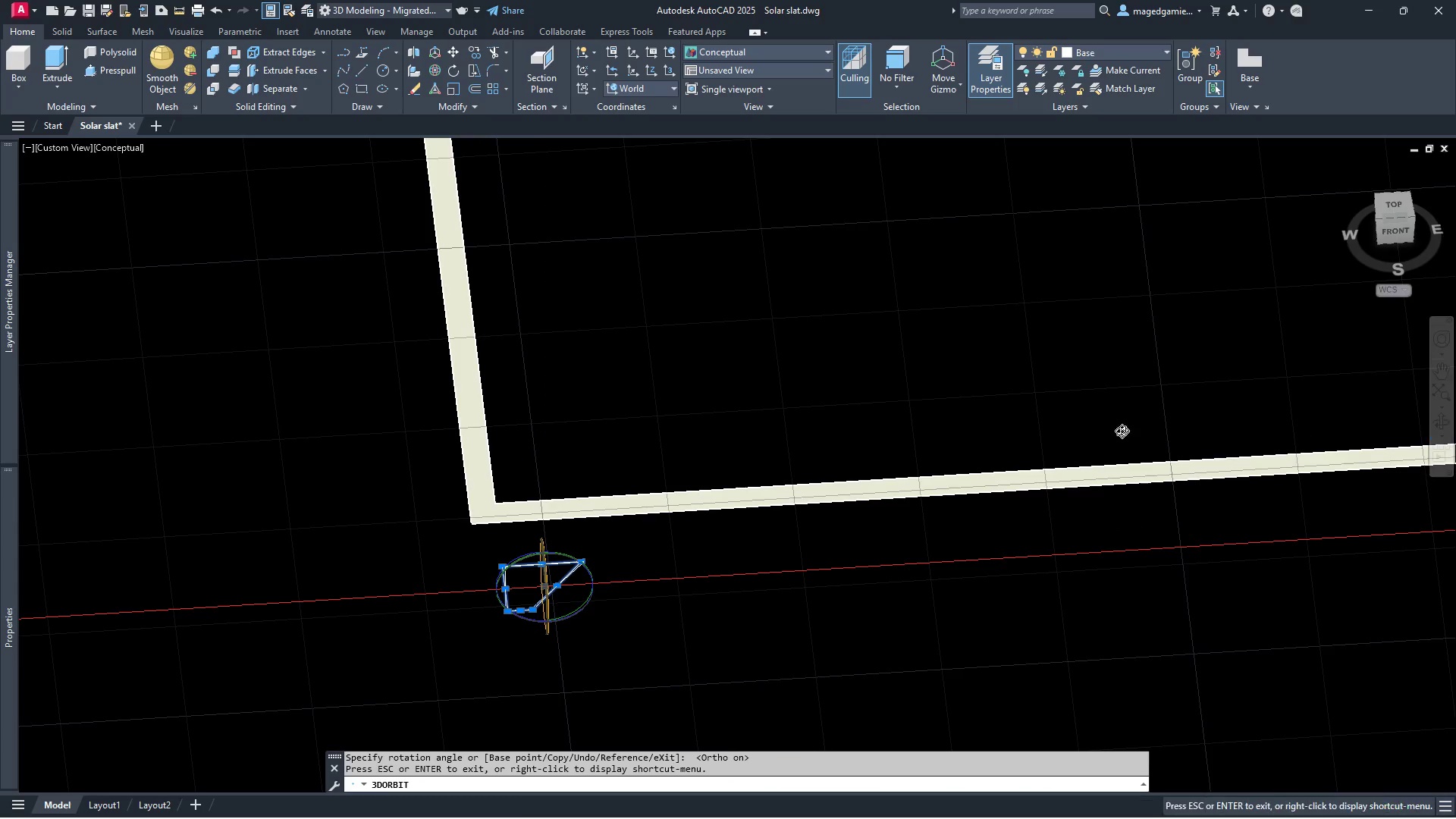 
left_click_drag(start_coordinate=[1100, 431], to_coordinate=[971, 410])
 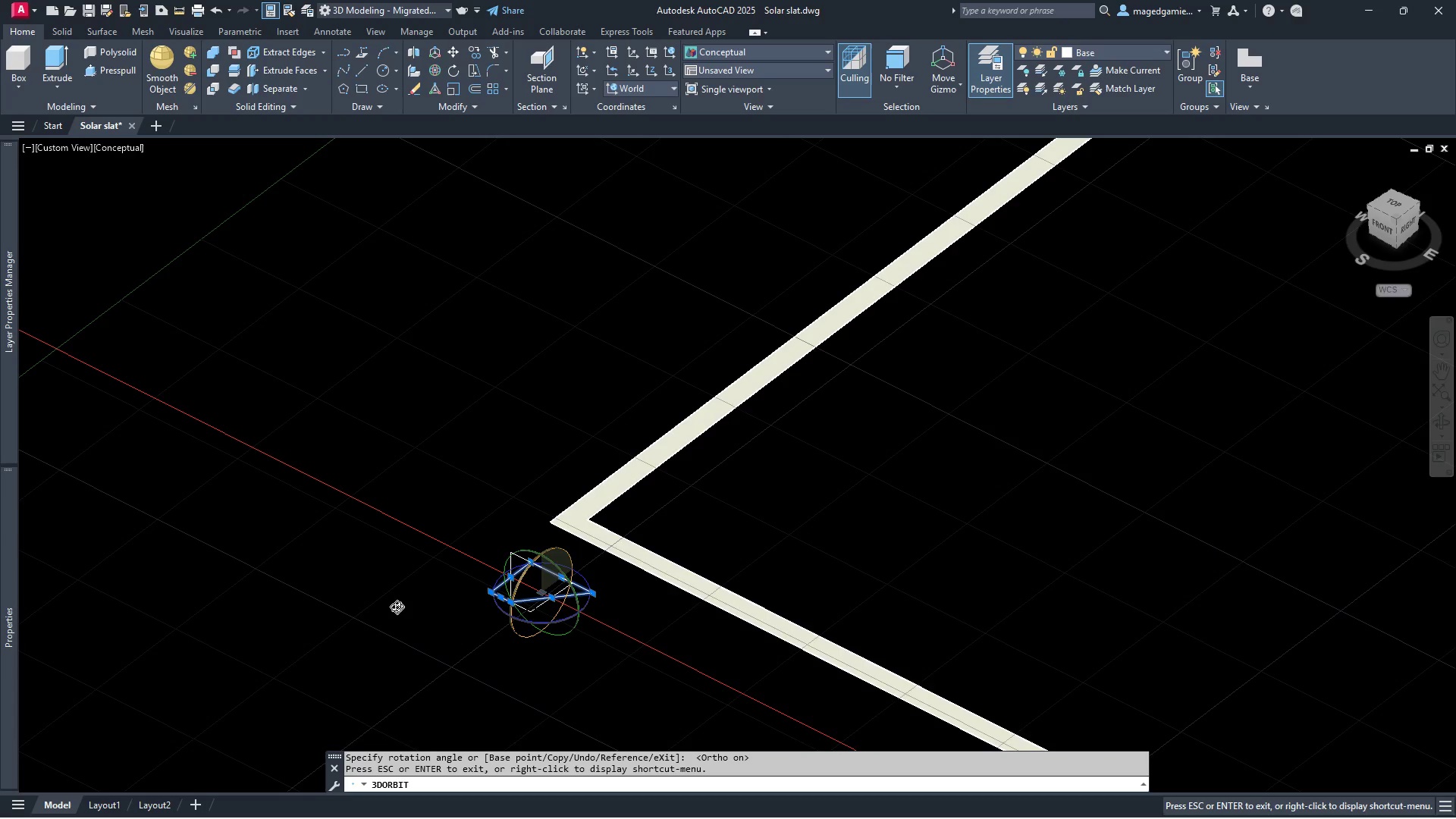 
key(Escape)
 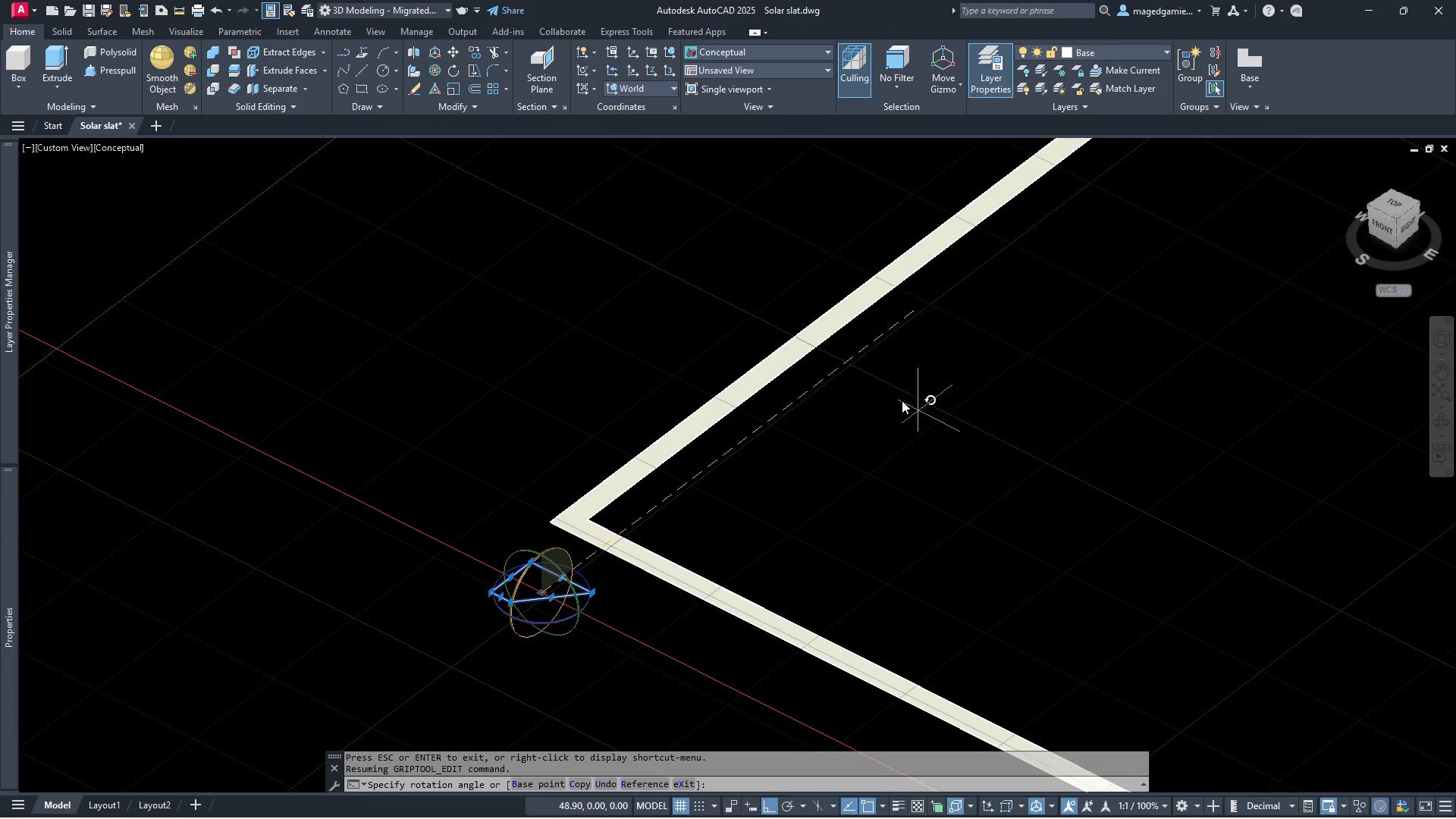 
wait(5.91)
 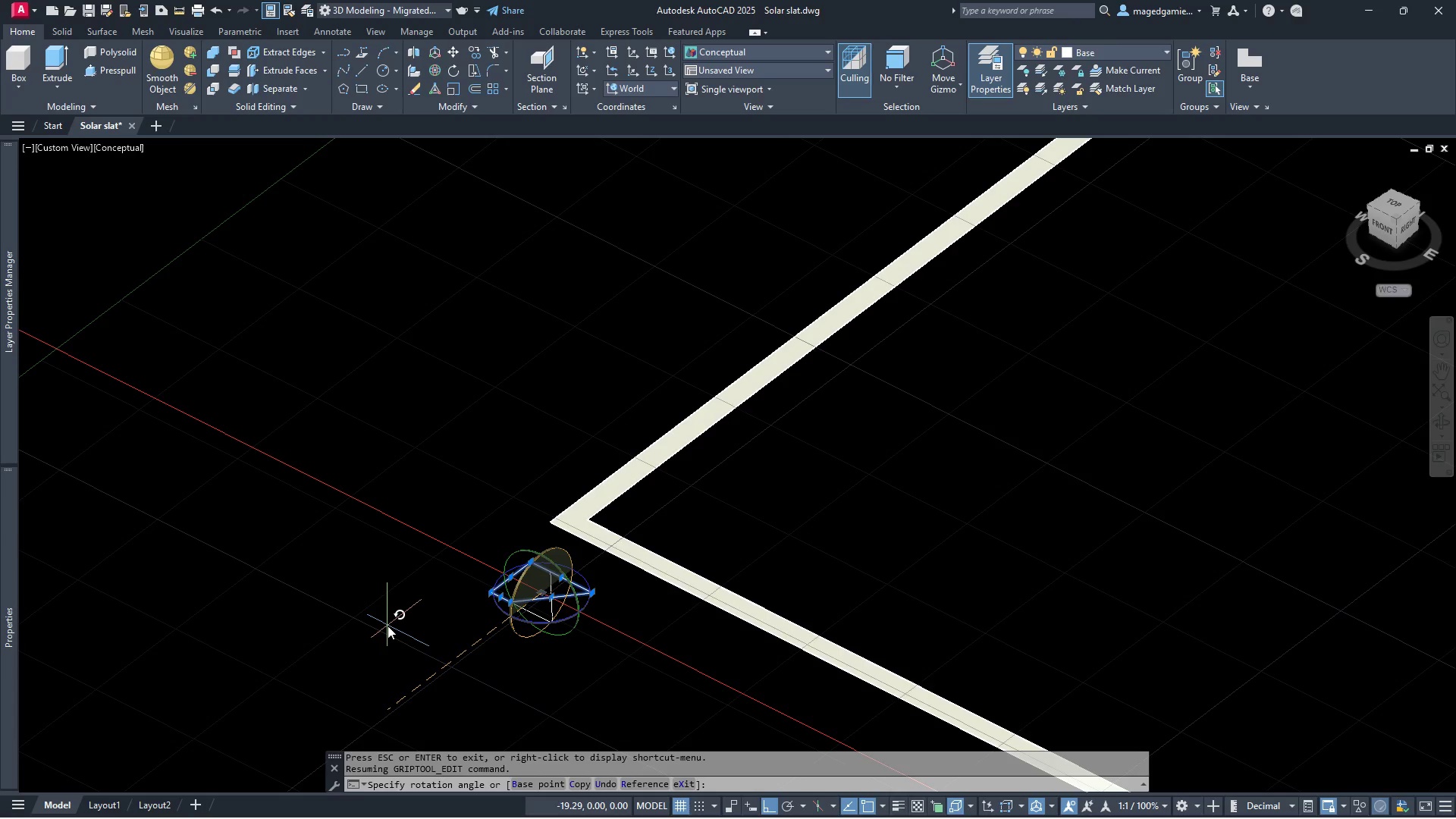 
left_click([535, 321])
 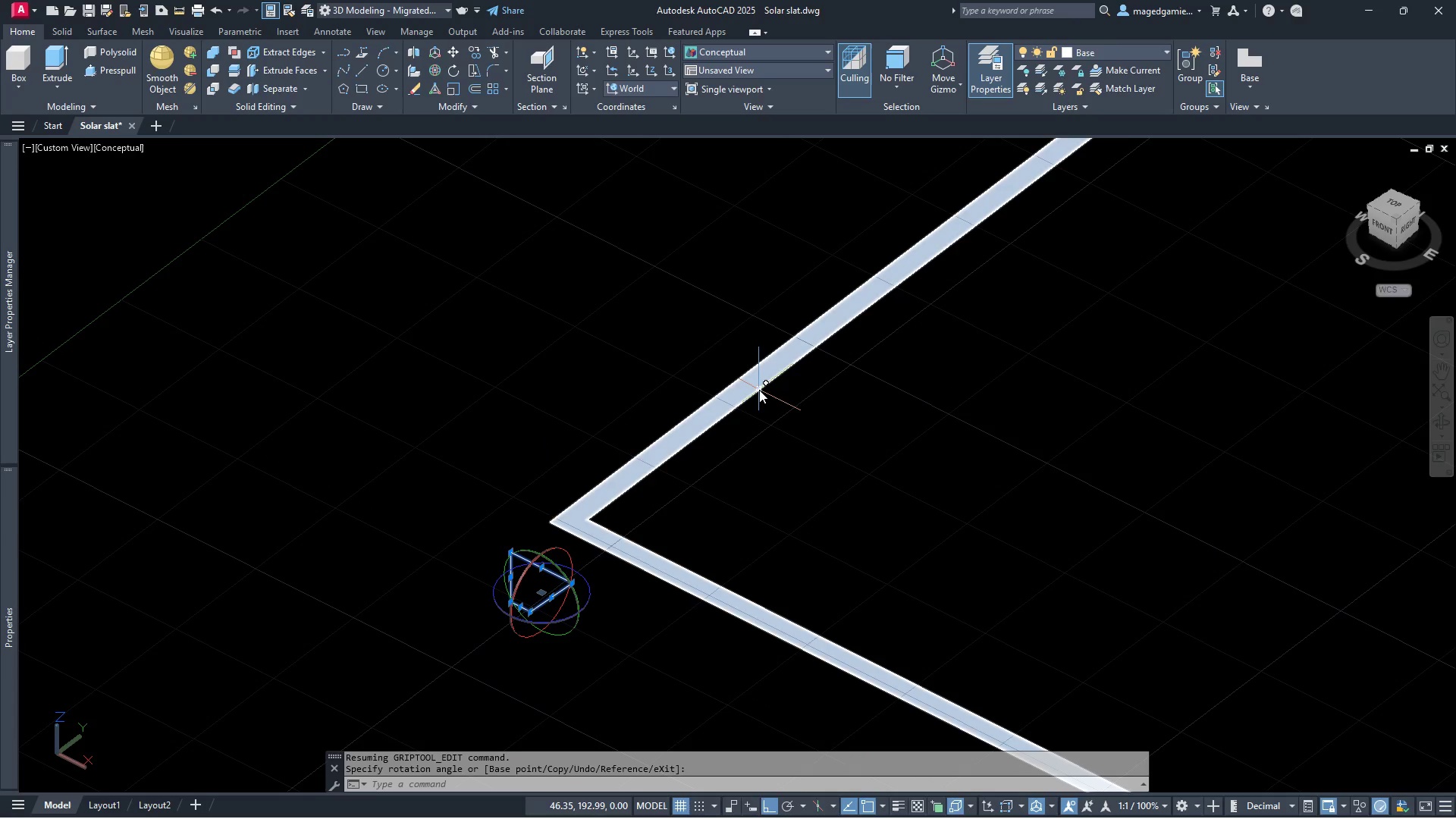 
key(Escape)
 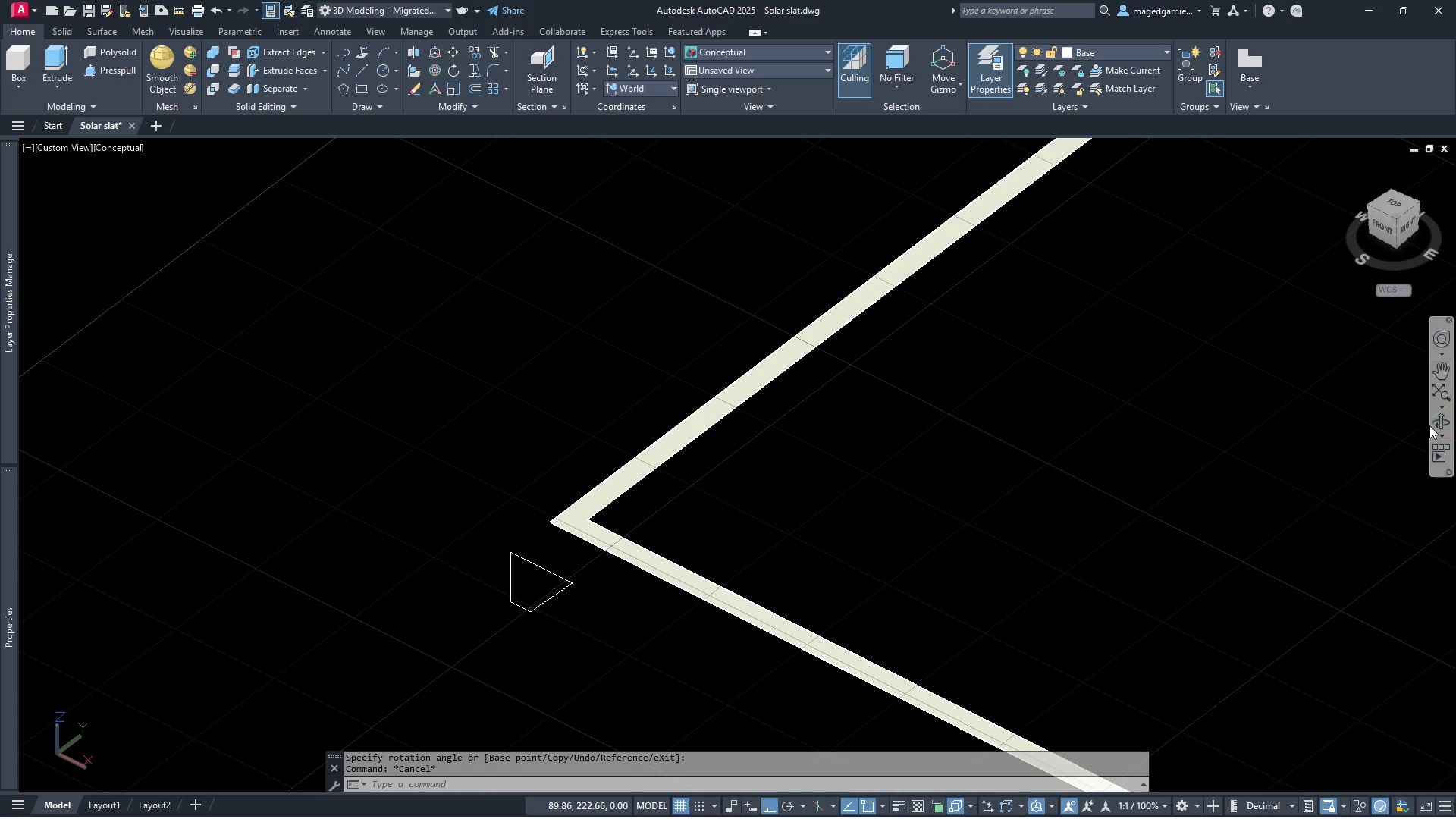 
left_click([1442, 421])
 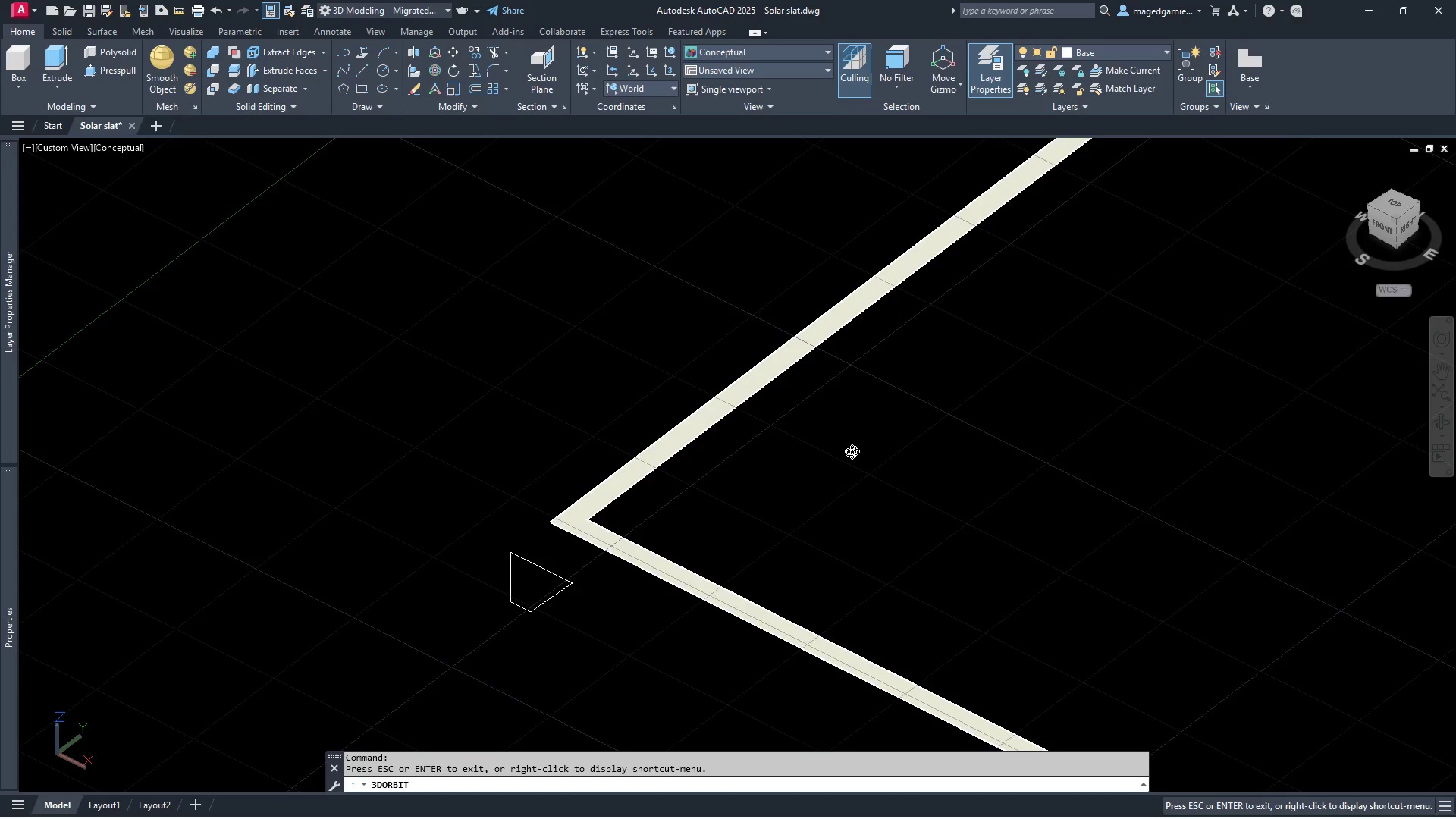 
left_click_drag(start_coordinate=[852, 453], to_coordinate=[973, 364])
 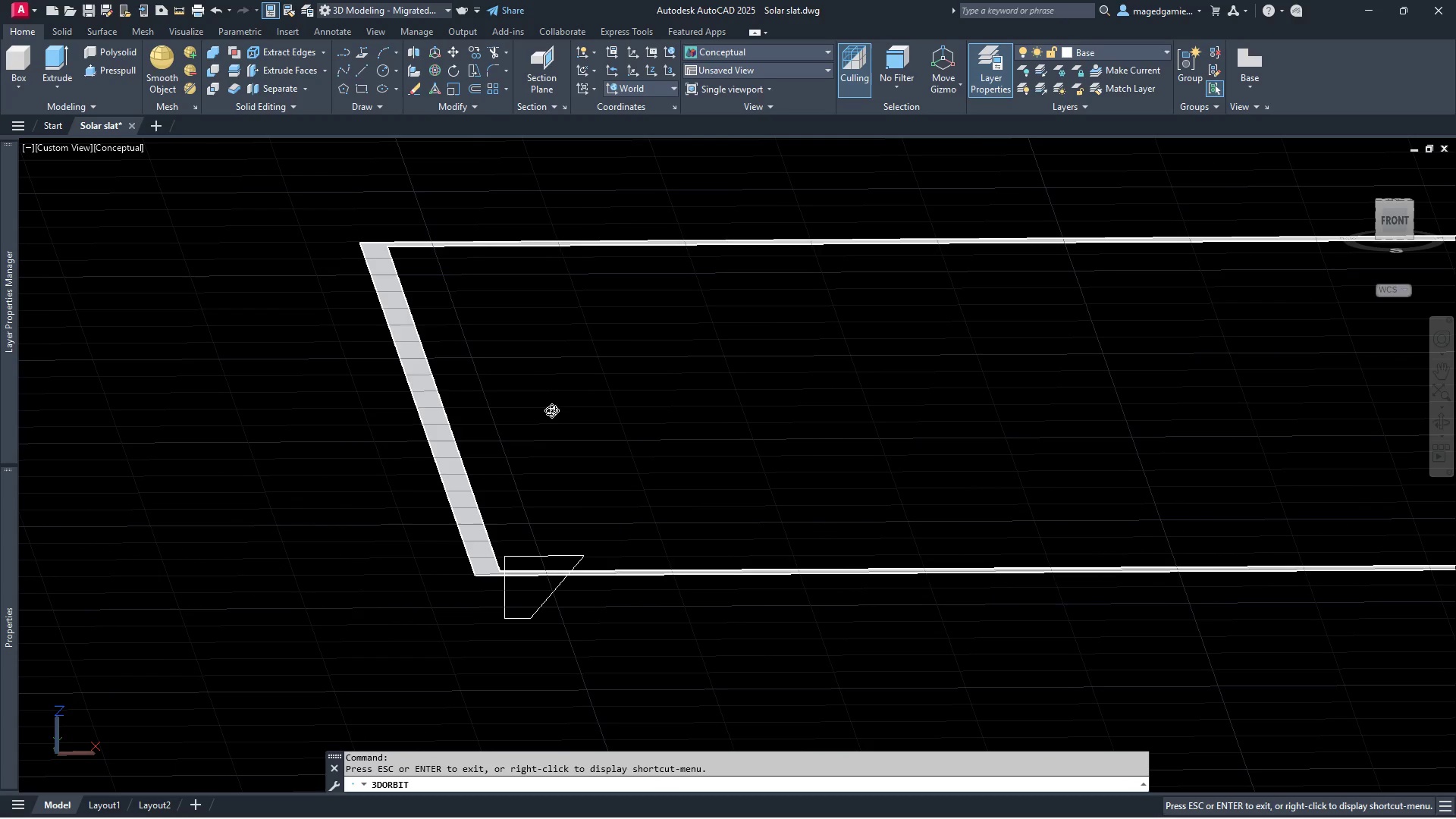 
scroll: coordinate [499, 443], scroll_direction: down, amount: 20.0
 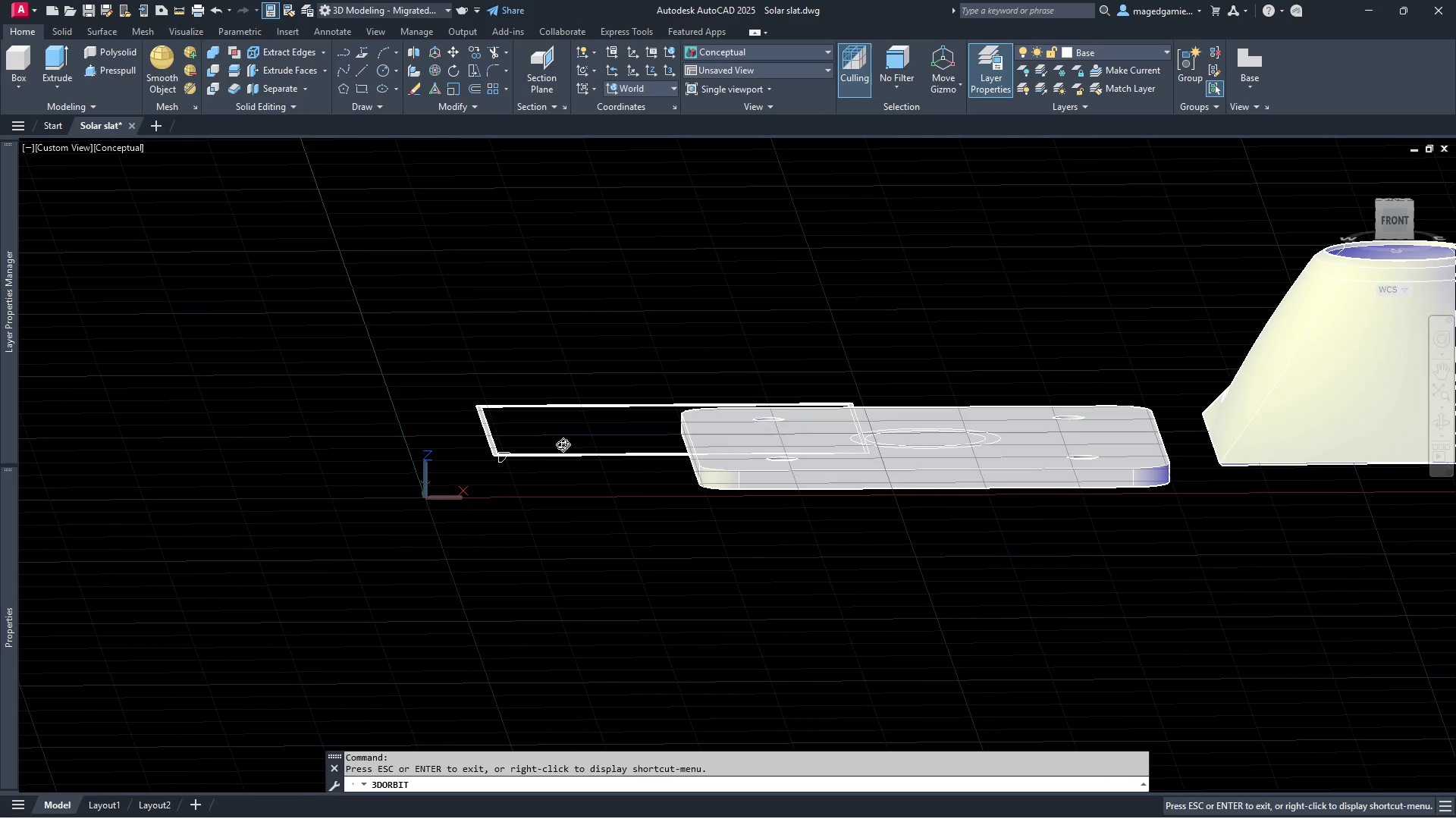 
key(Escape)
 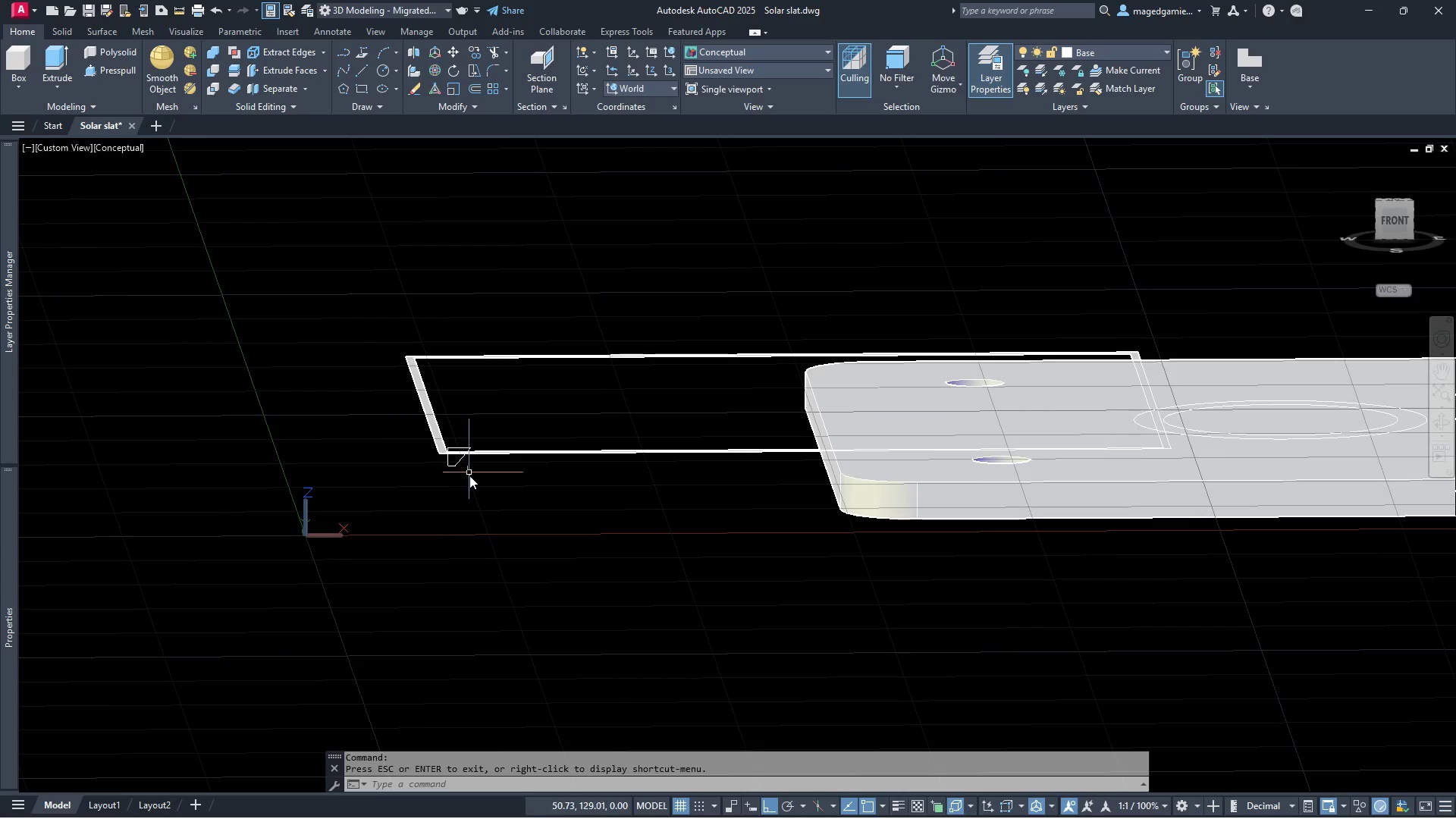 
scroll: coordinate [453, 466], scroll_direction: up, amount: 13.0
 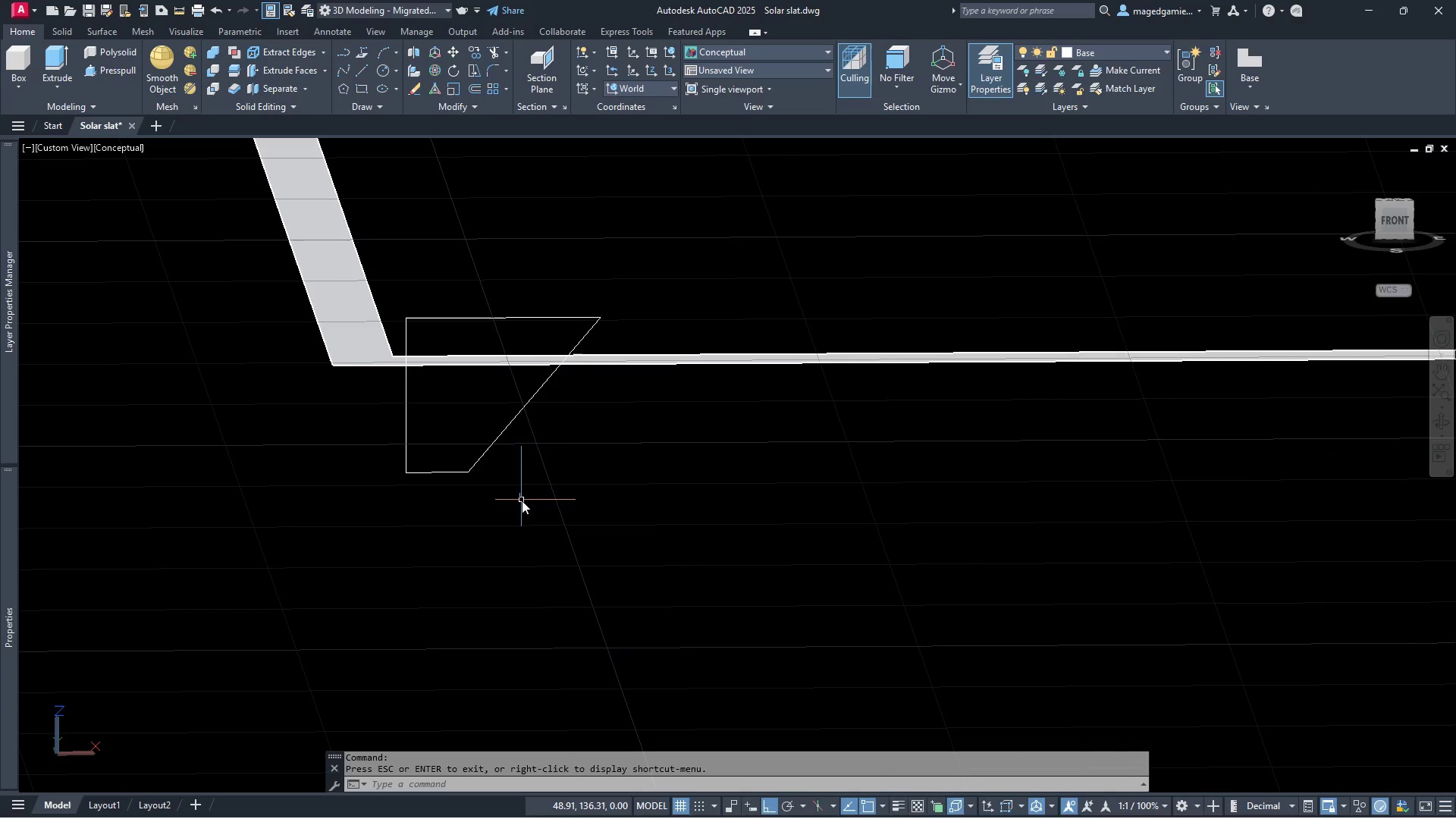 
left_click_drag(start_coordinate=[522, 500], to_coordinate=[367, 413])
 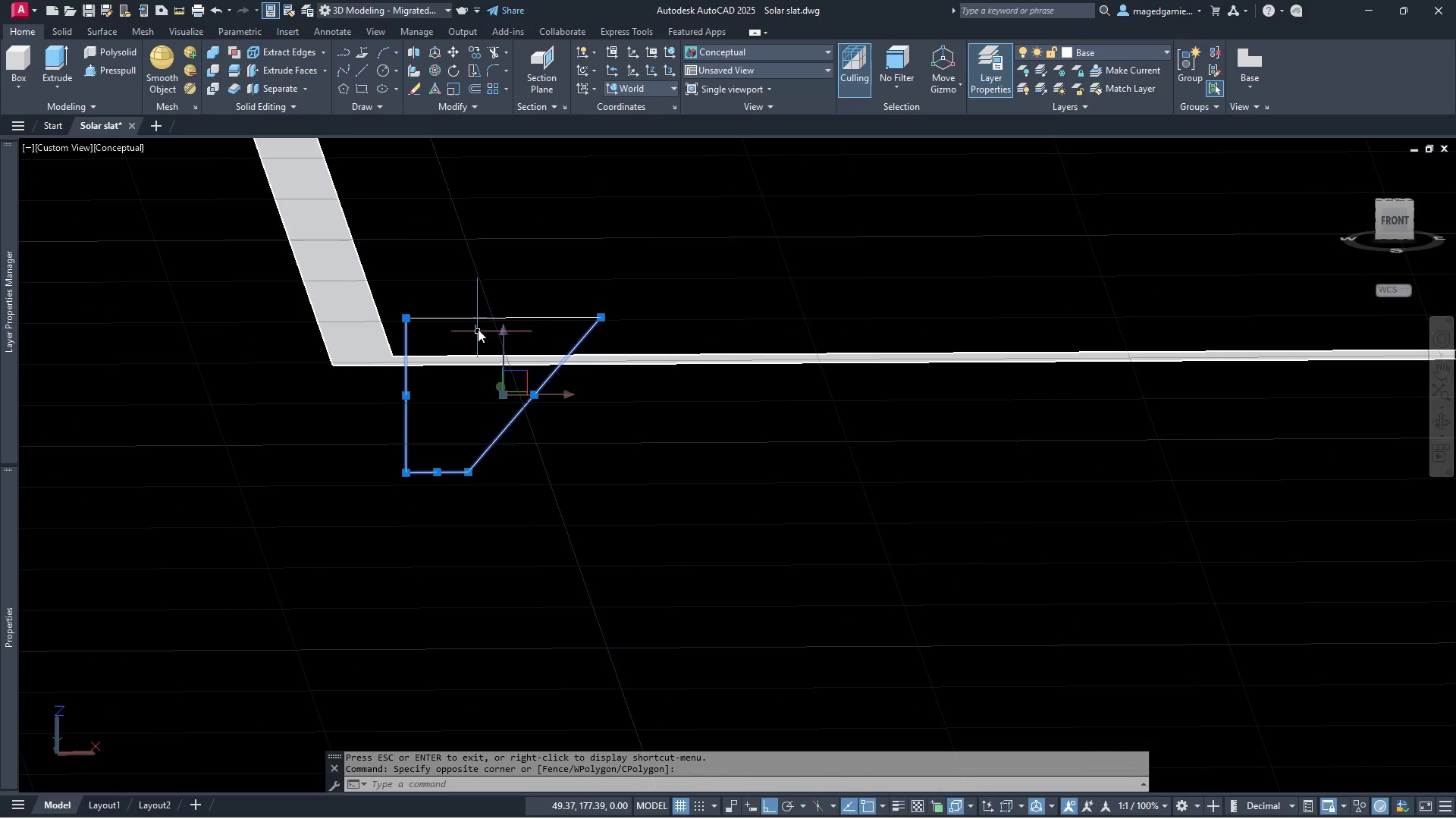 
left_click([367, 413])
 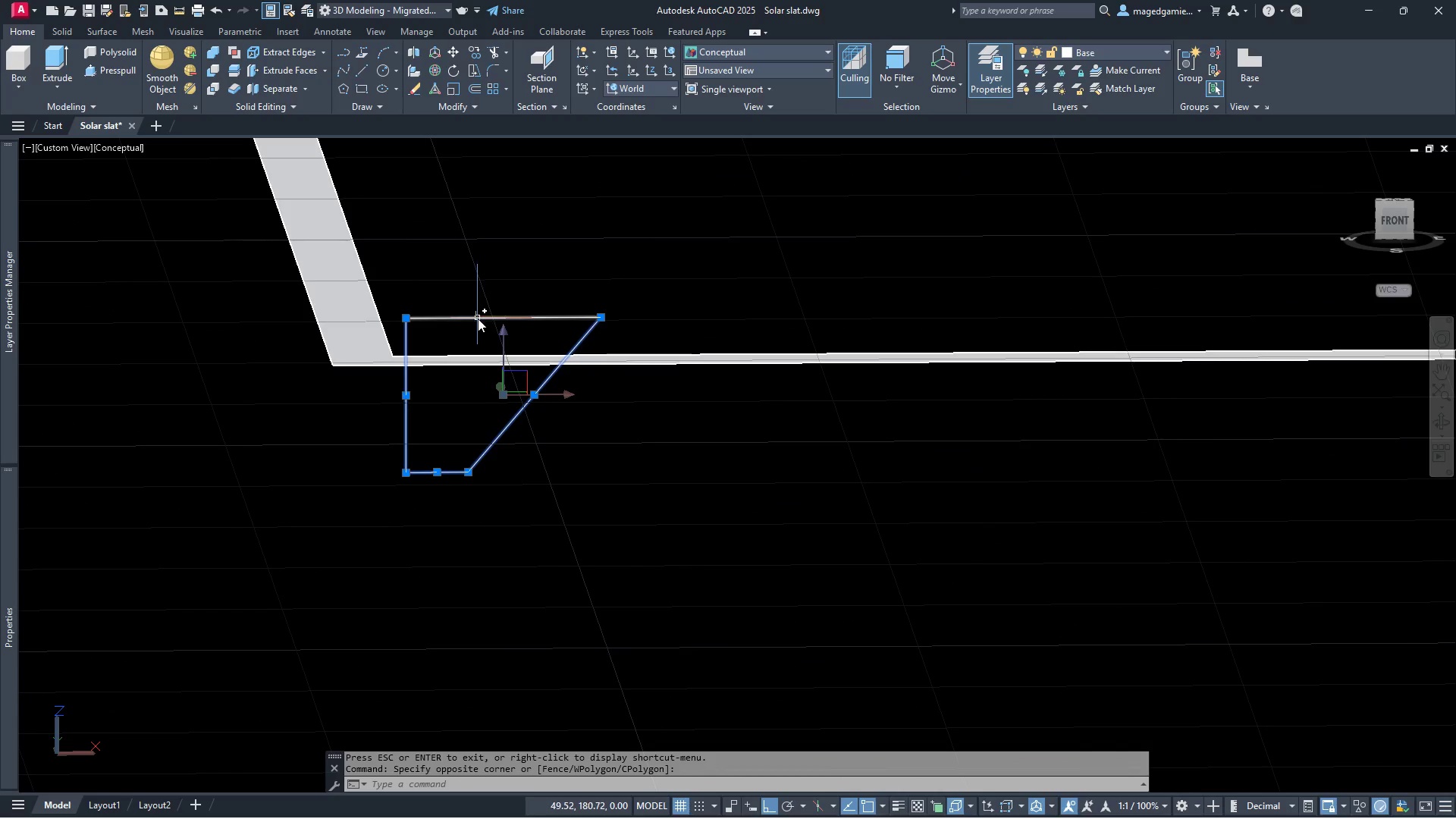 
left_click([478, 318])
 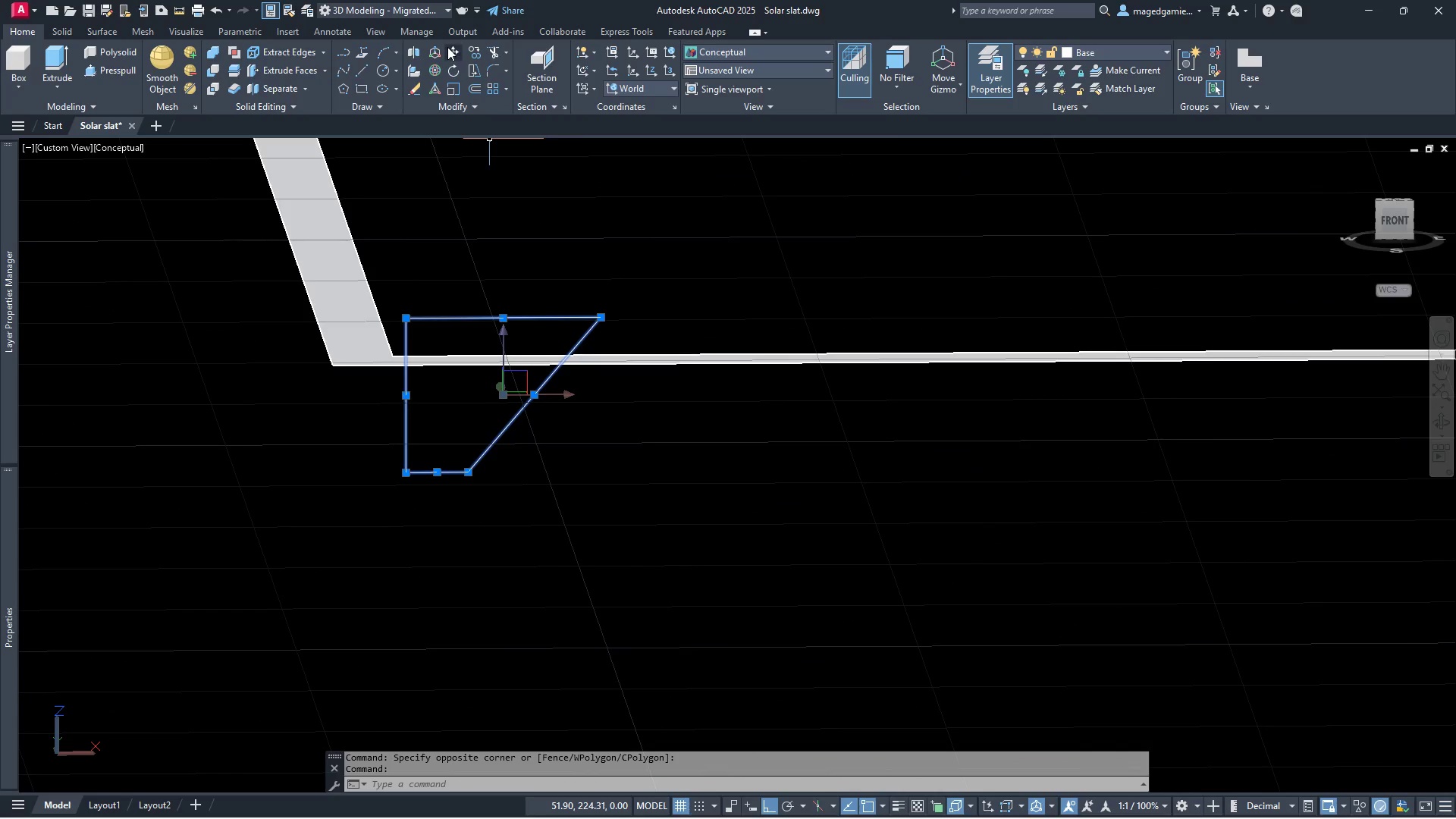 
left_click([453, 50])
 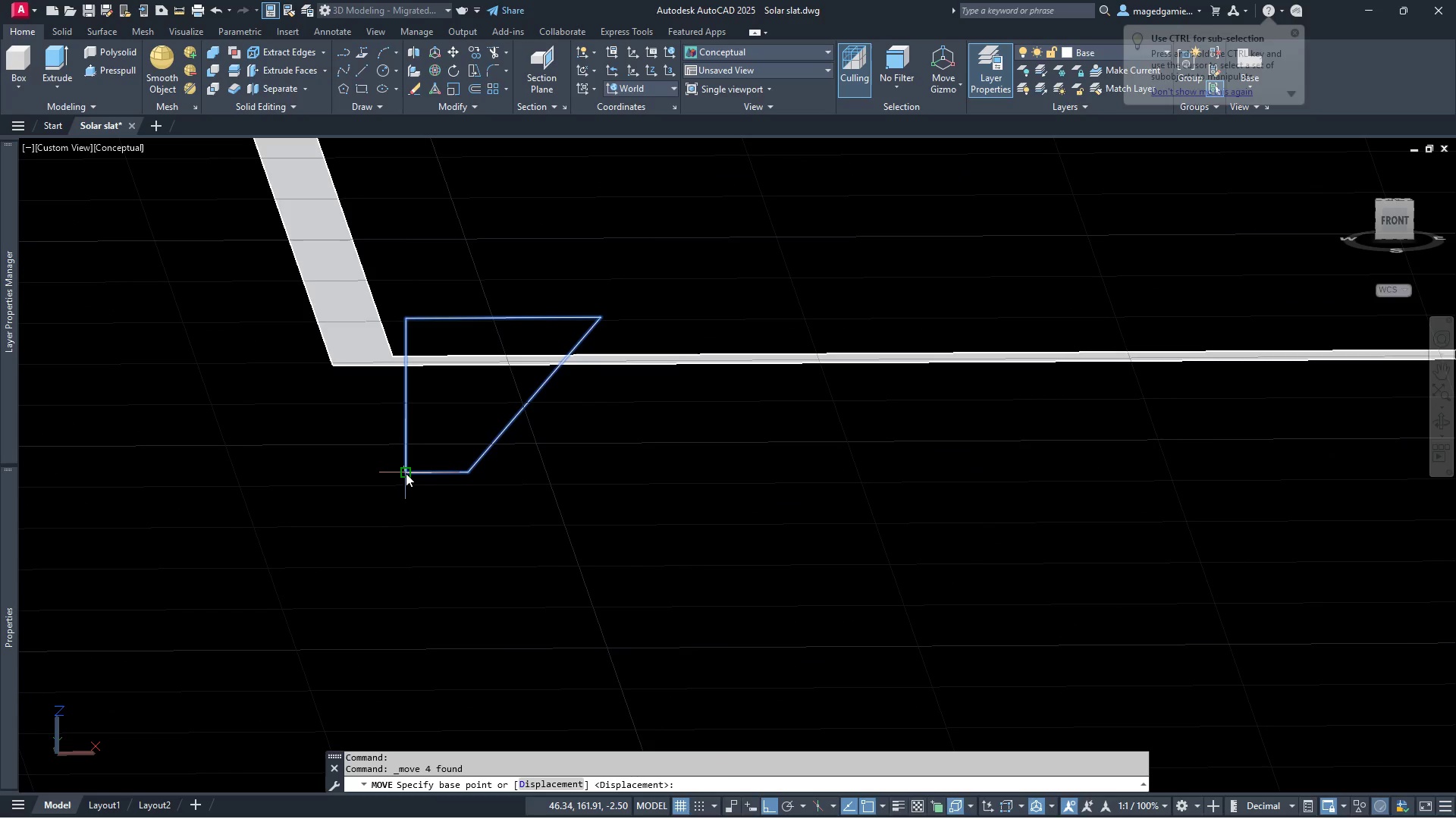 
left_click([406, 473])
 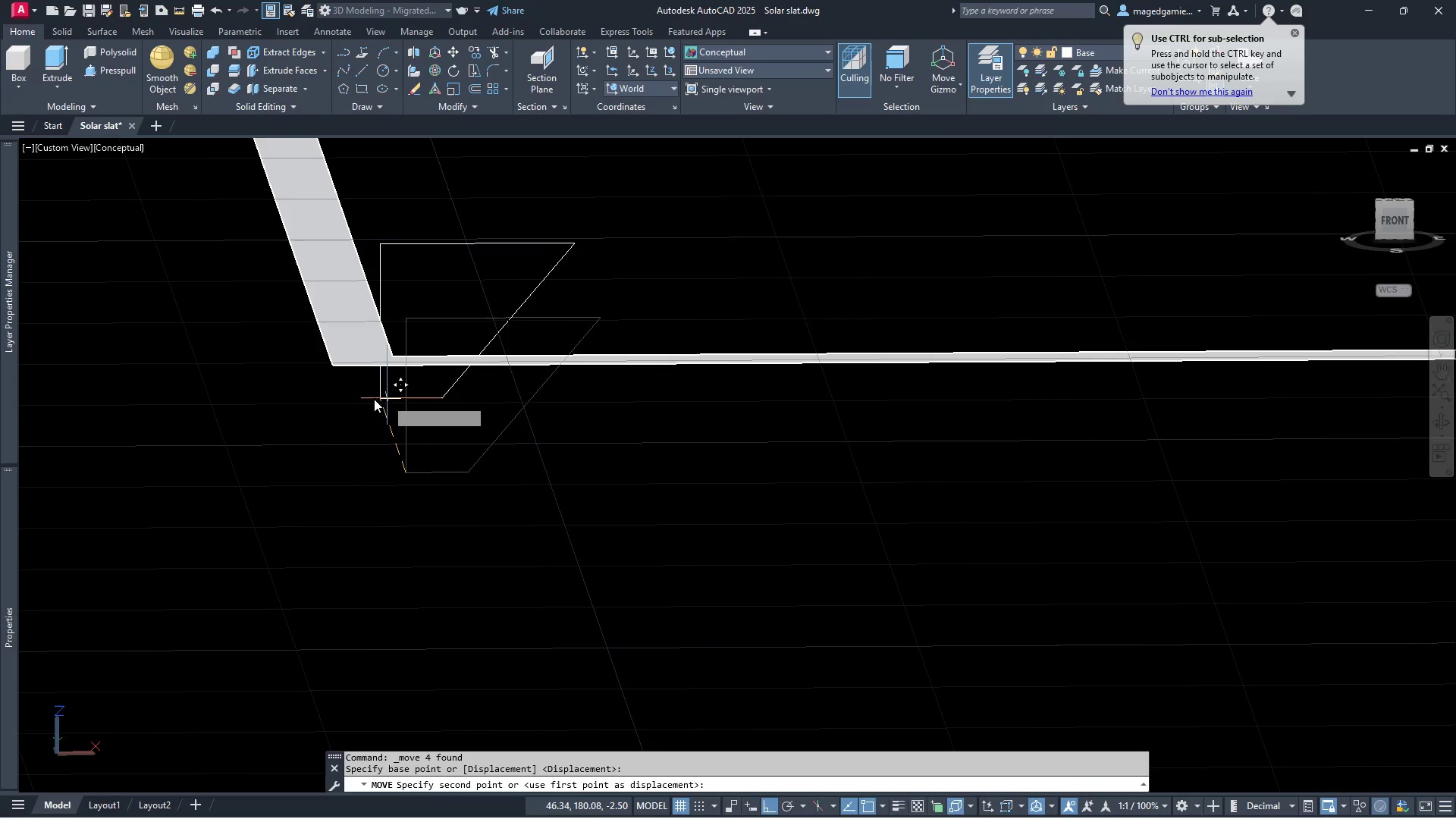 
scroll: coordinate [360, 402], scroll_direction: down, amount: 6.0
 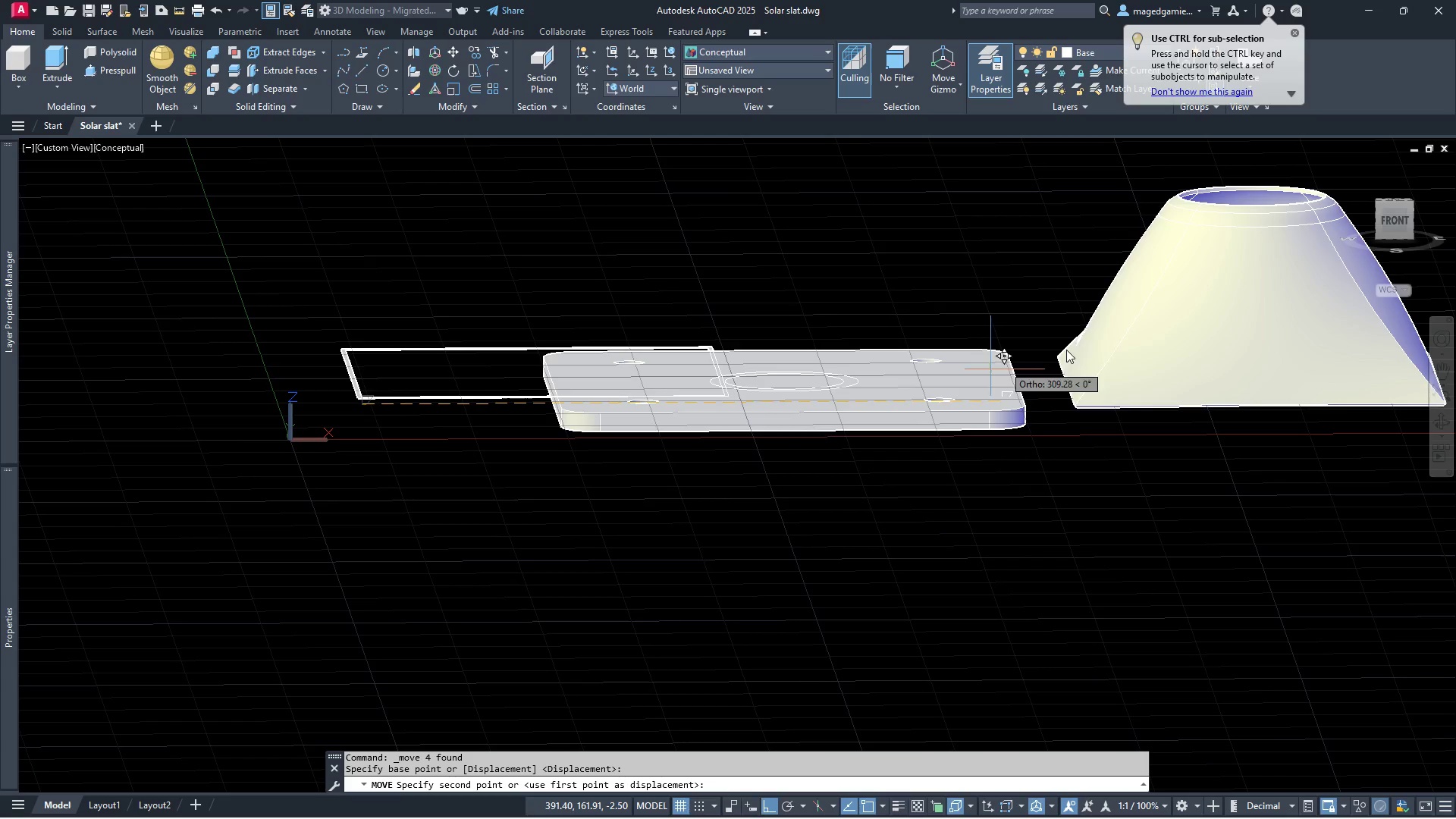 
scroll: coordinate [1048, 444], scroll_direction: up, amount: 7.0
 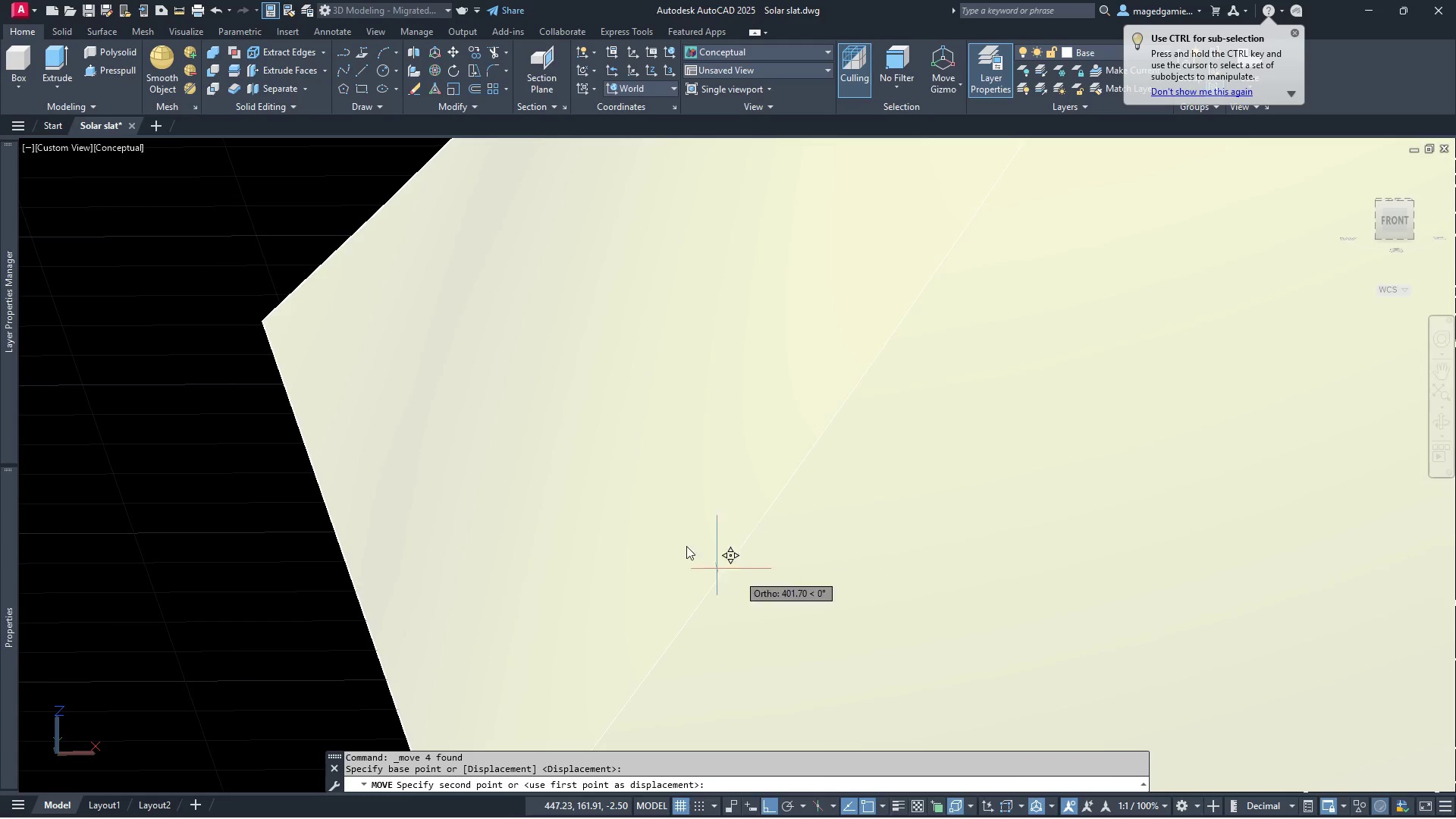 
scroll: coordinate [623, 404], scroll_direction: down, amount: 3.0
 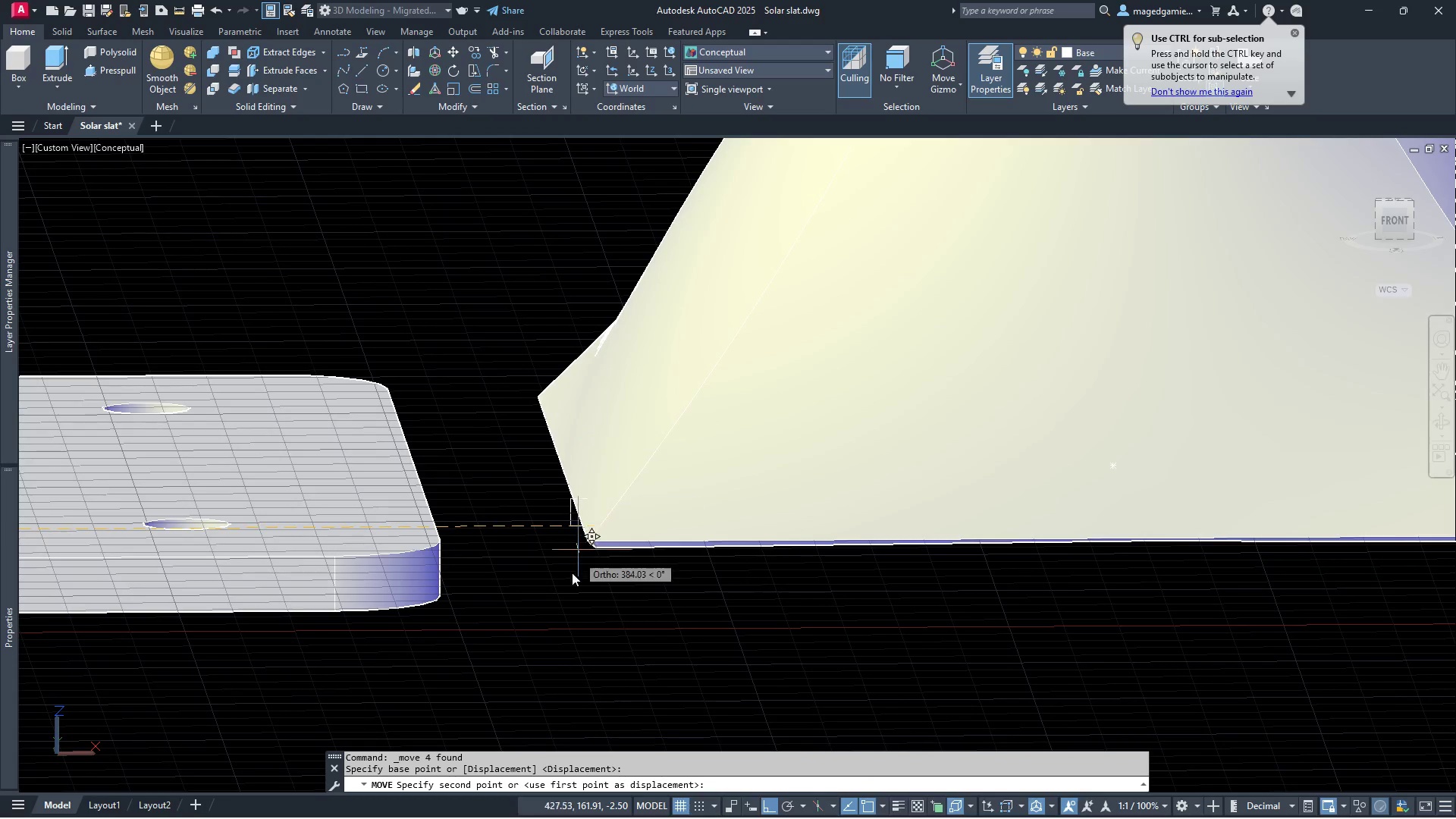 
scroll: coordinate [629, 508], scroll_direction: up, amount: 6.0
 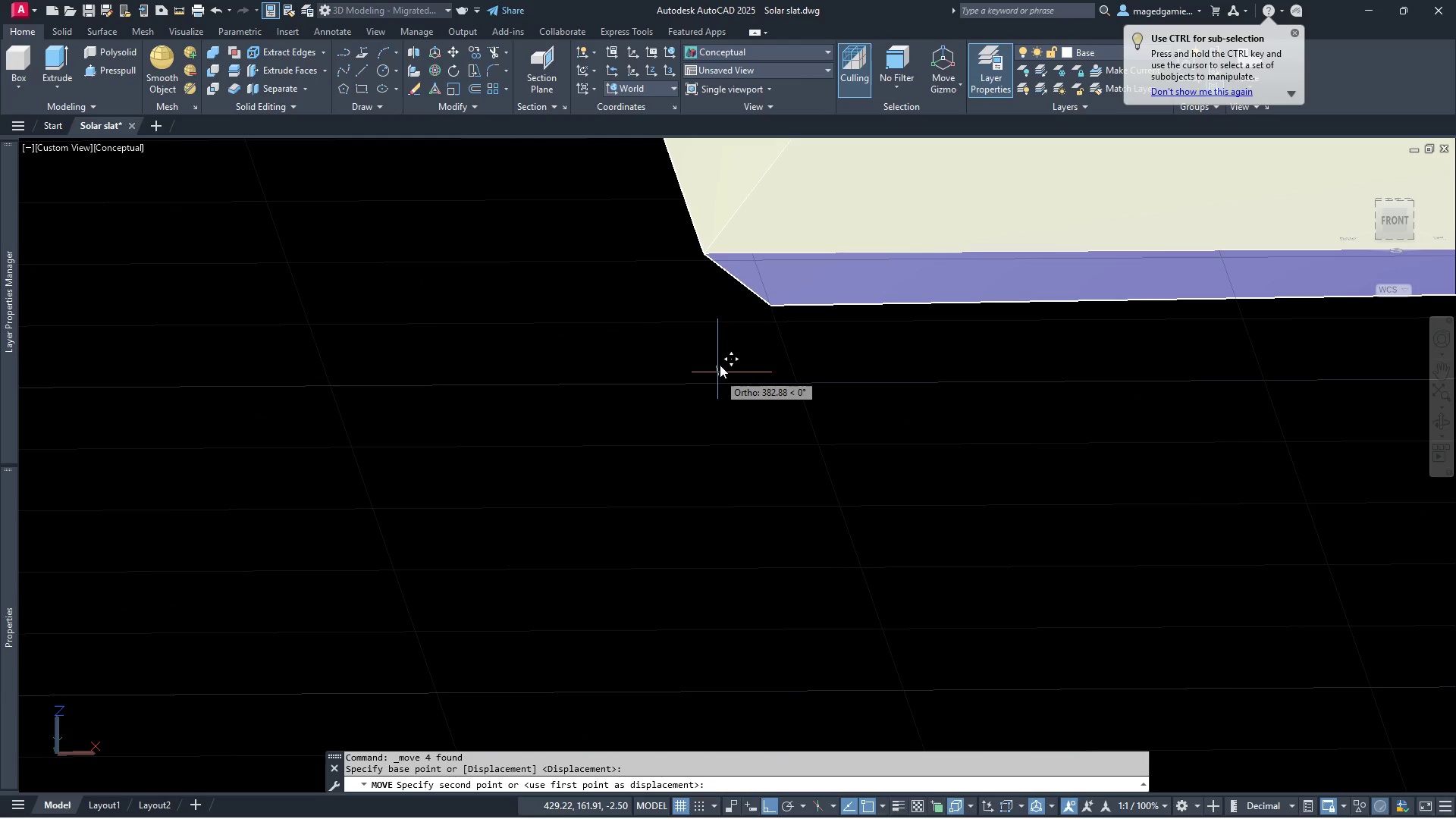 
scroll: coordinate [720, 351], scroll_direction: down, amount: 2.0
 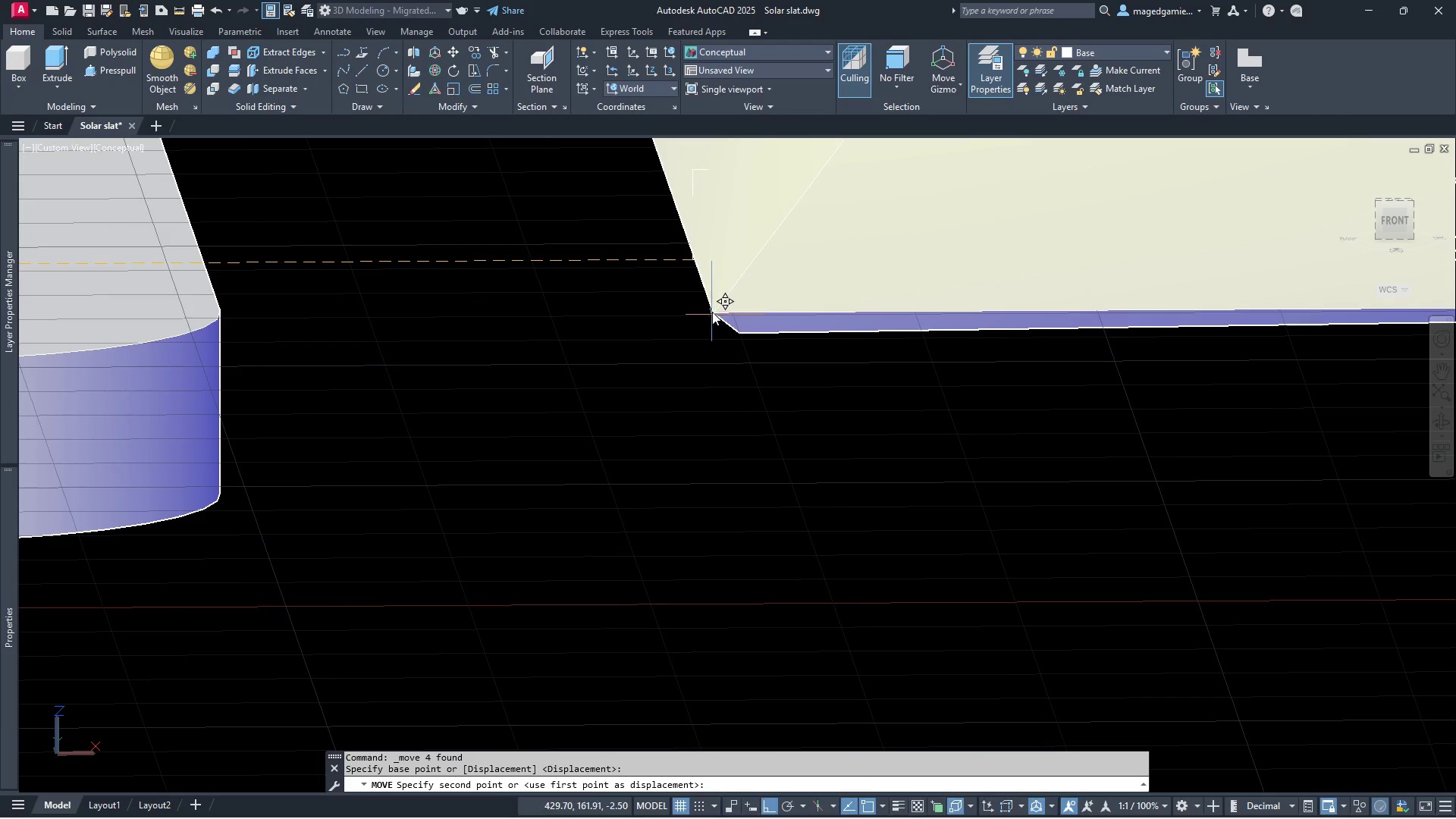 
left_click([712, 312])
 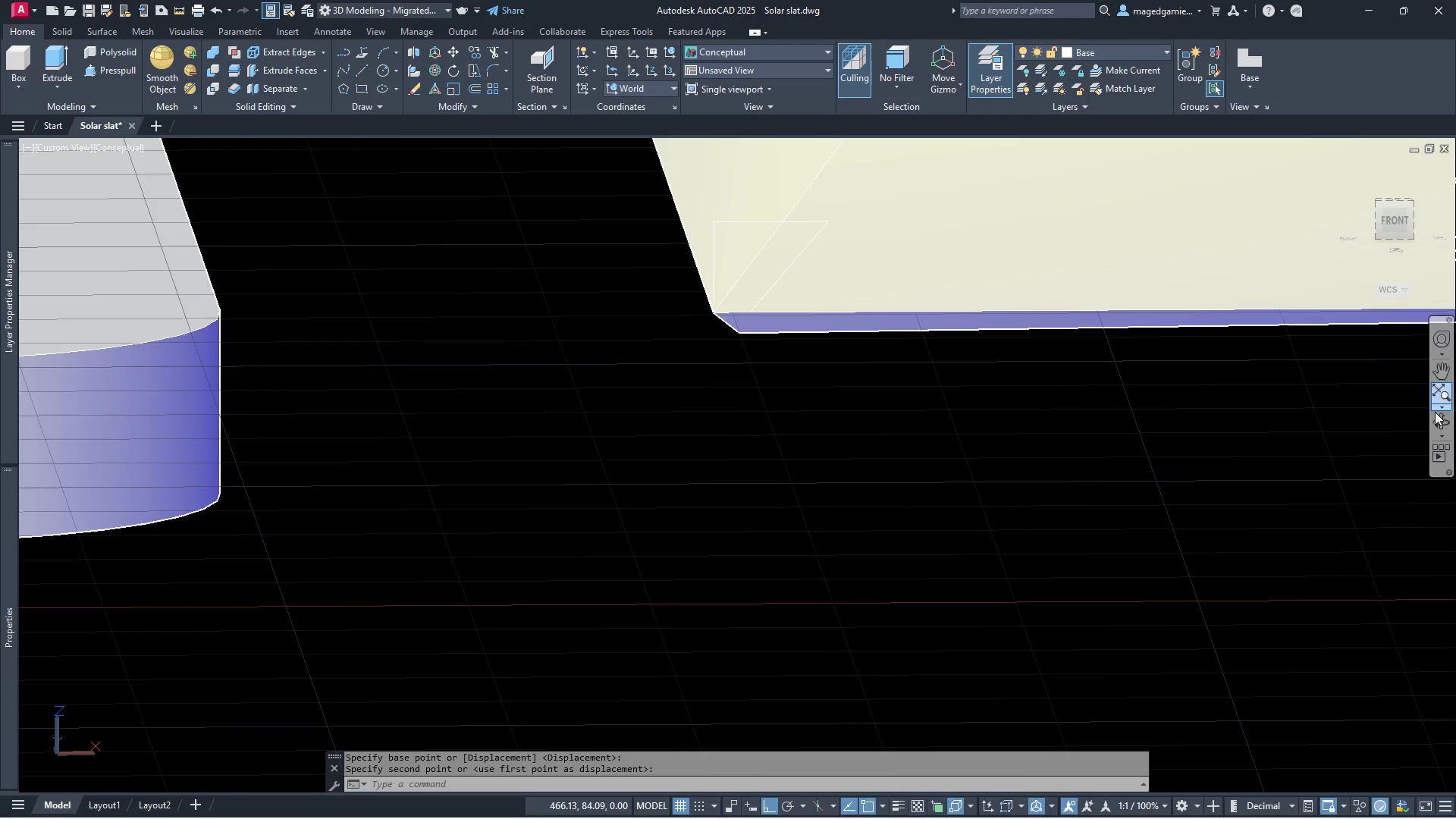 
left_click([1436, 421])
 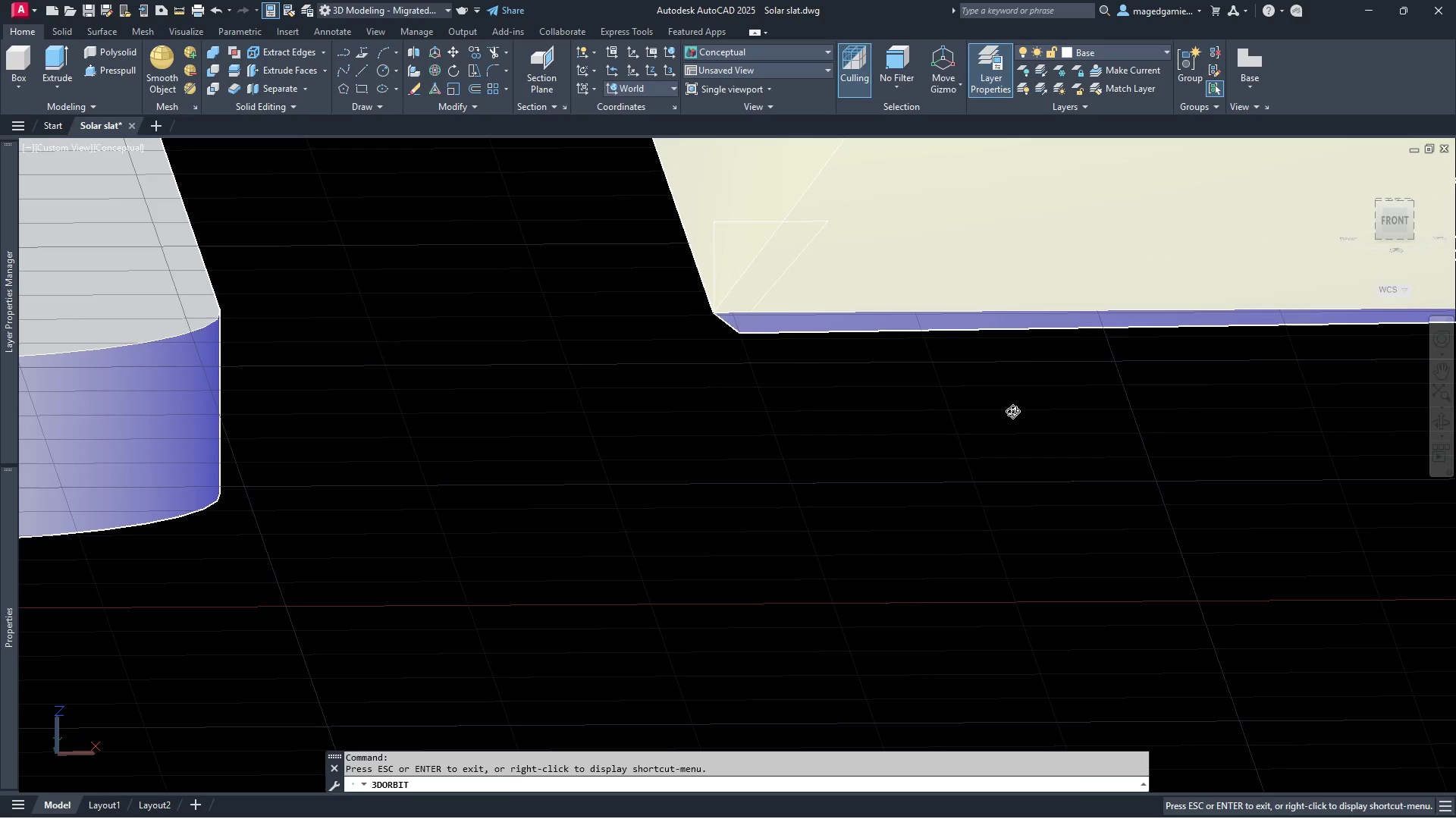 
left_click_drag(start_coordinate=[1007, 411], to_coordinate=[993, 396])
 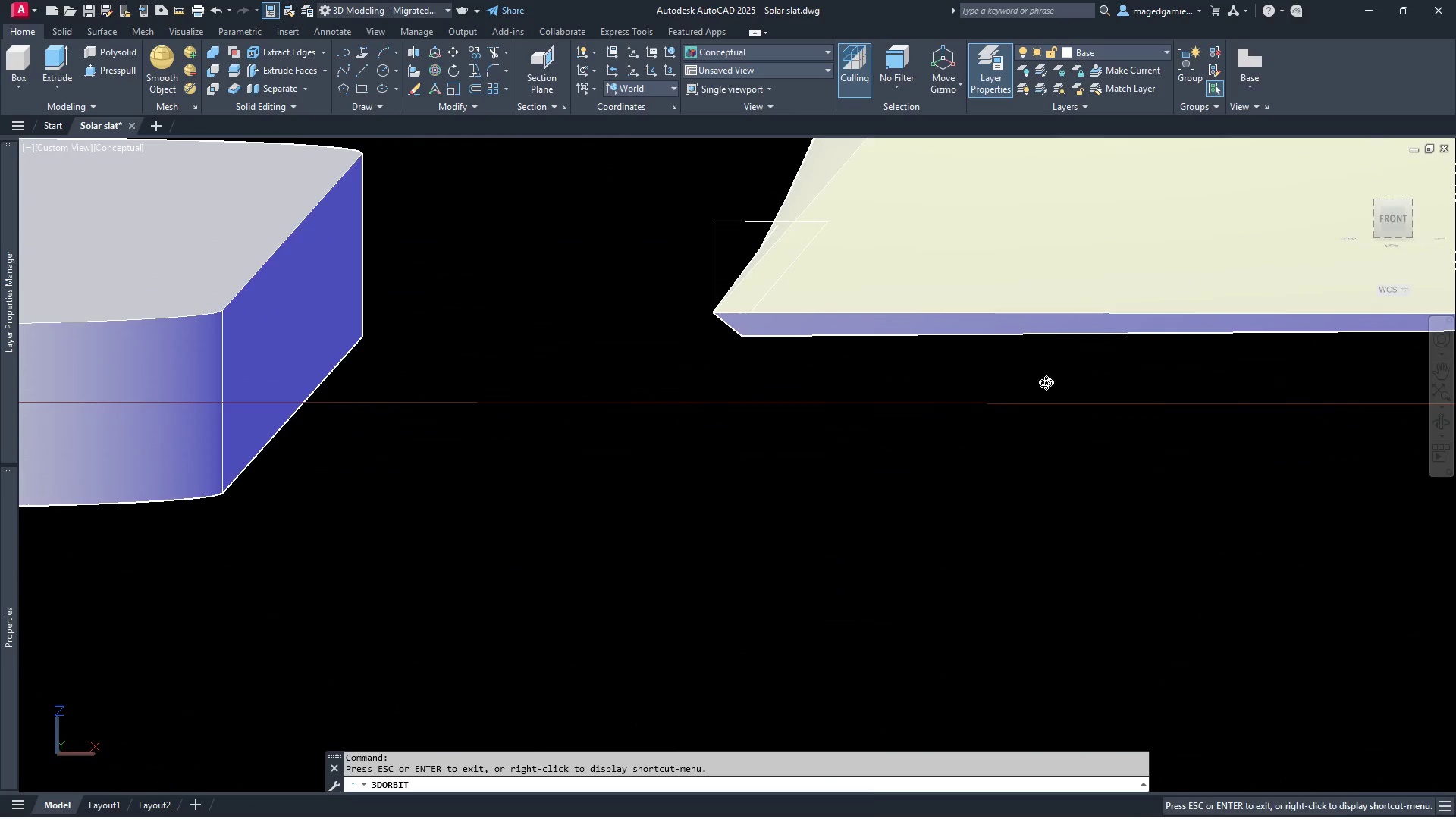 
key(Escape)
 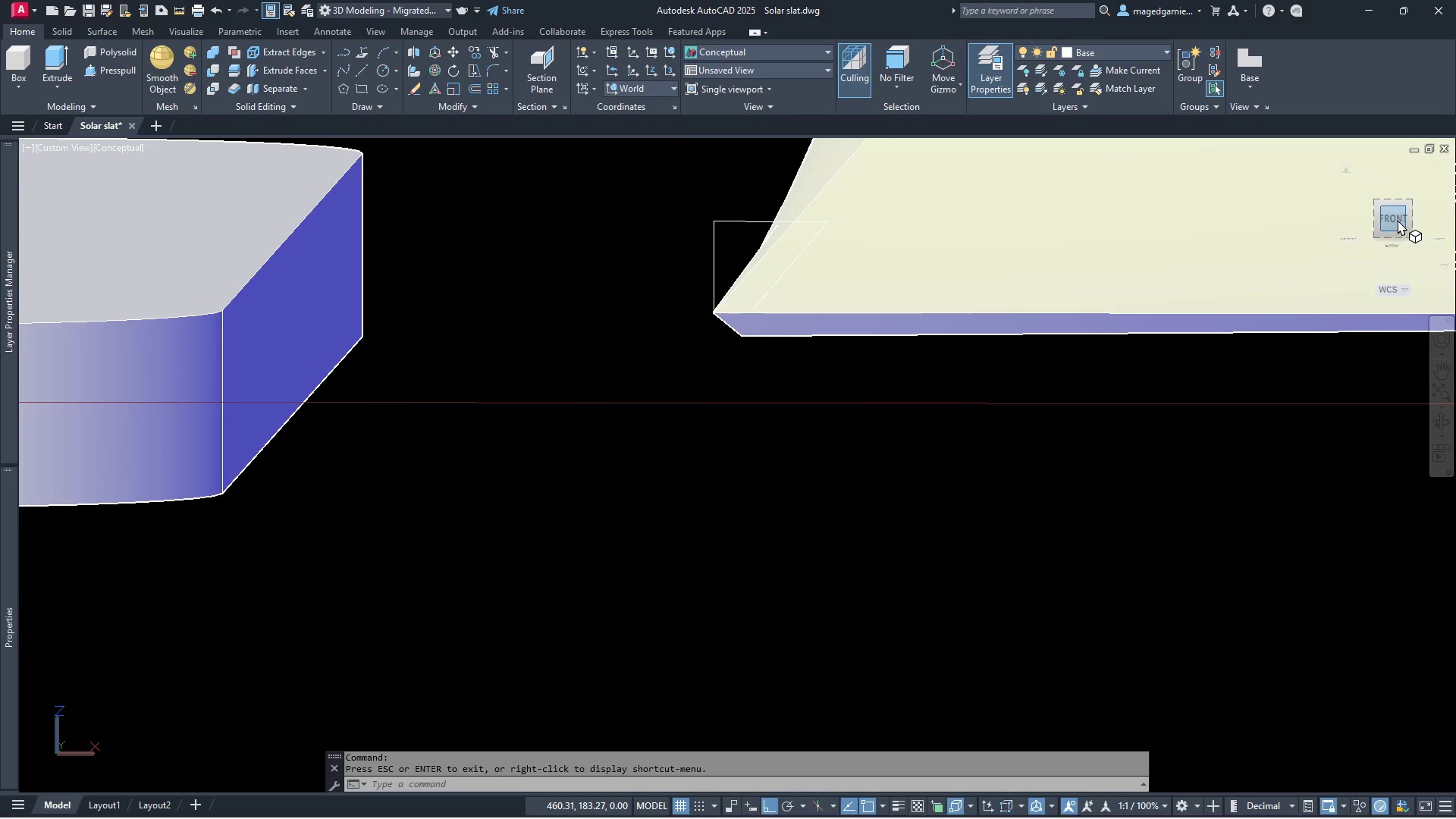 
left_click([1398, 218])
 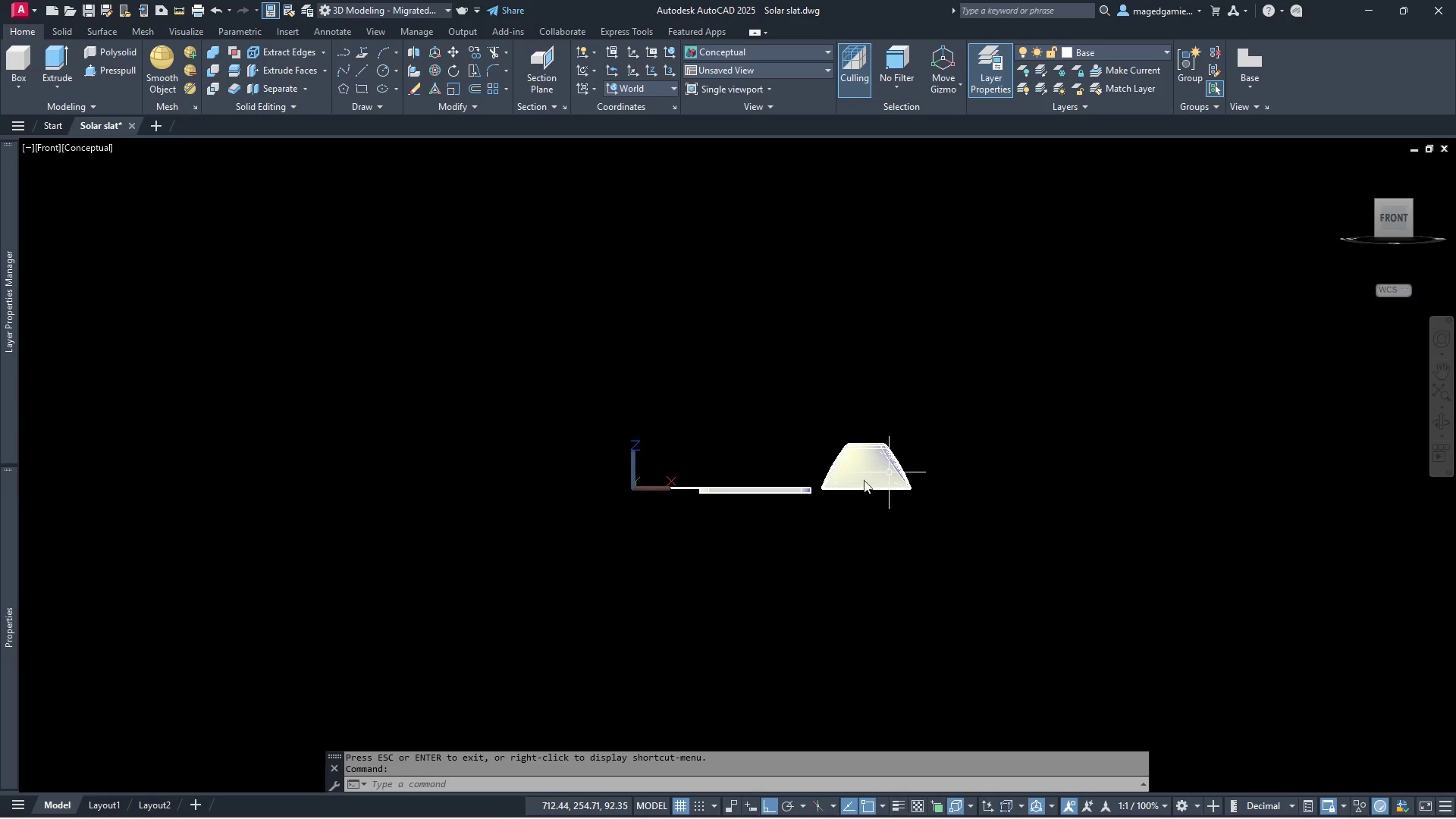 
scroll: coordinate [877, 535], scroll_direction: up, amount: 11.0
 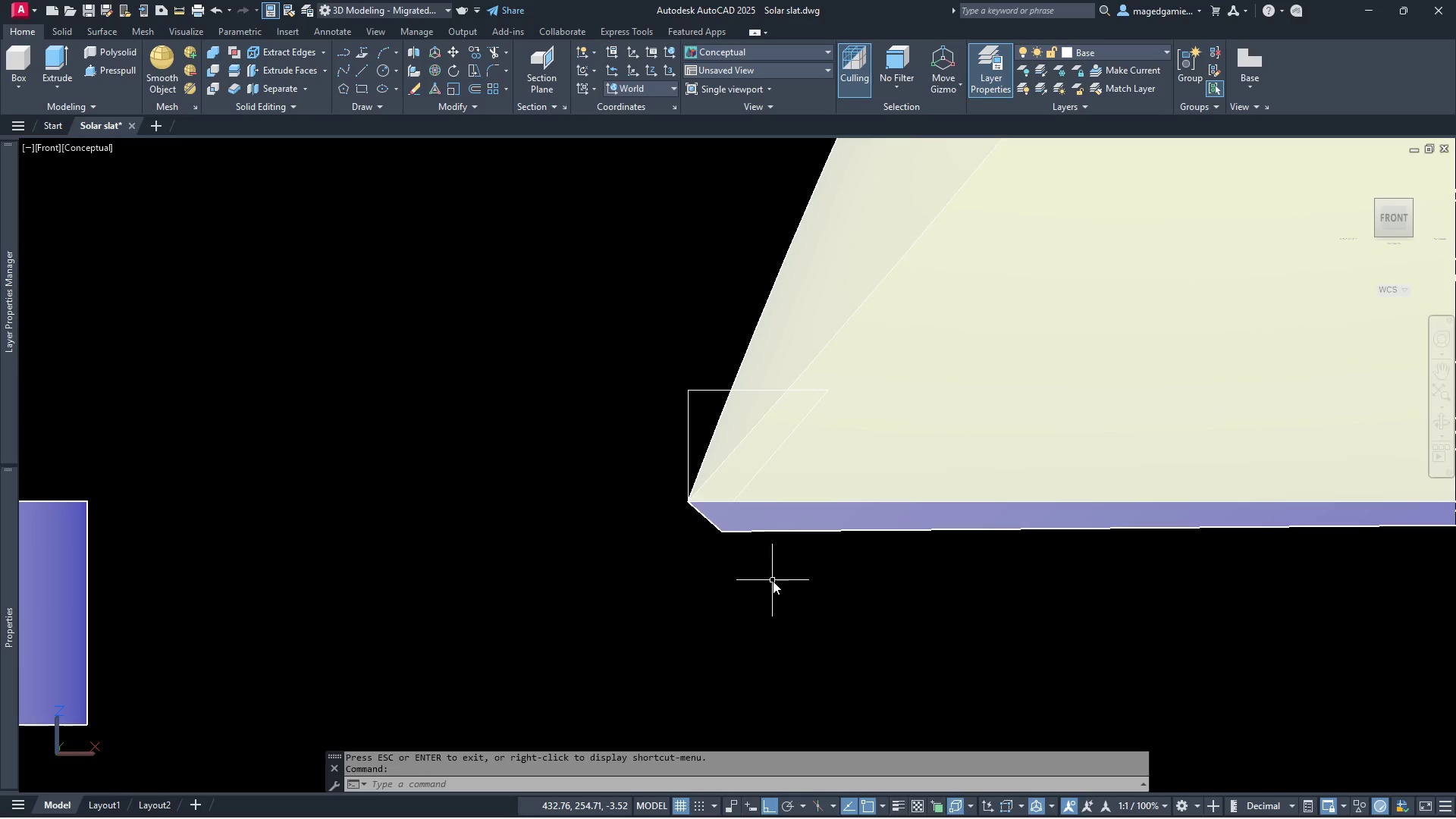 
left_click_drag(start_coordinate=[698, 419], to_coordinate=[695, 414])
 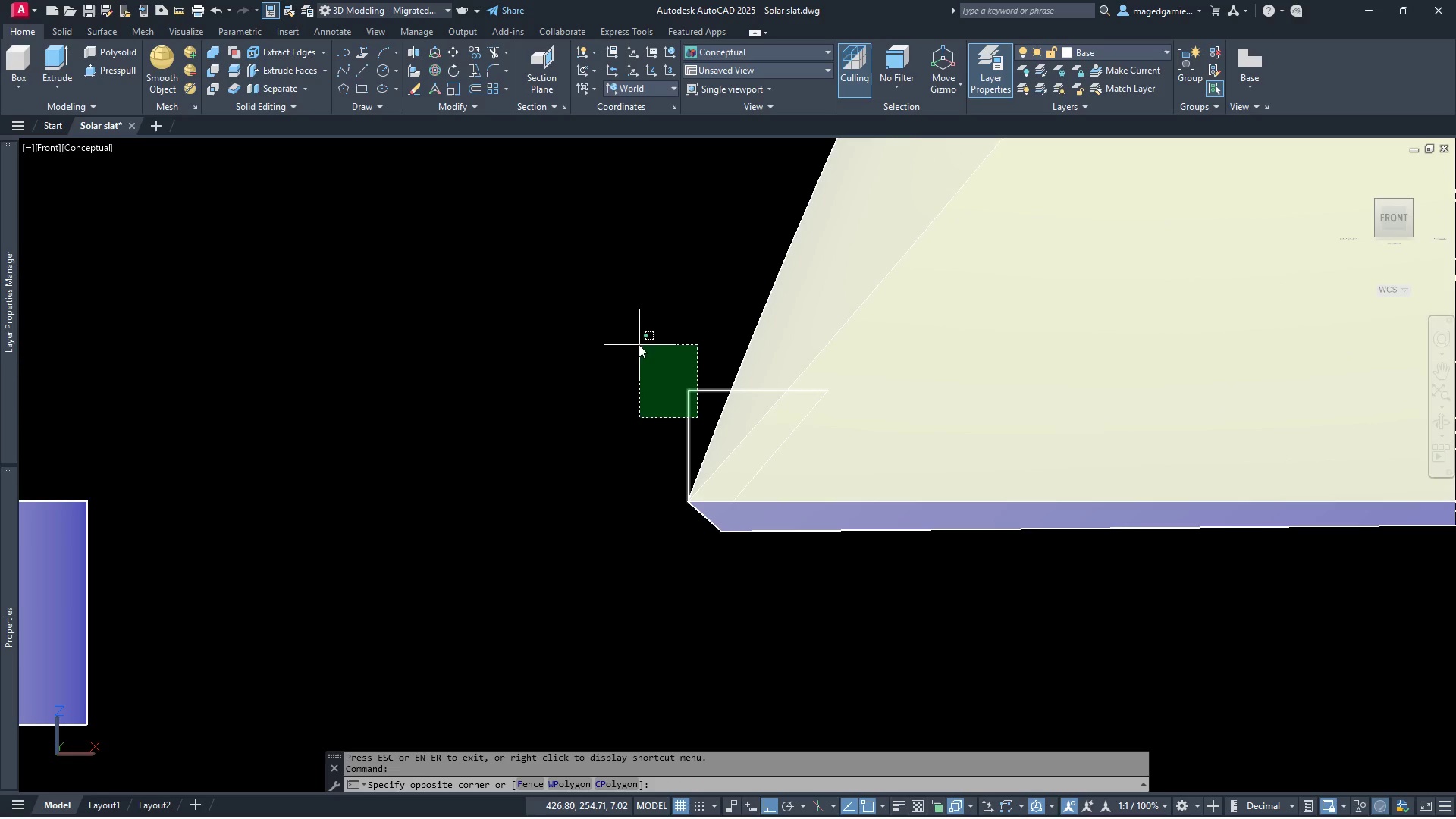 
left_click([637, 343])
 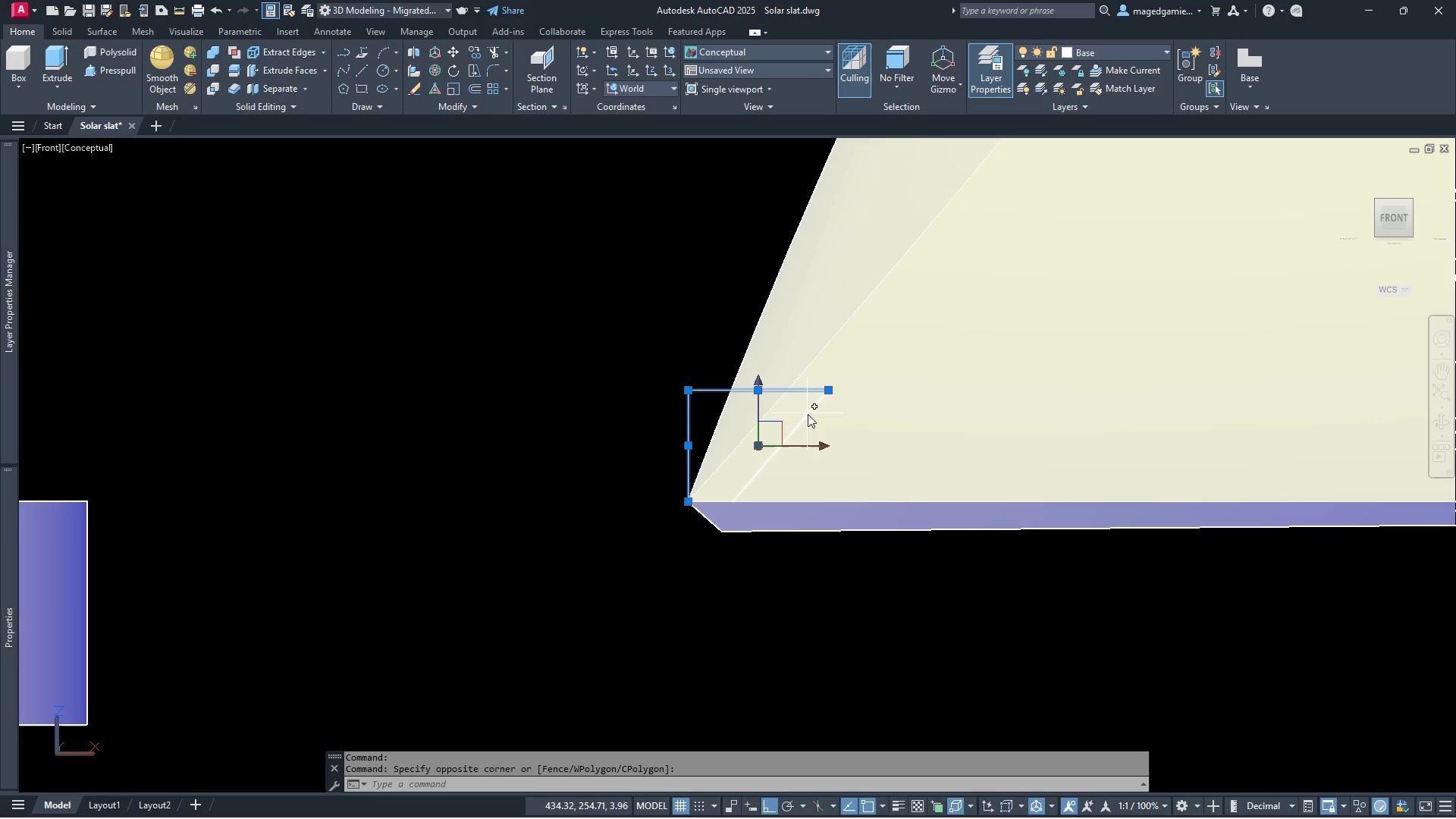 
left_click([808, 414])
 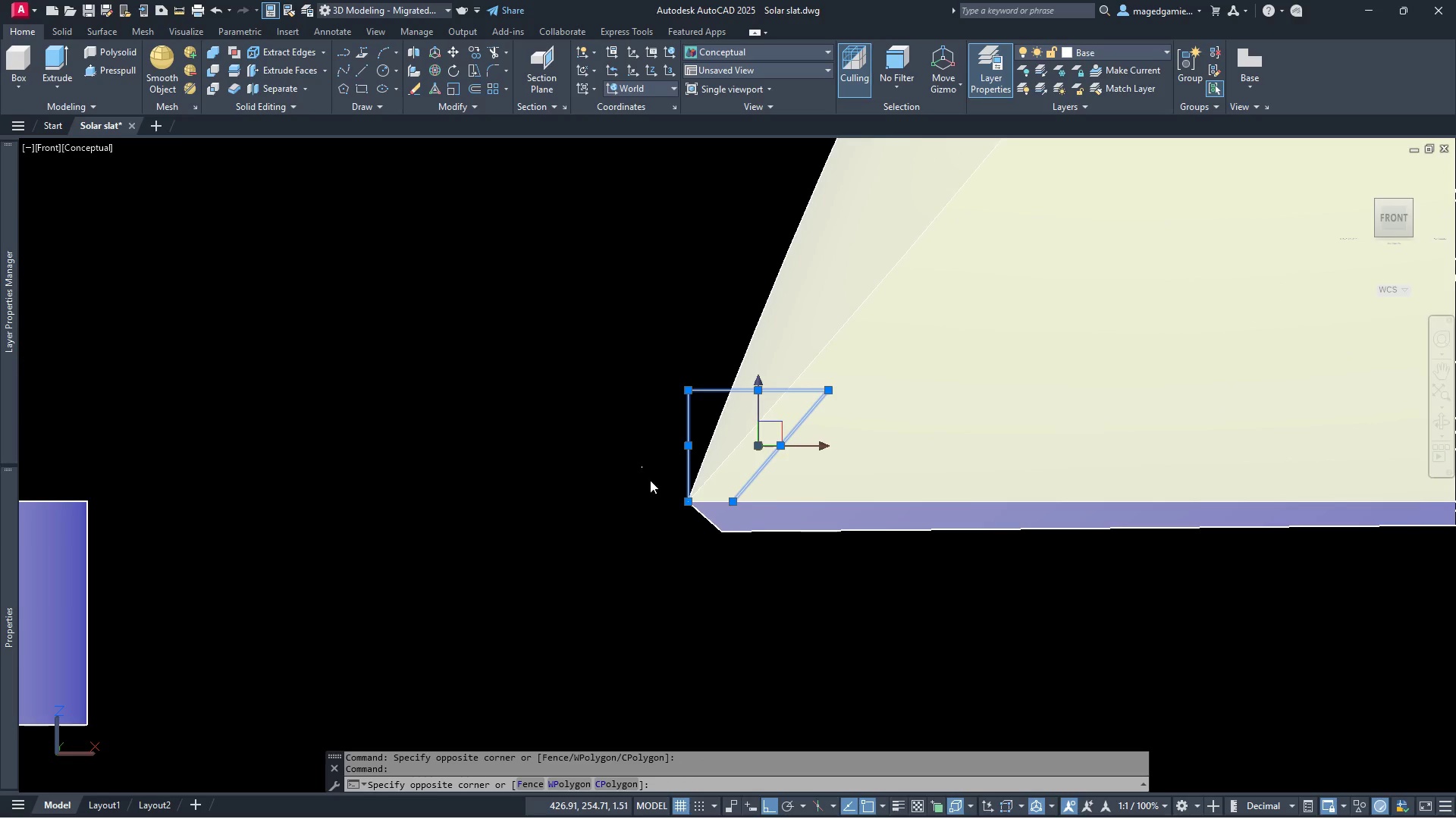 
left_click([770, 516])
 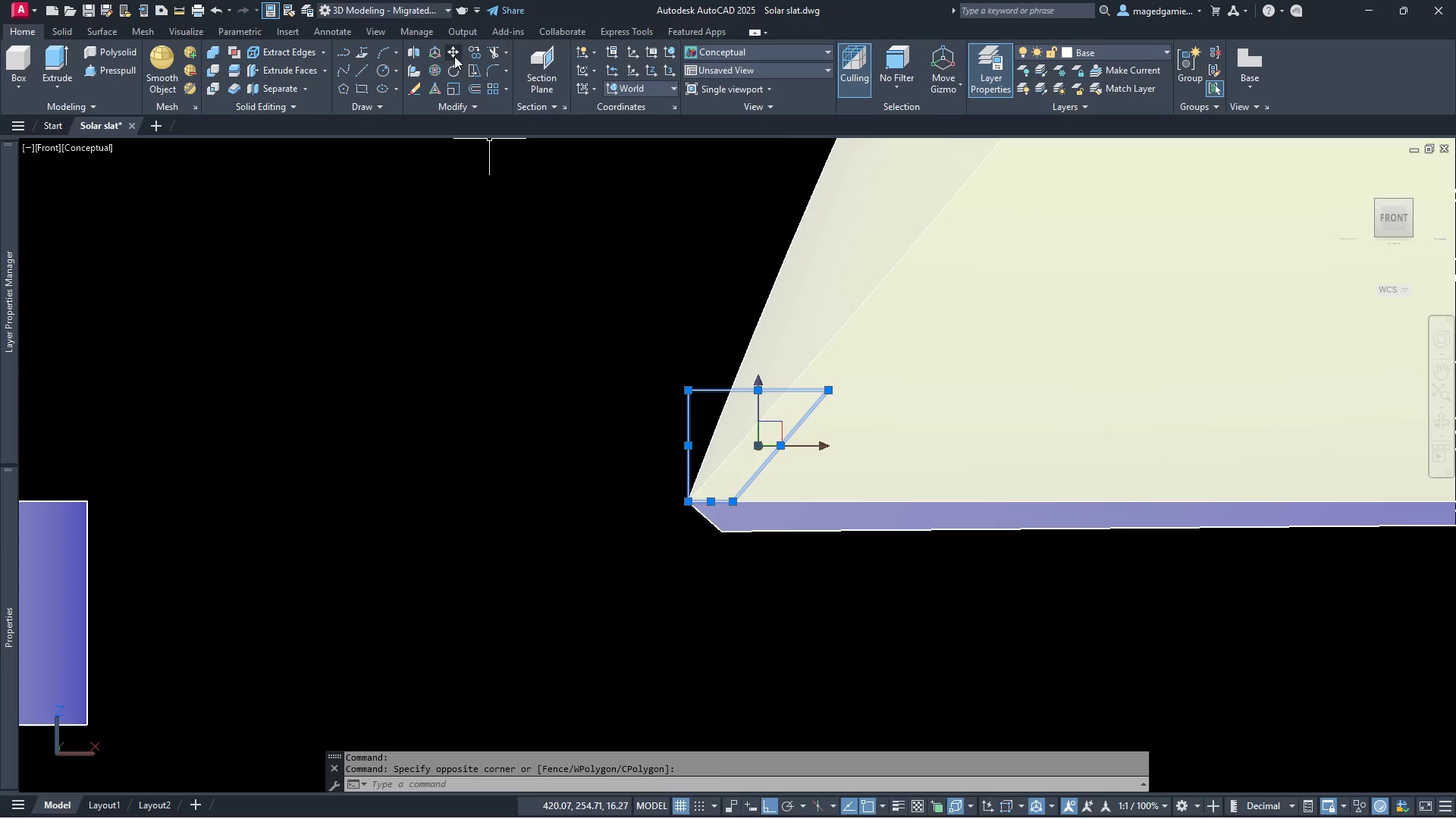 
left_click([453, 51])
 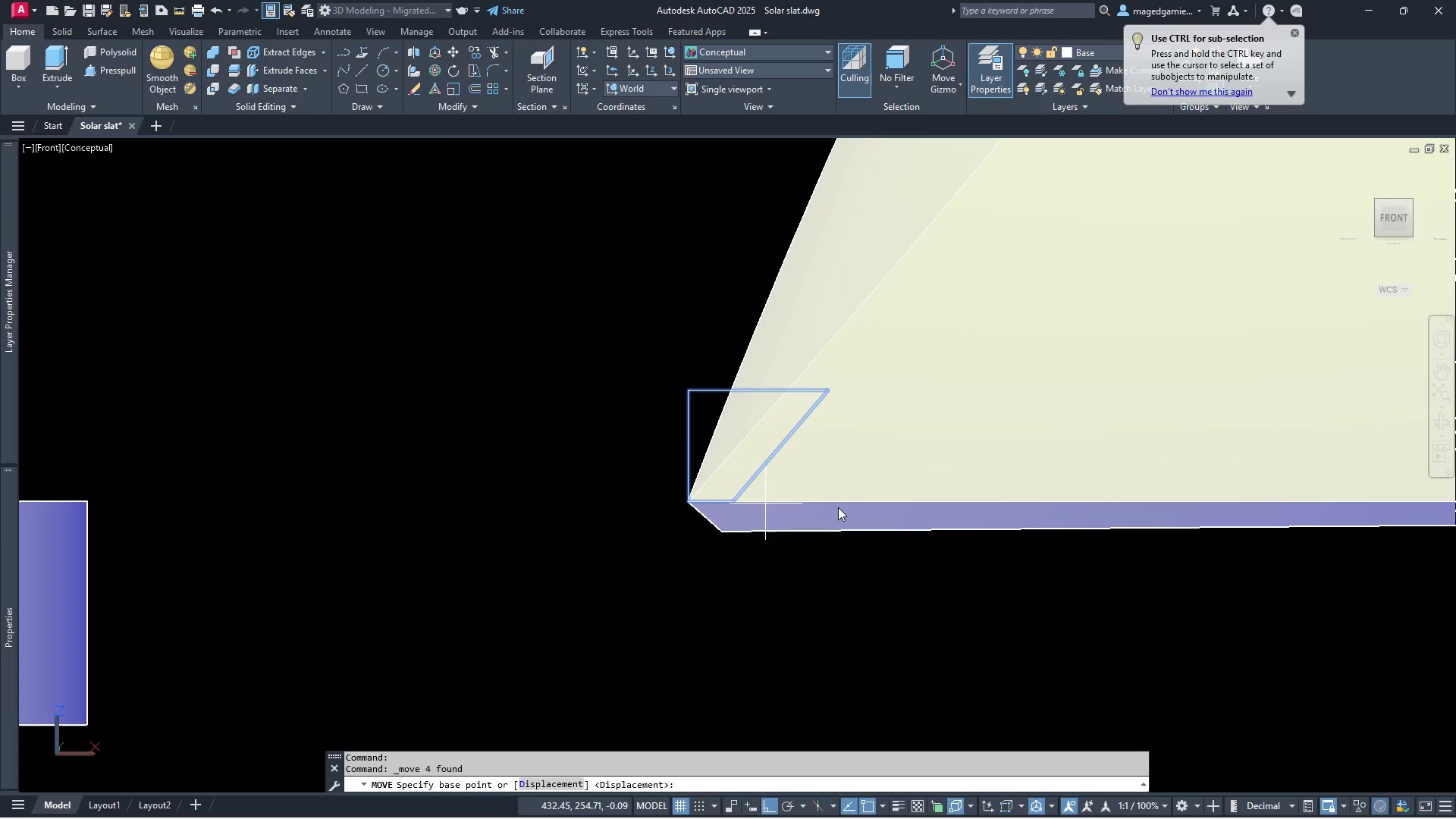 
wait(5.41)
 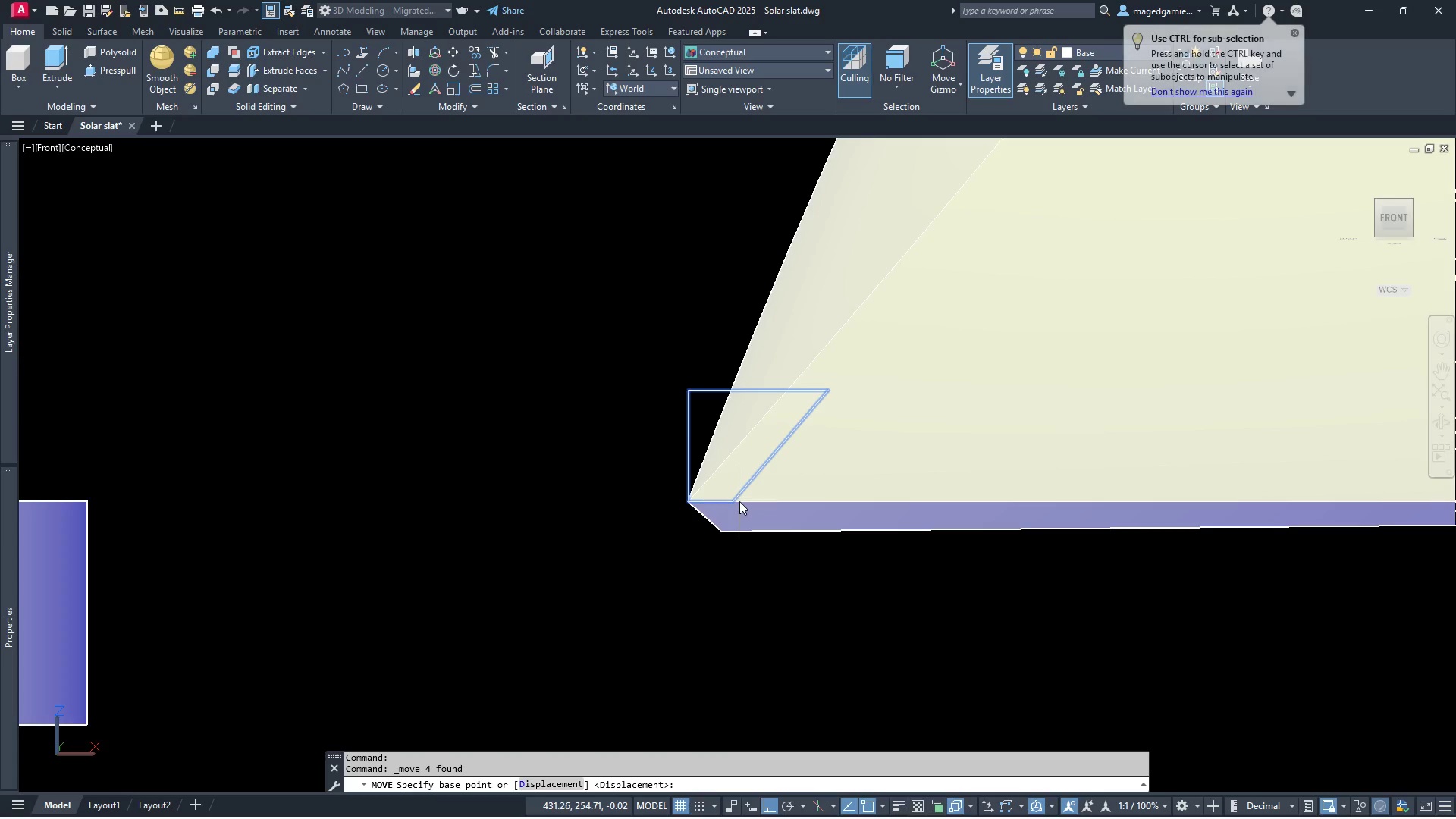 
left_click([1439, 425])
 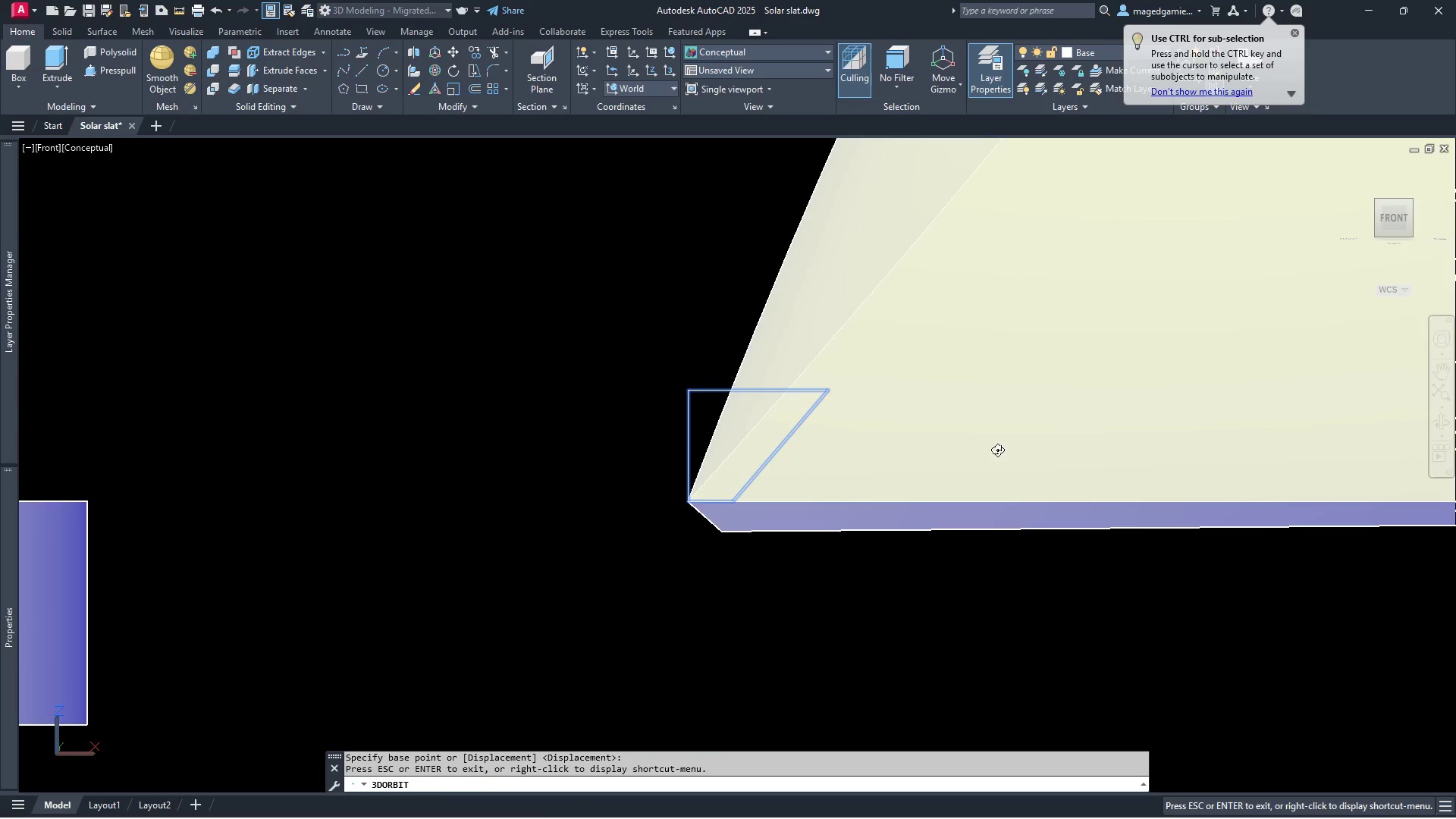 
left_click_drag(start_coordinate=[981, 451], to_coordinate=[1043, 477])
 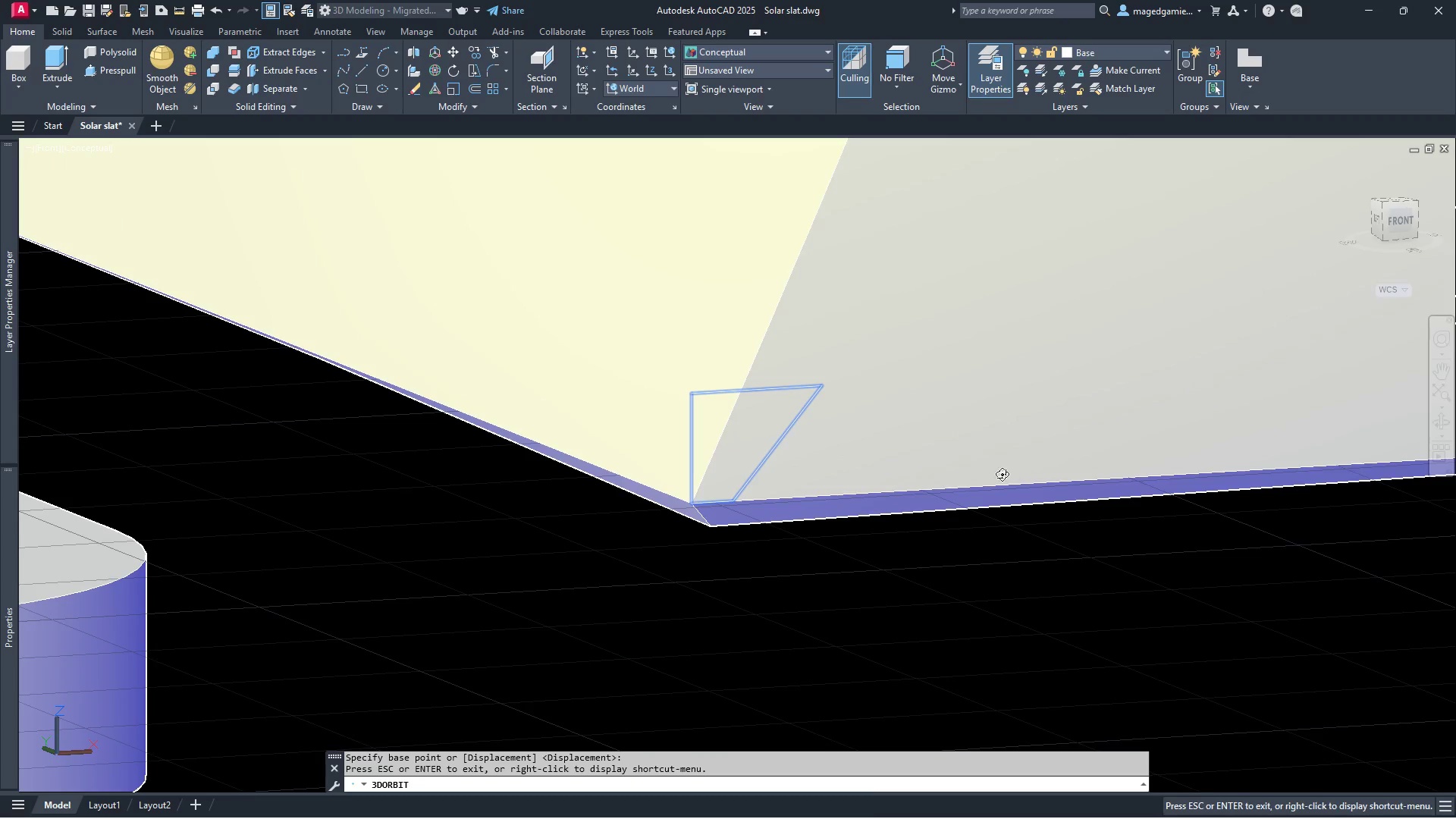 
key(Escape)
 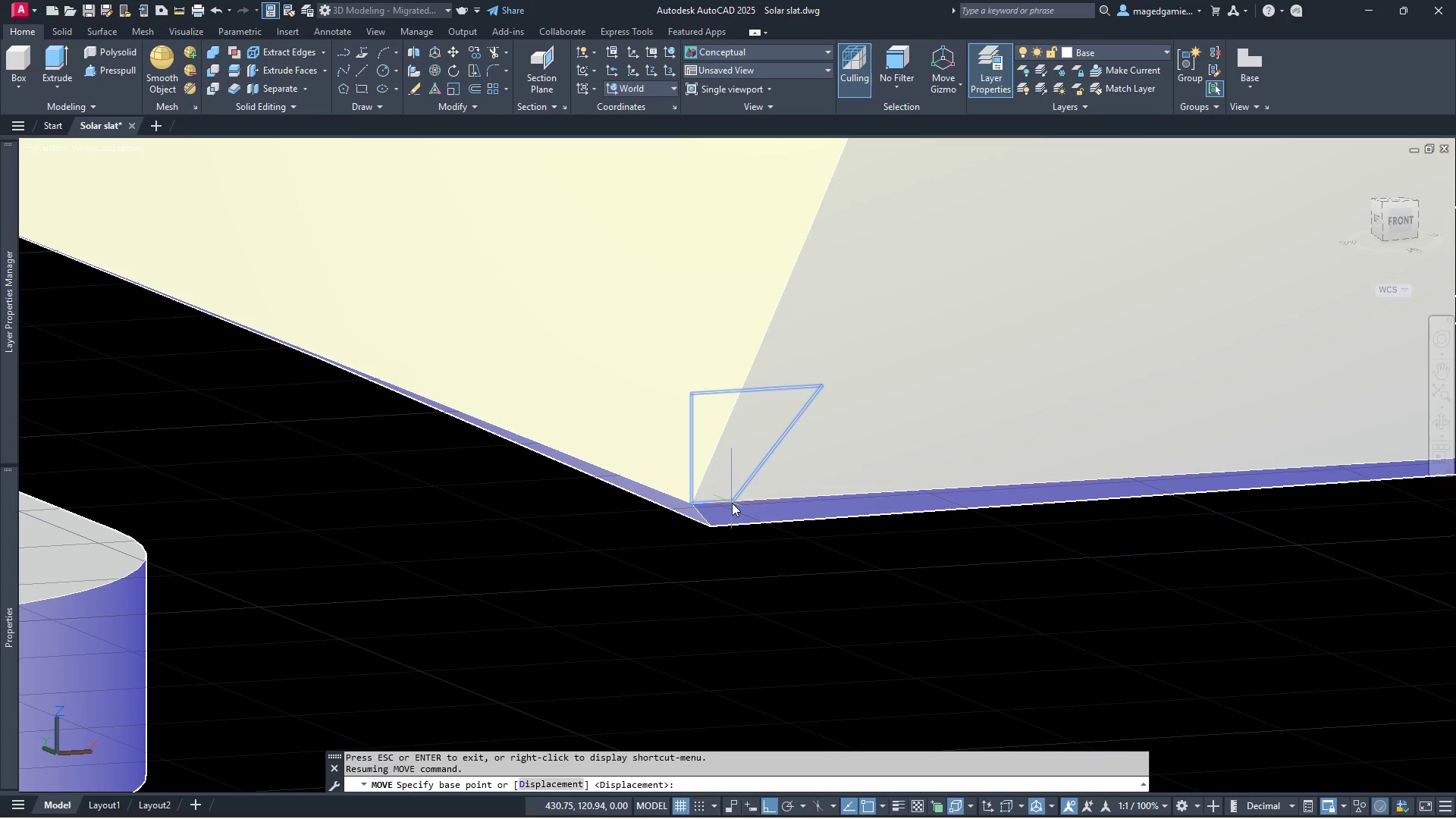 
left_click([732, 503])
 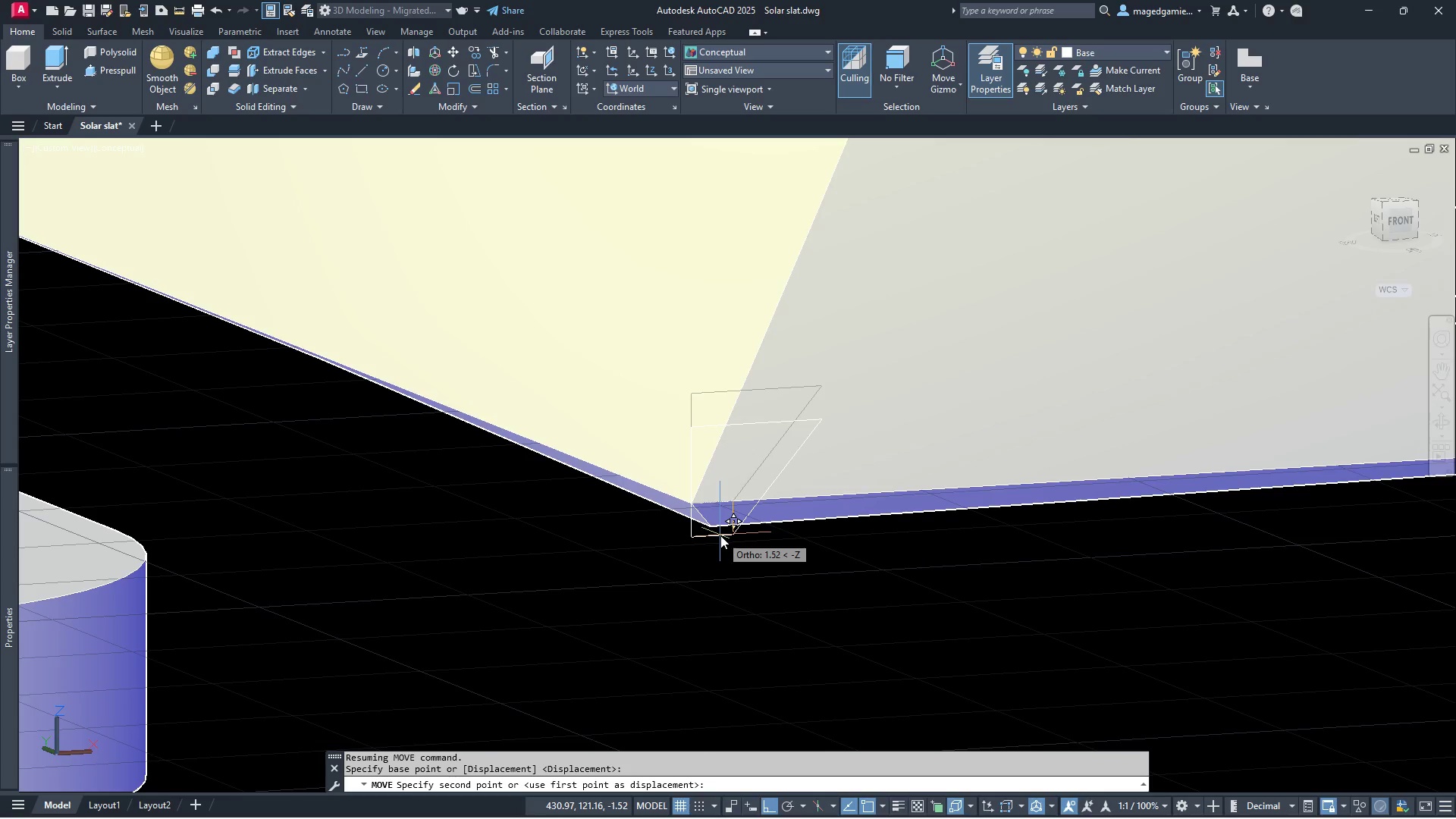 
key(2)
 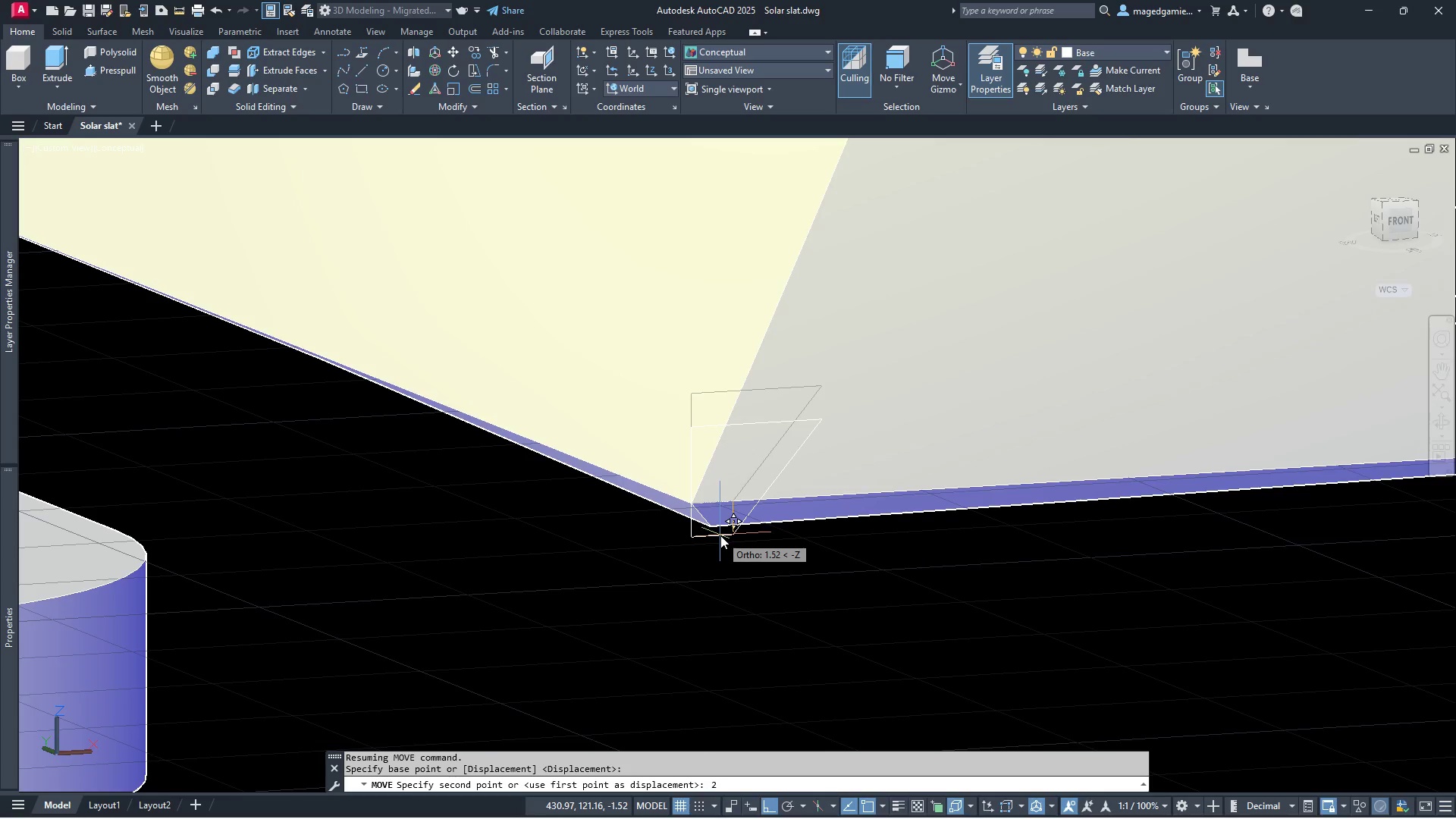 
key(Enter)
 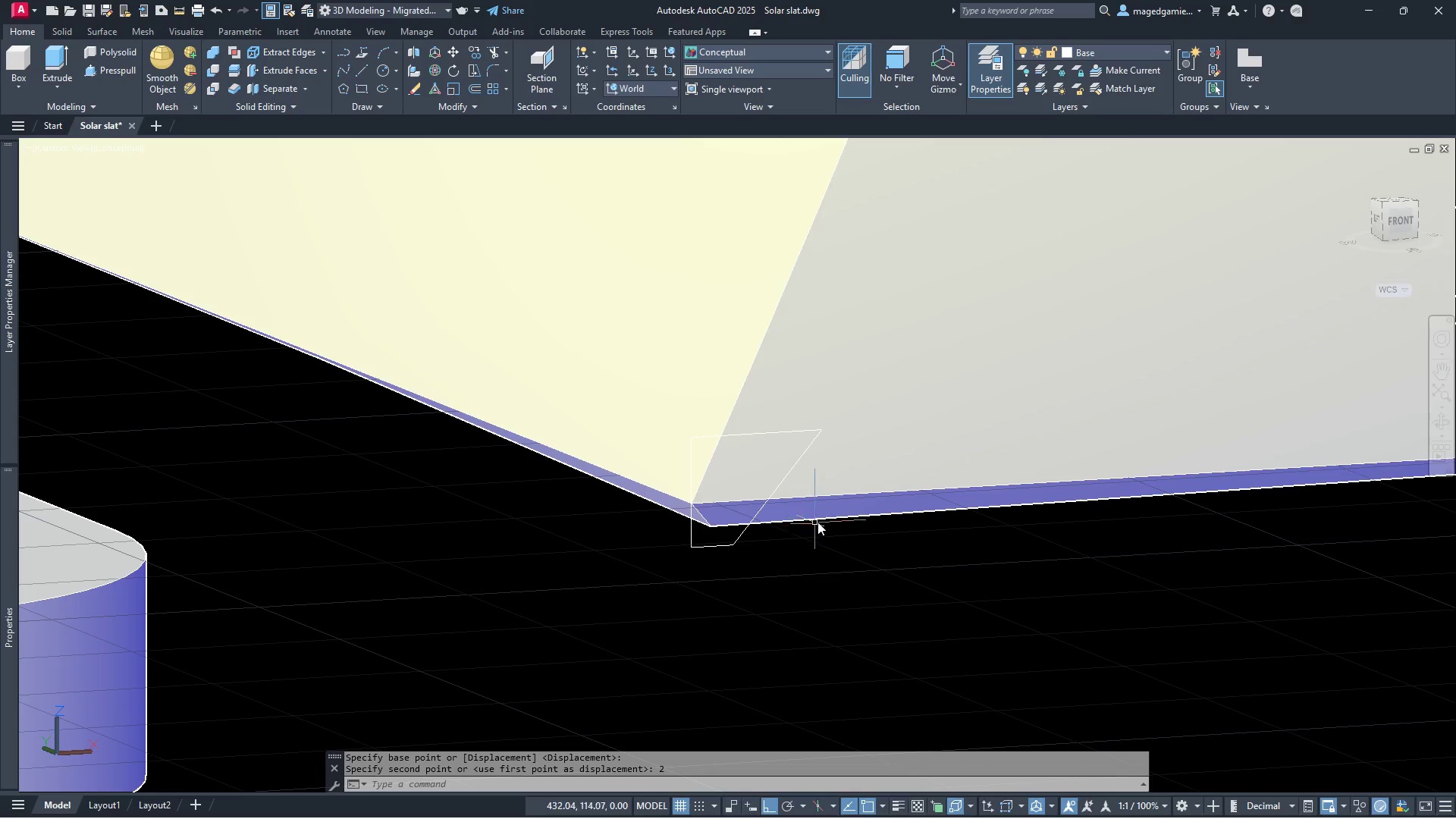 
wait(5.41)
 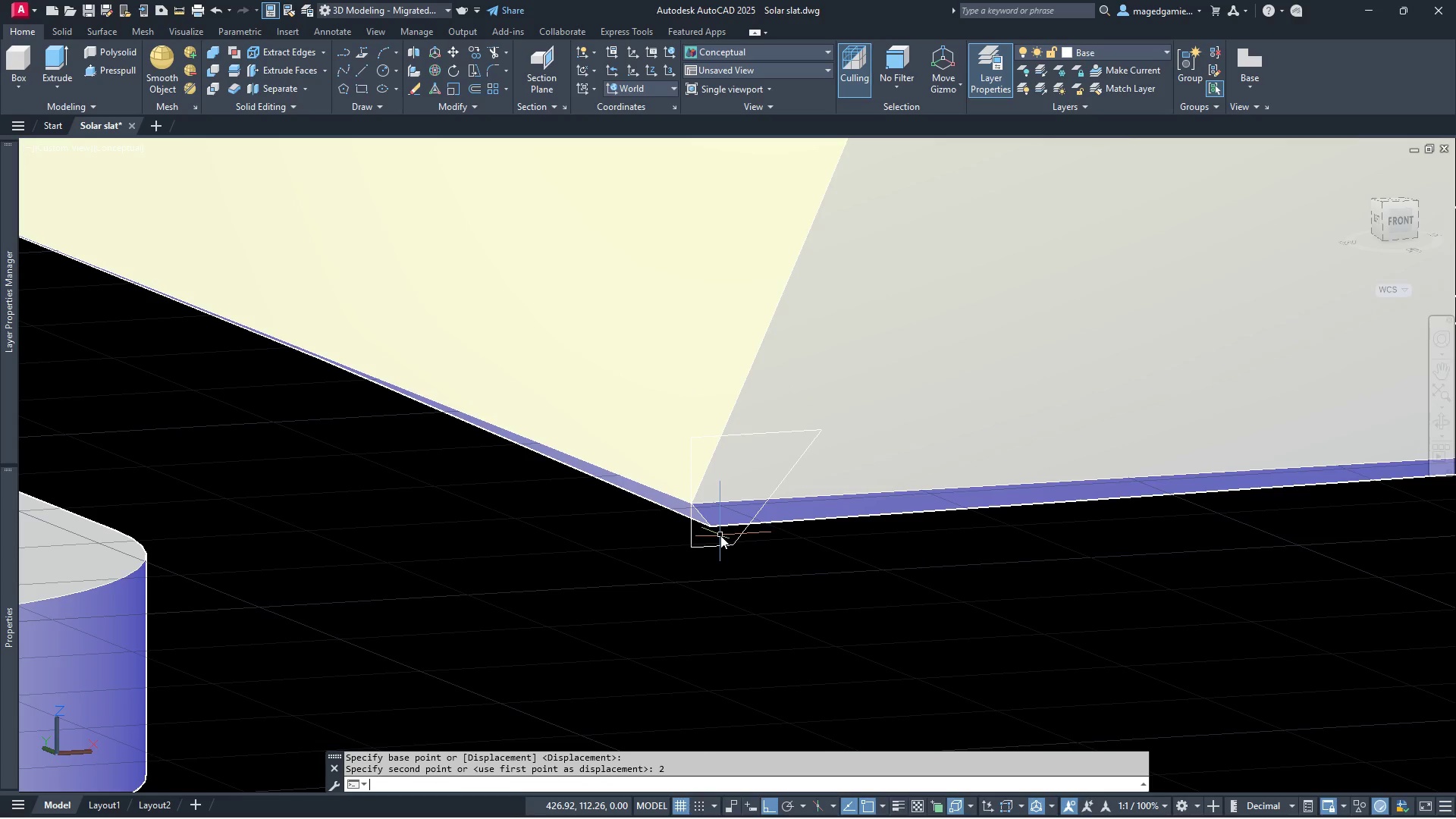 
left_click([770, 48])
 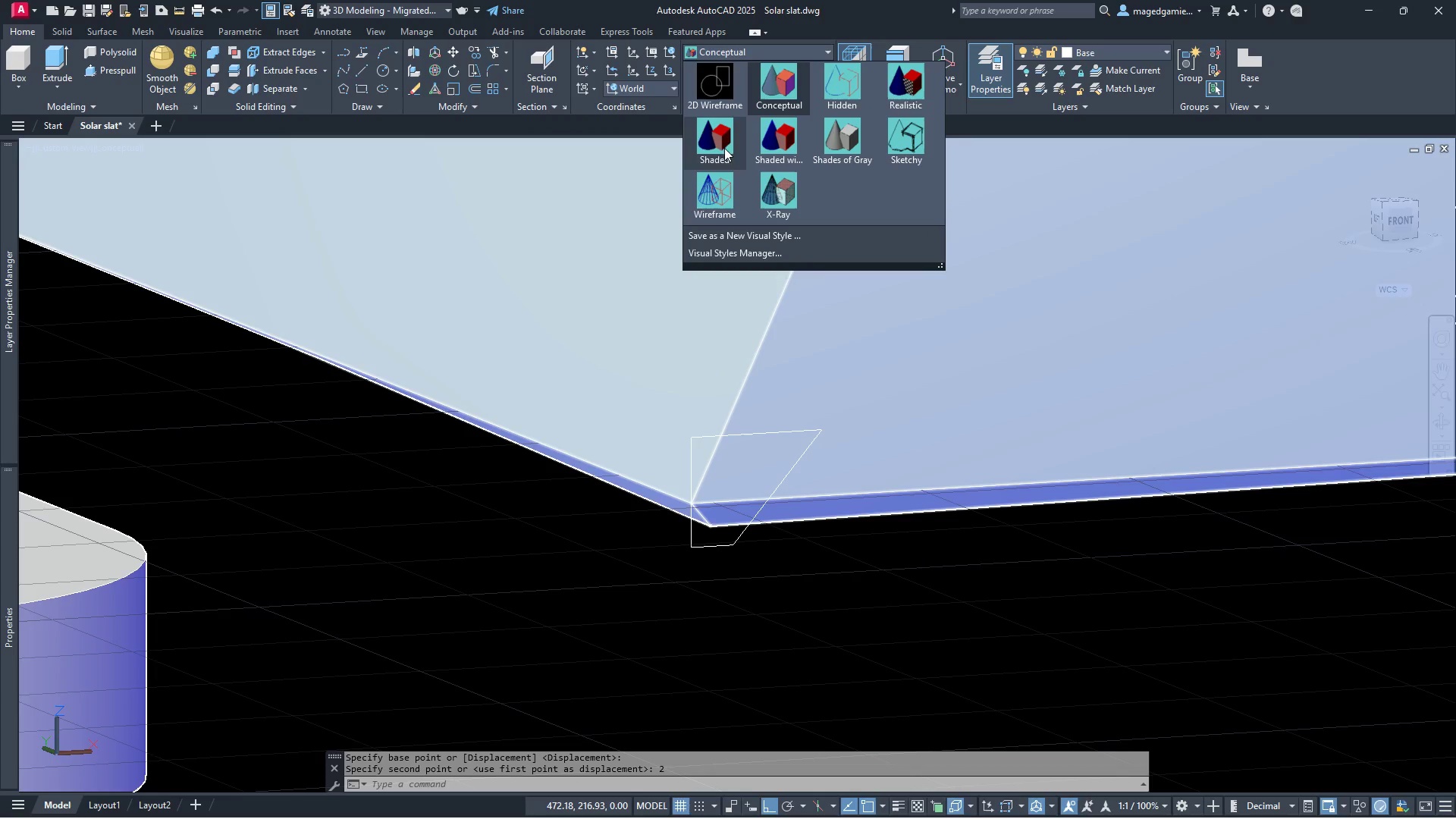 
left_click([719, 202])
 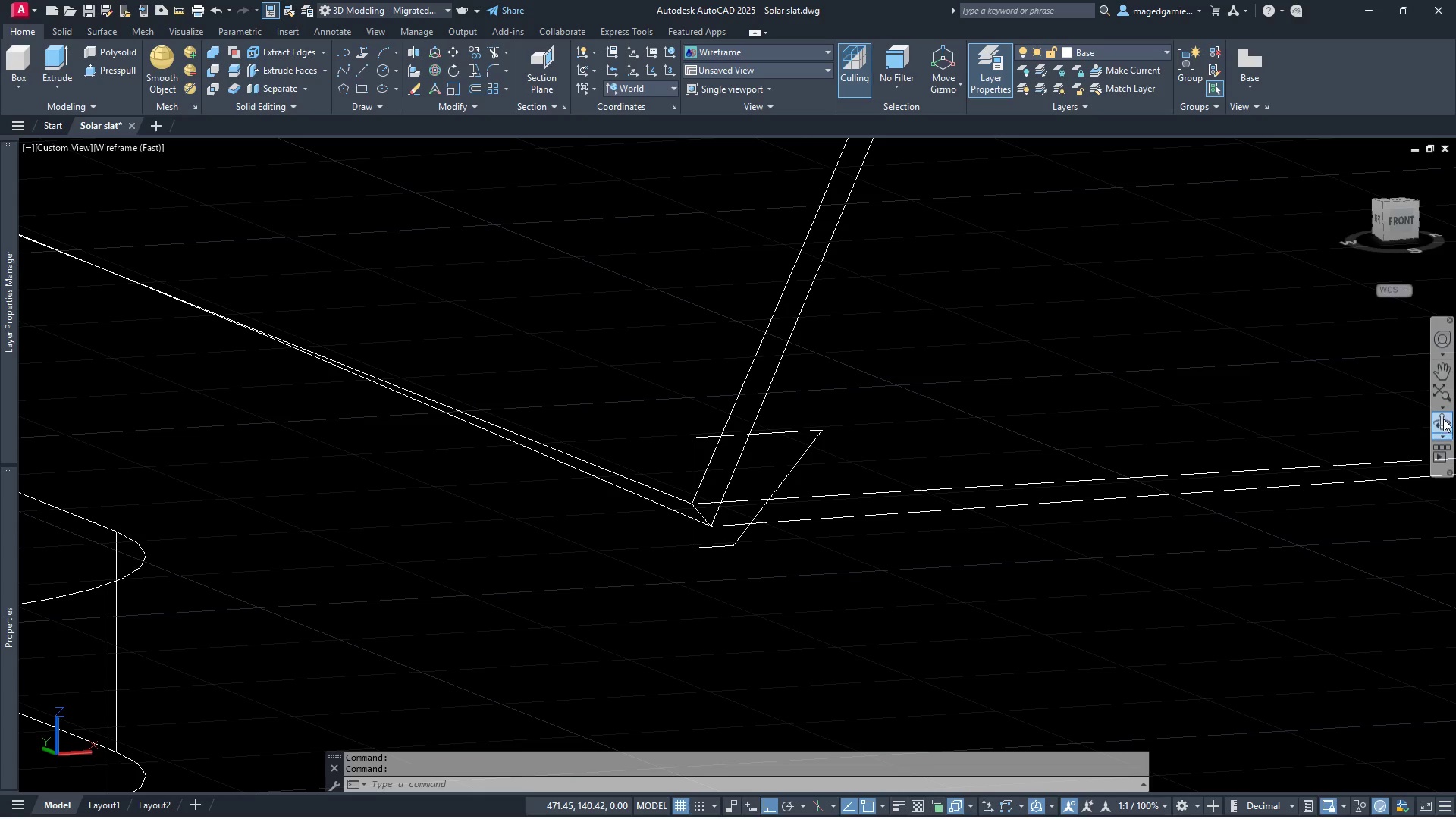 
left_click([1443, 422])
 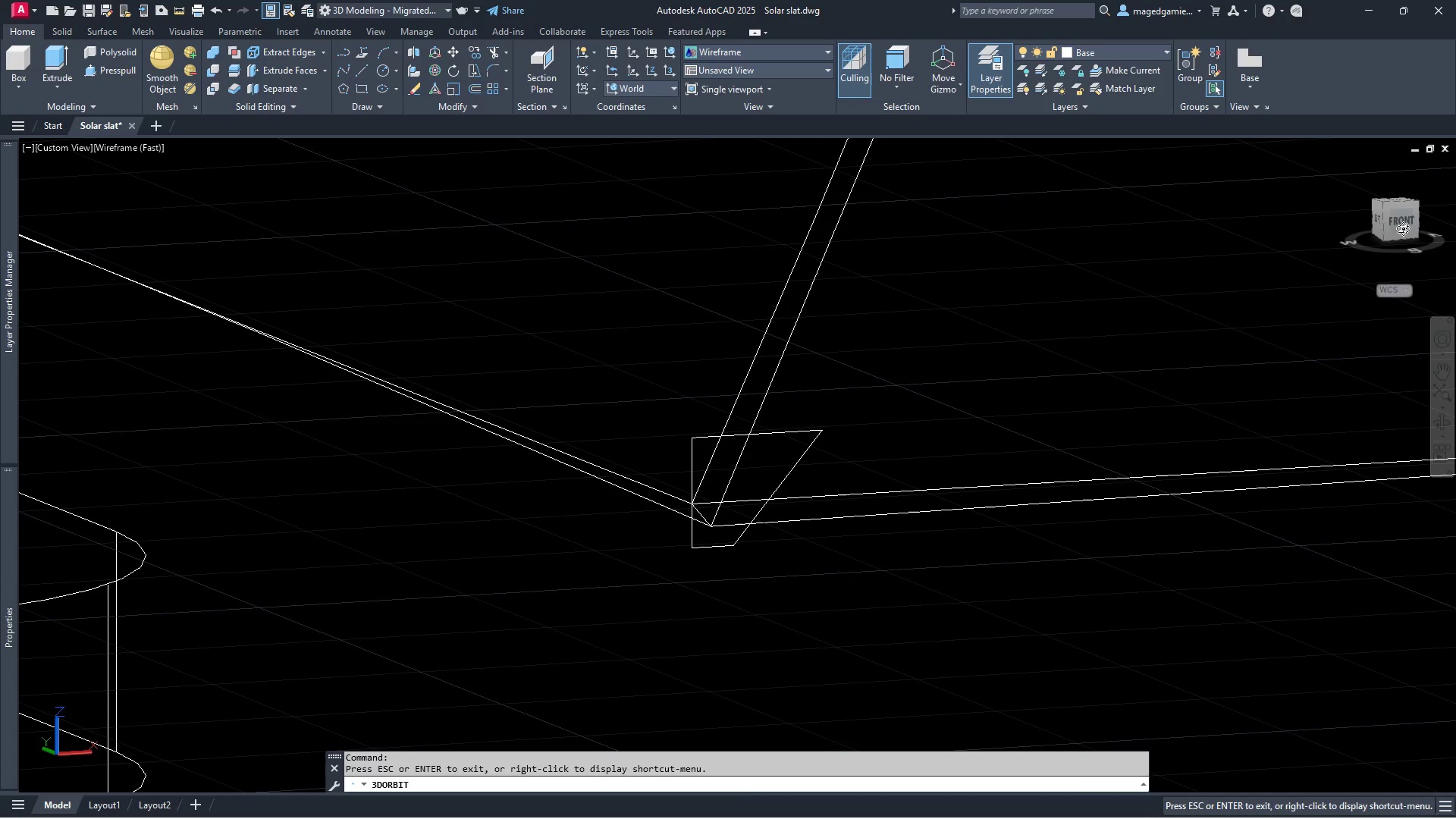 
left_click_drag(start_coordinate=[1130, 350], to_coordinate=[1055, 350])
 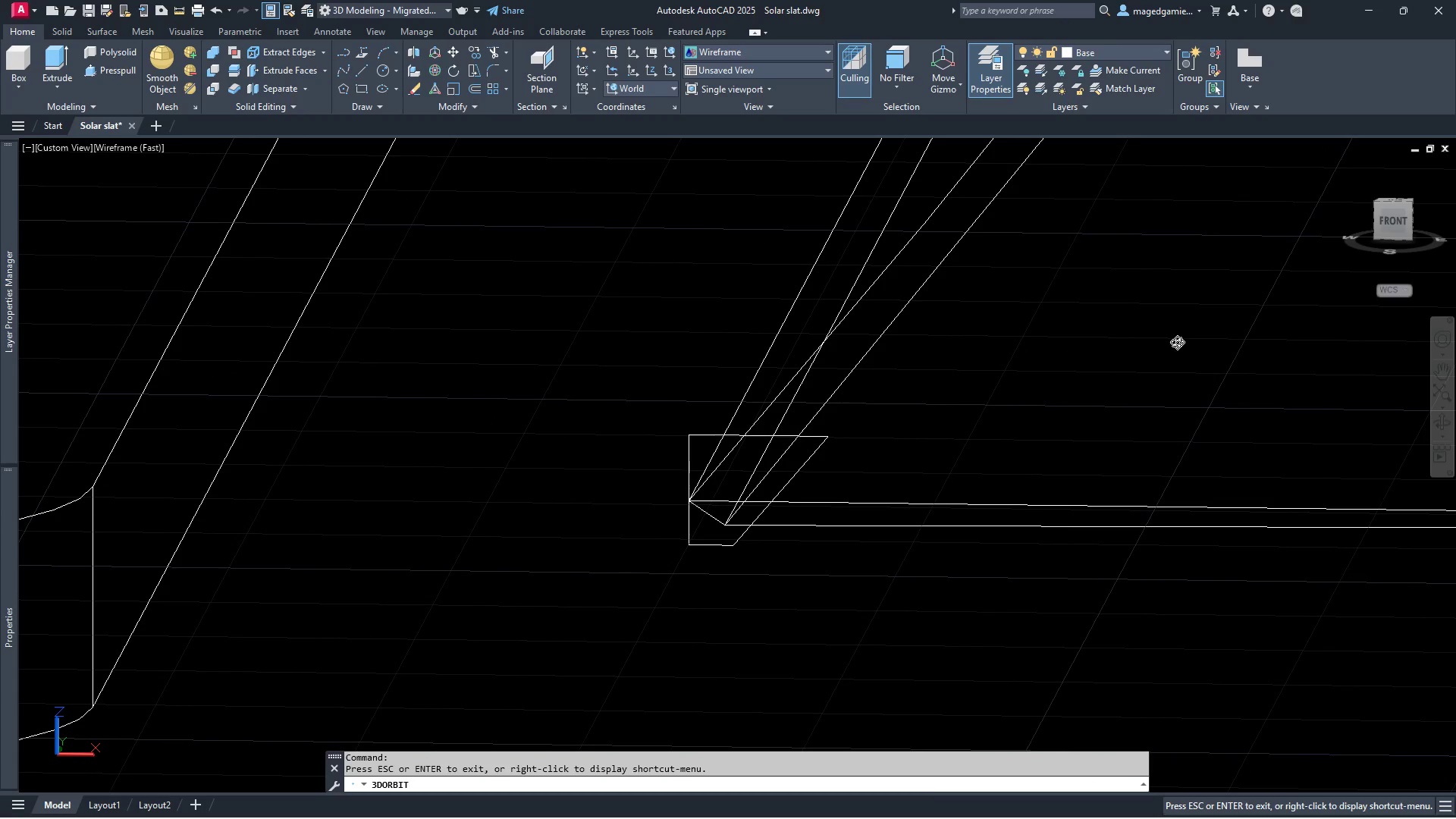 
key(Escape)
 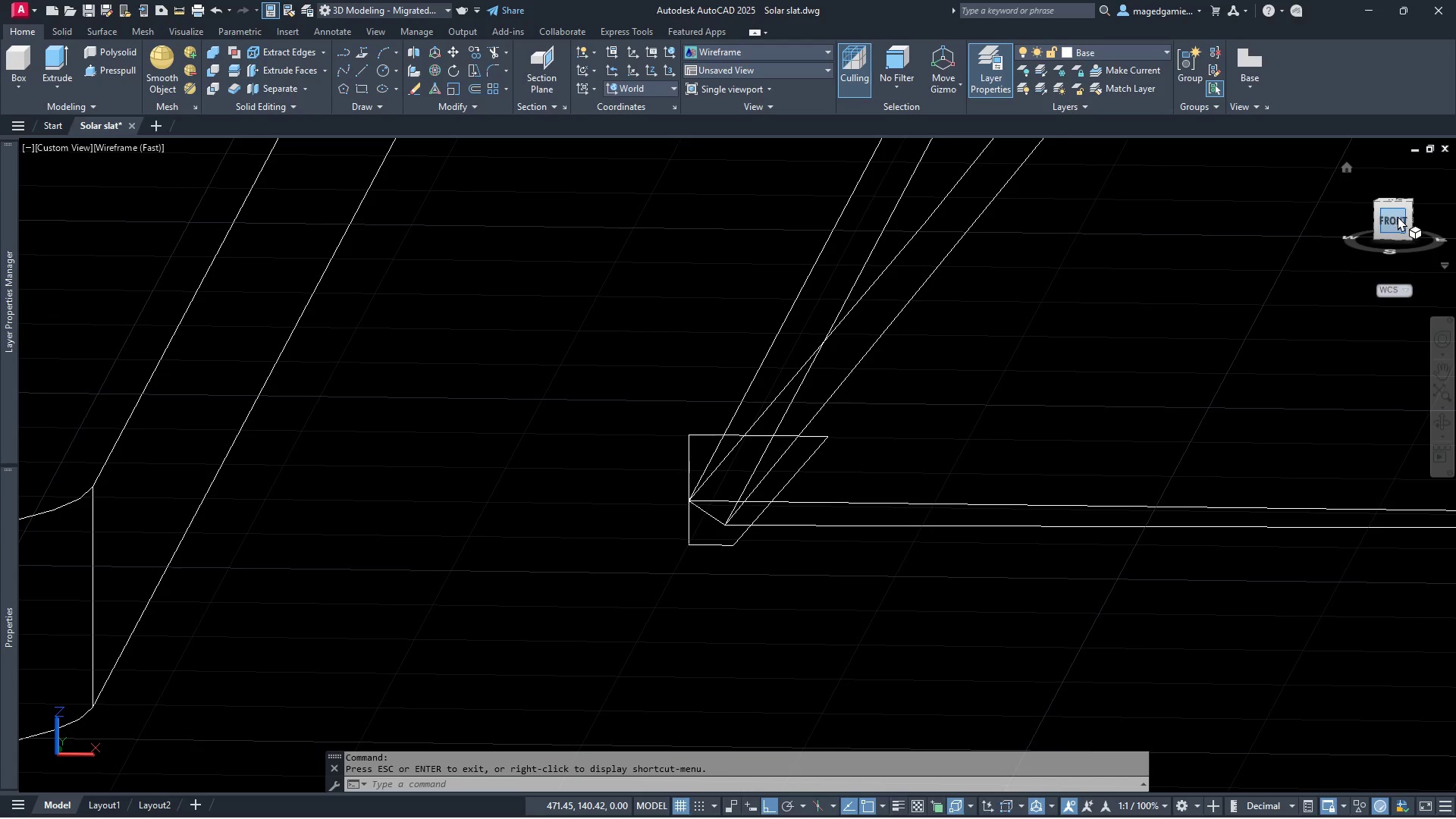 
left_click([1393, 224])
 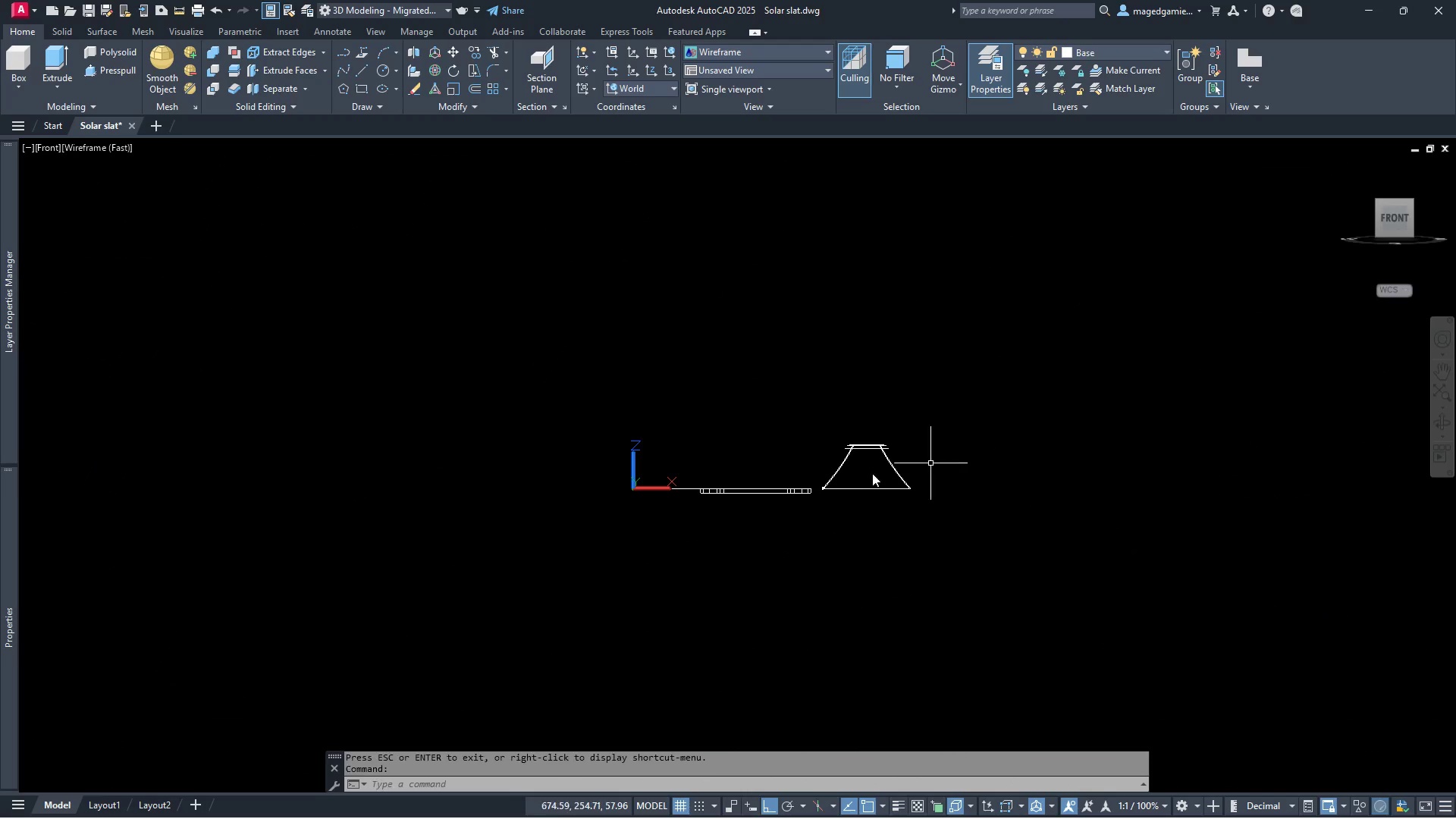 
scroll: coordinate [756, 513], scroll_direction: up, amount: 15.0
 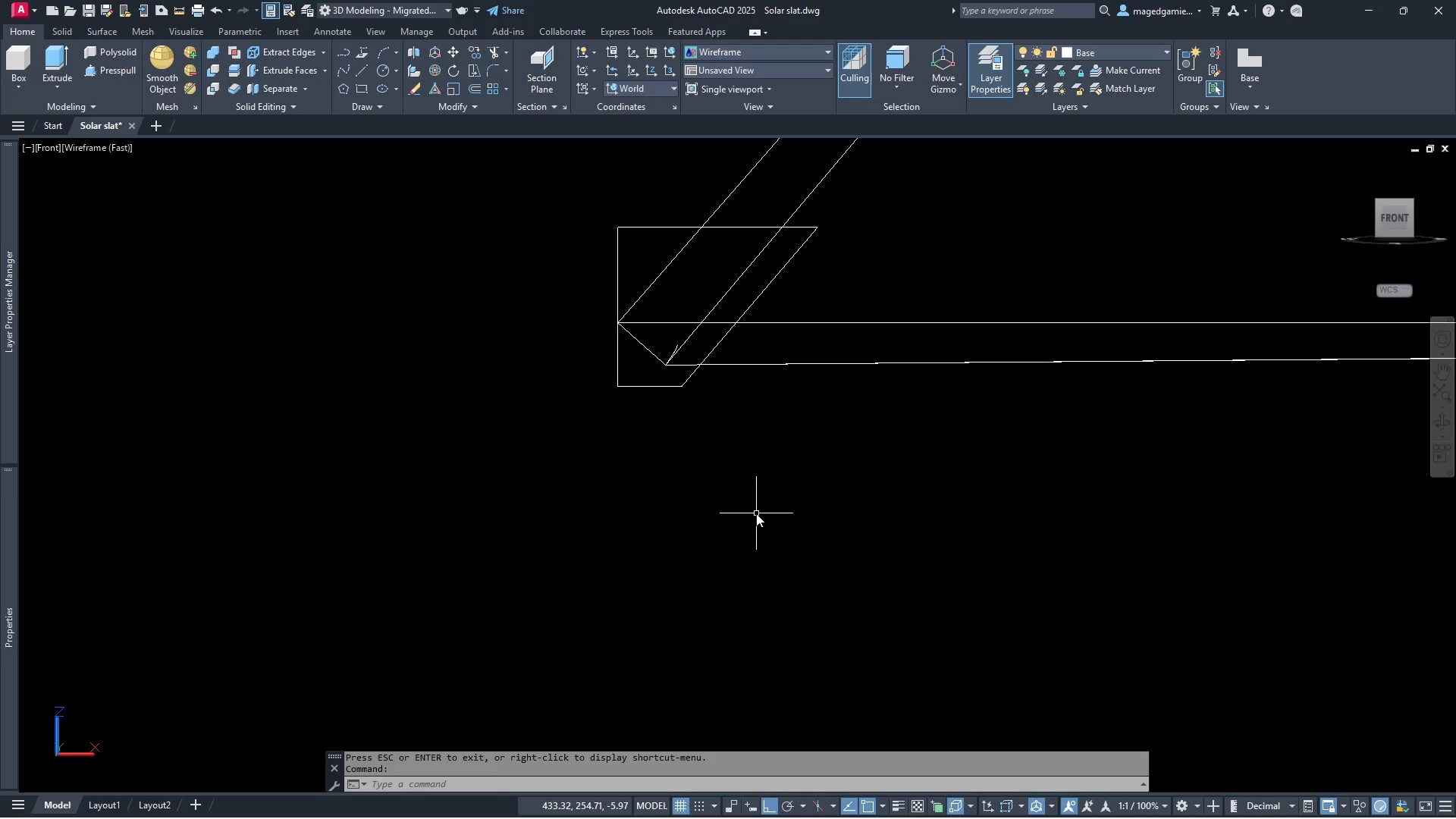 
wait(7.31)
 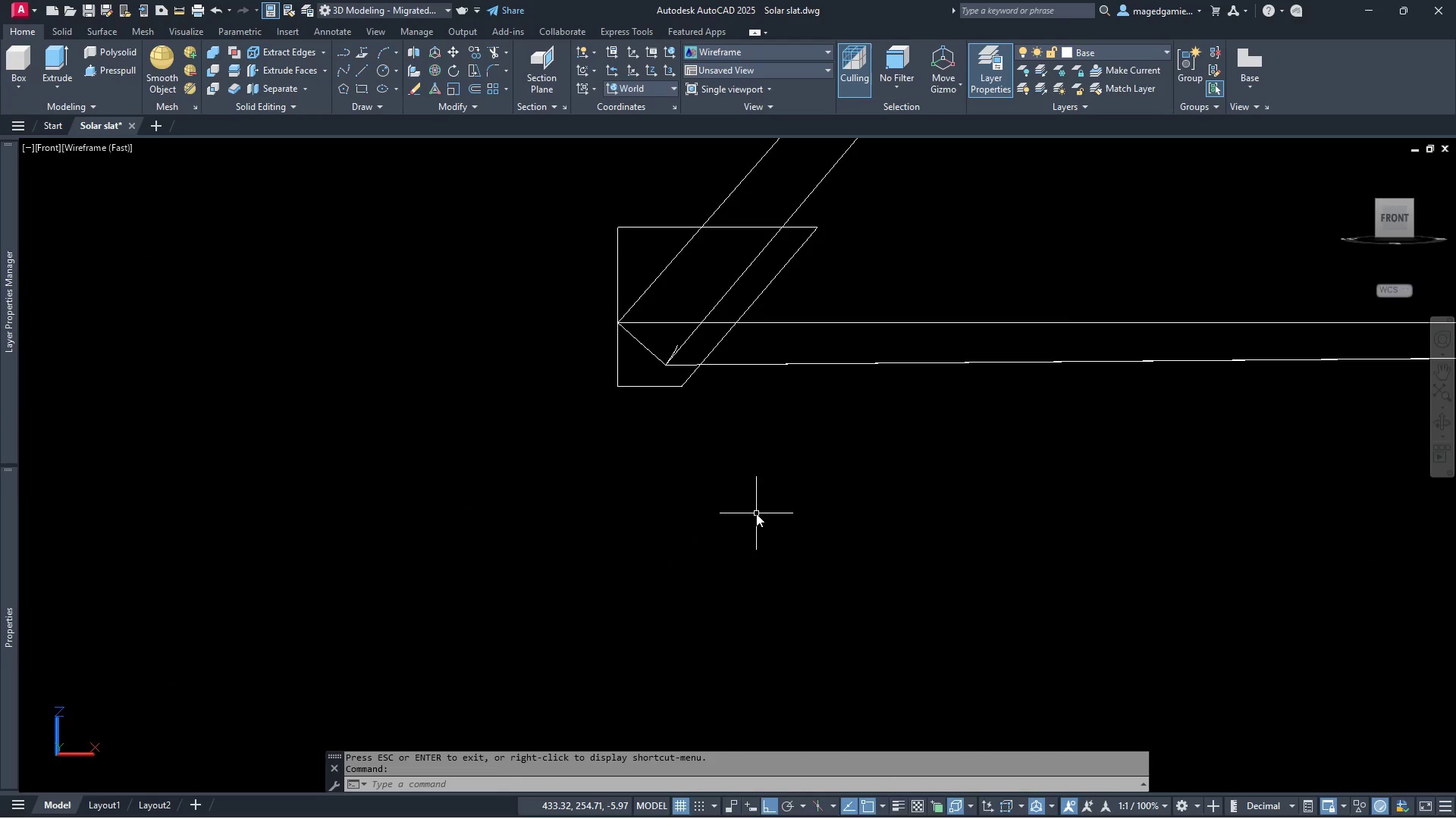 
scroll: coordinate [1077, 503], scroll_direction: down, amount: 6.0
 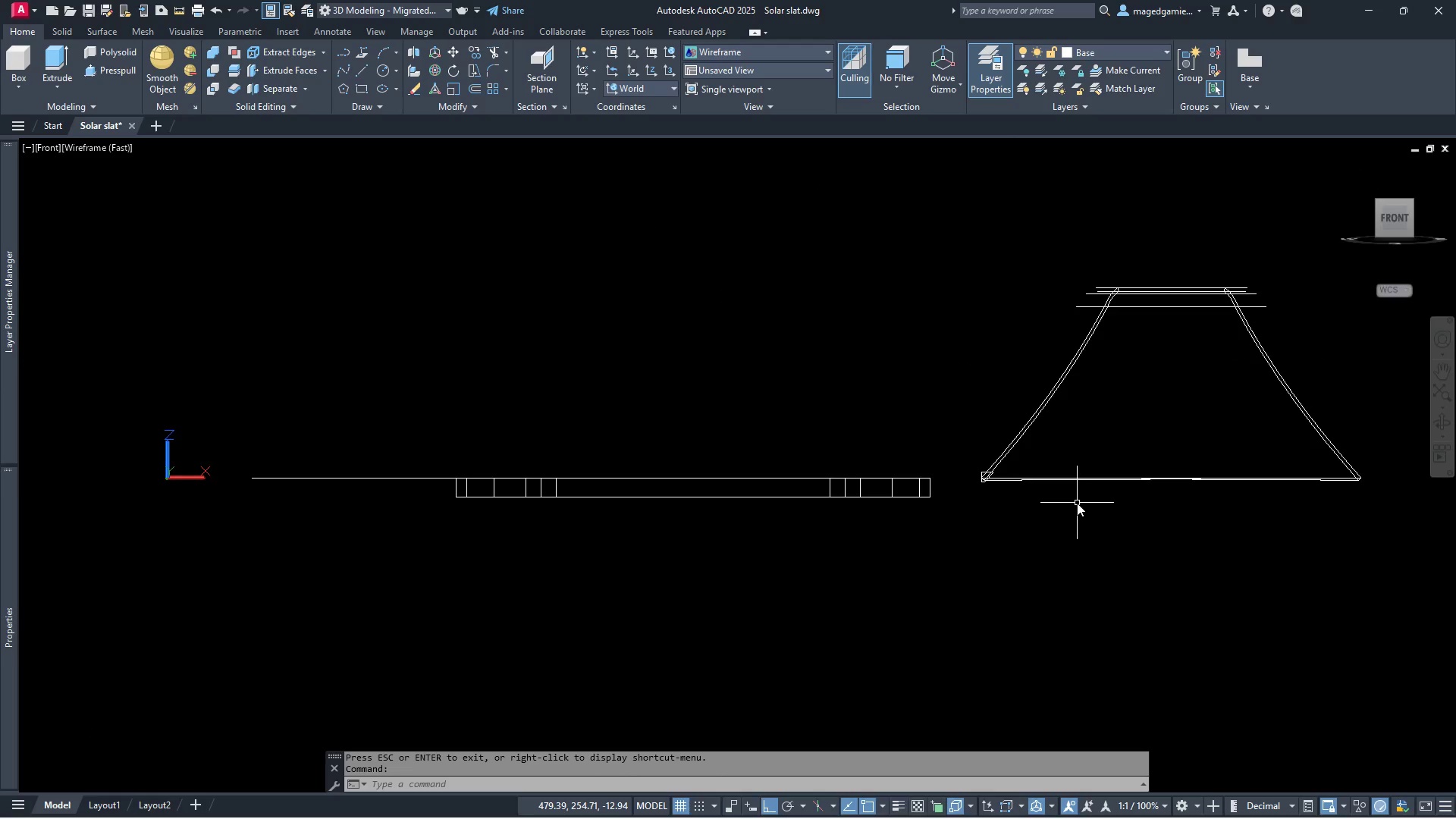 
key(Escape)
 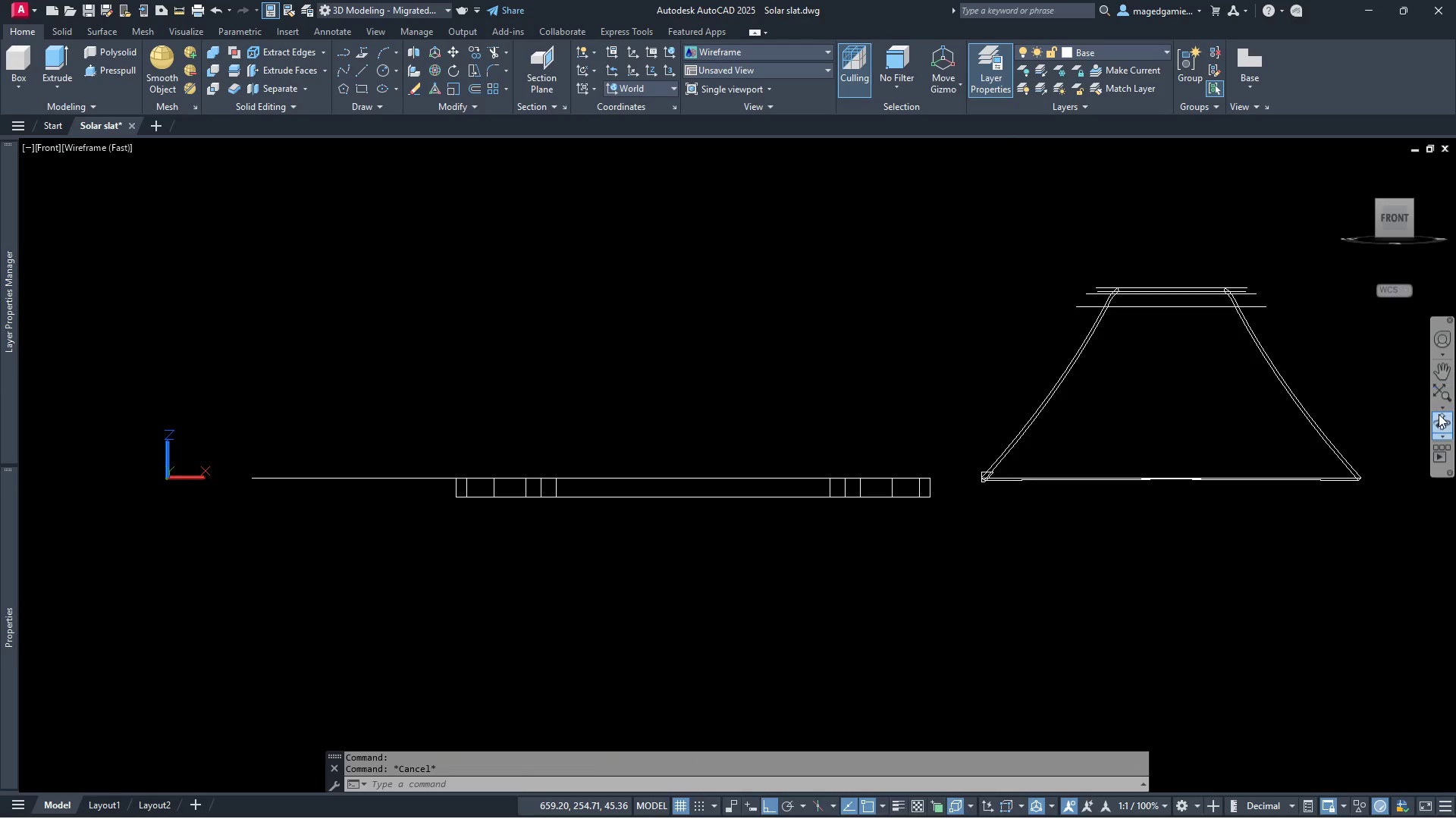 
left_click([1439, 419])
 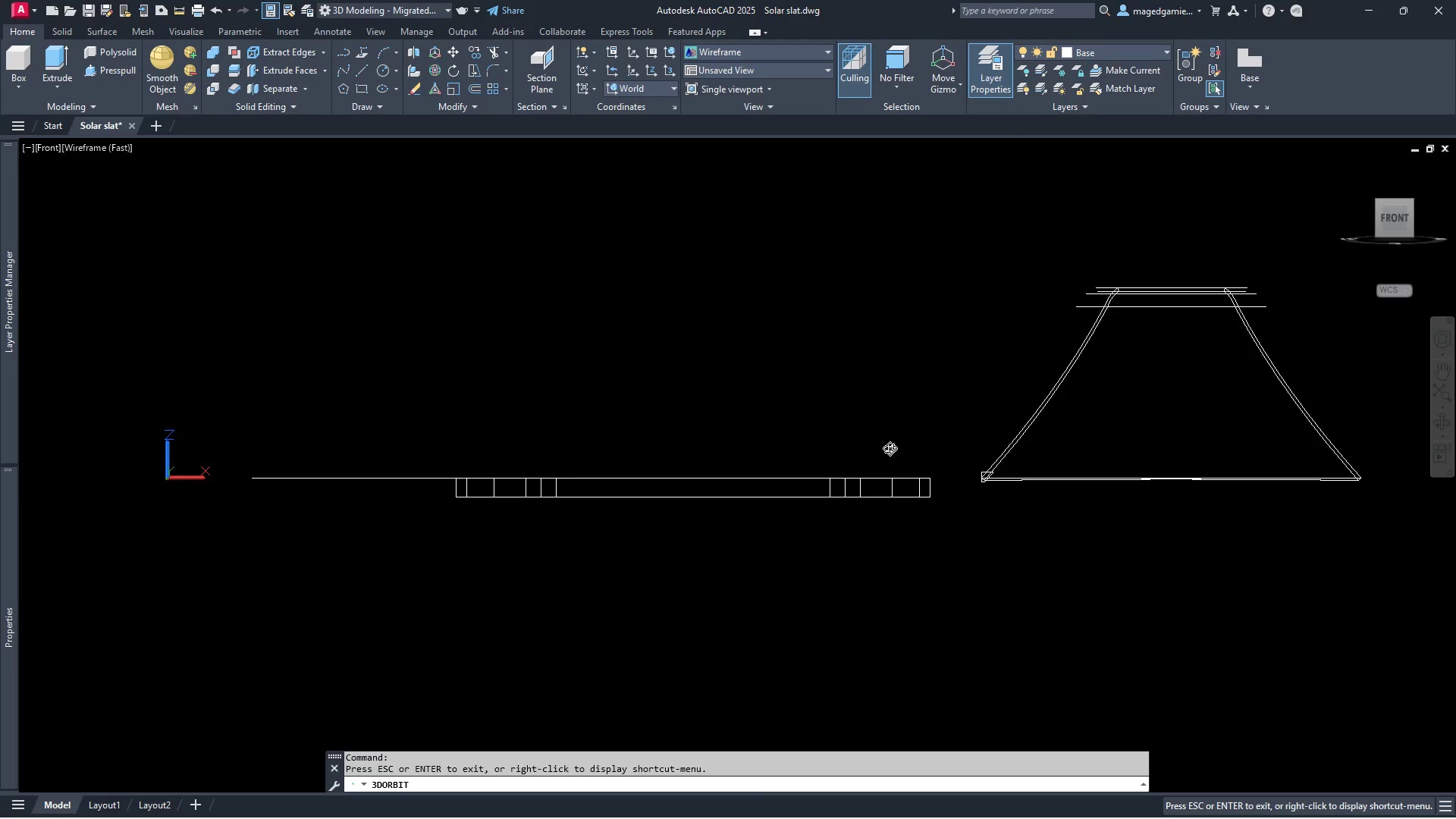 
left_click_drag(start_coordinate=[887, 451], to_coordinate=[886, 547])
 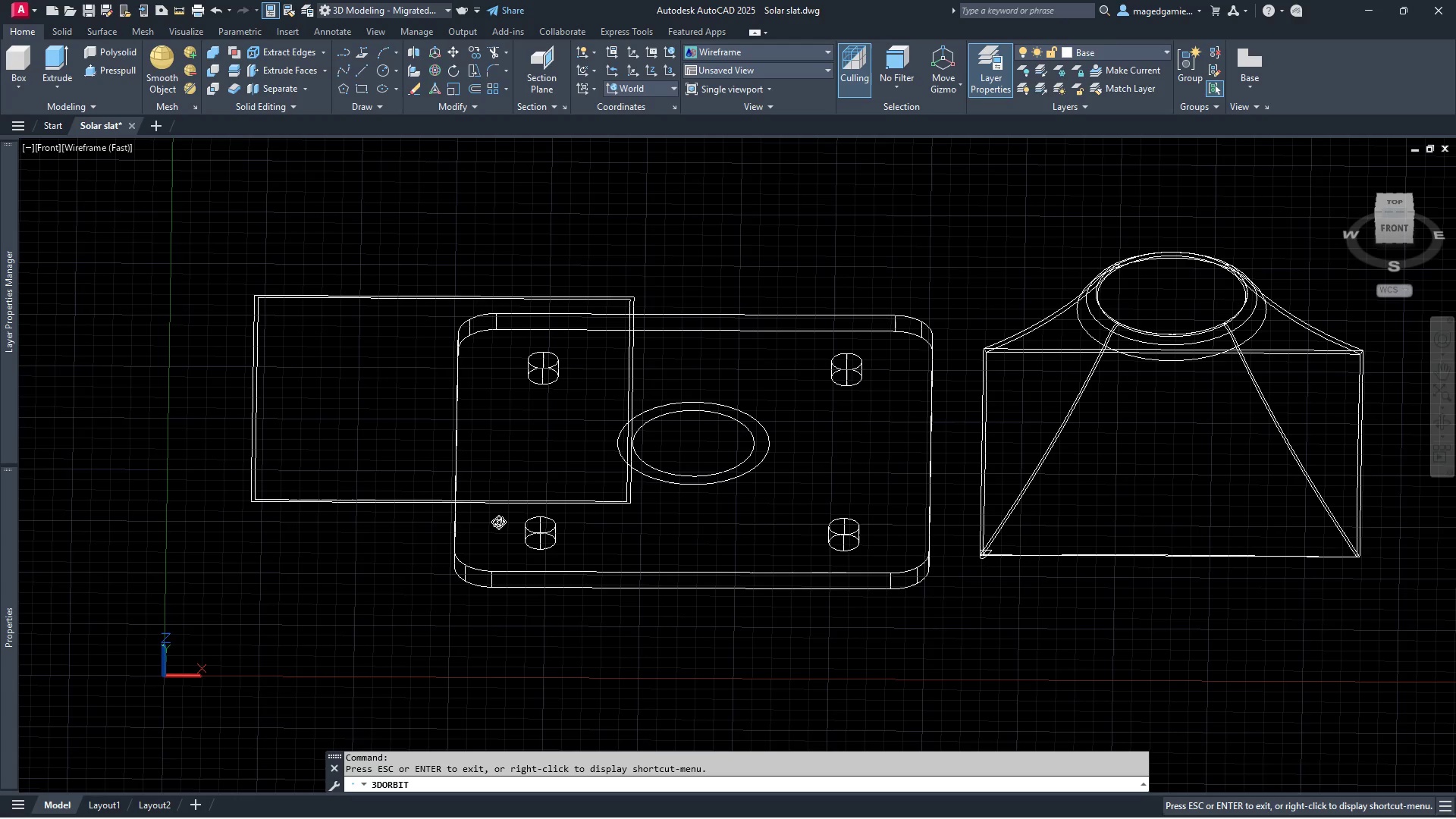 
scroll: coordinate [352, 519], scroll_direction: up, amount: 3.0
 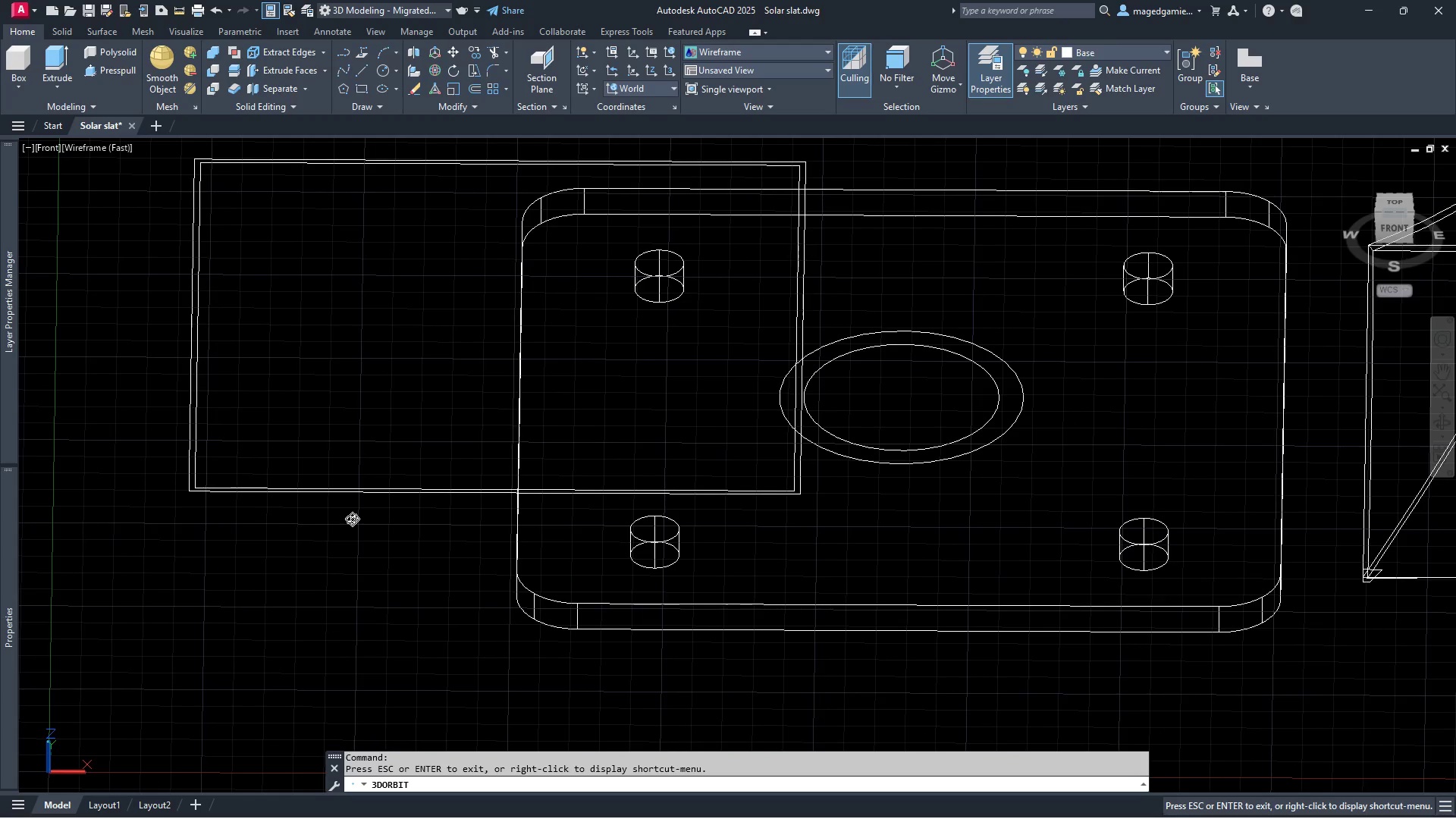 
key(Escape)
 